 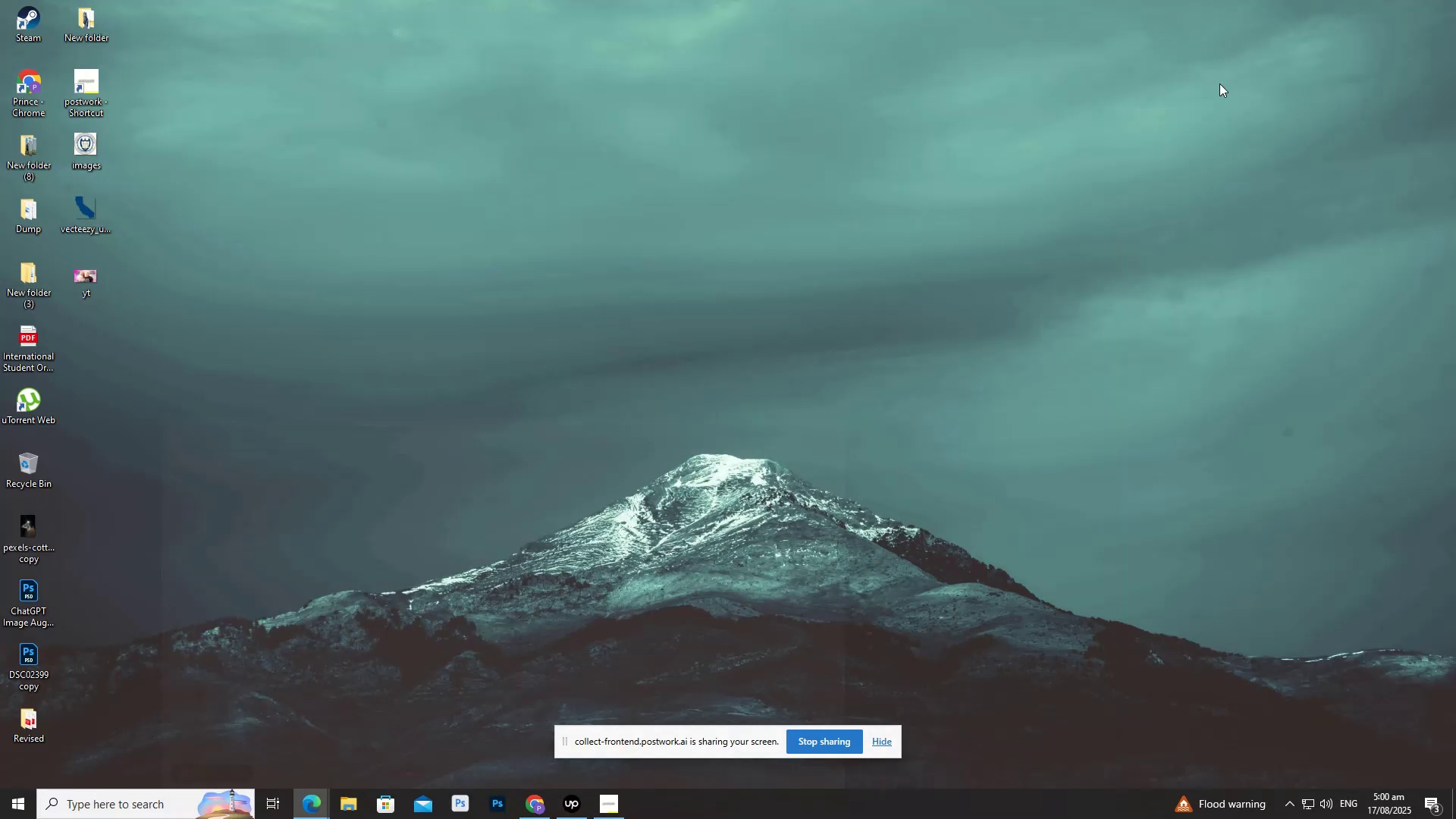 
left_click([528, 808])
 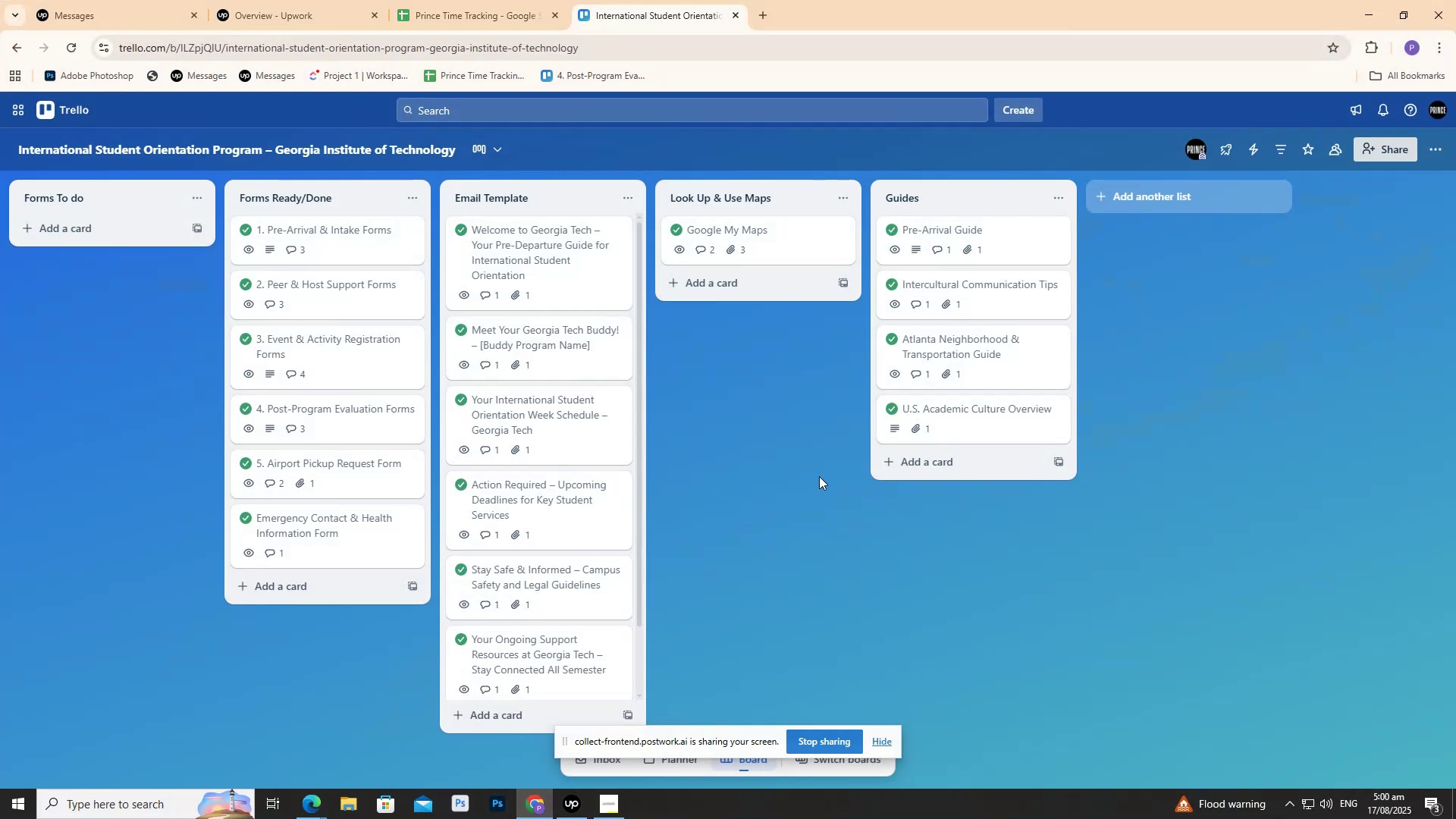 
scroll: coordinate [536, 576], scroll_direction: down, amount: 4.0
 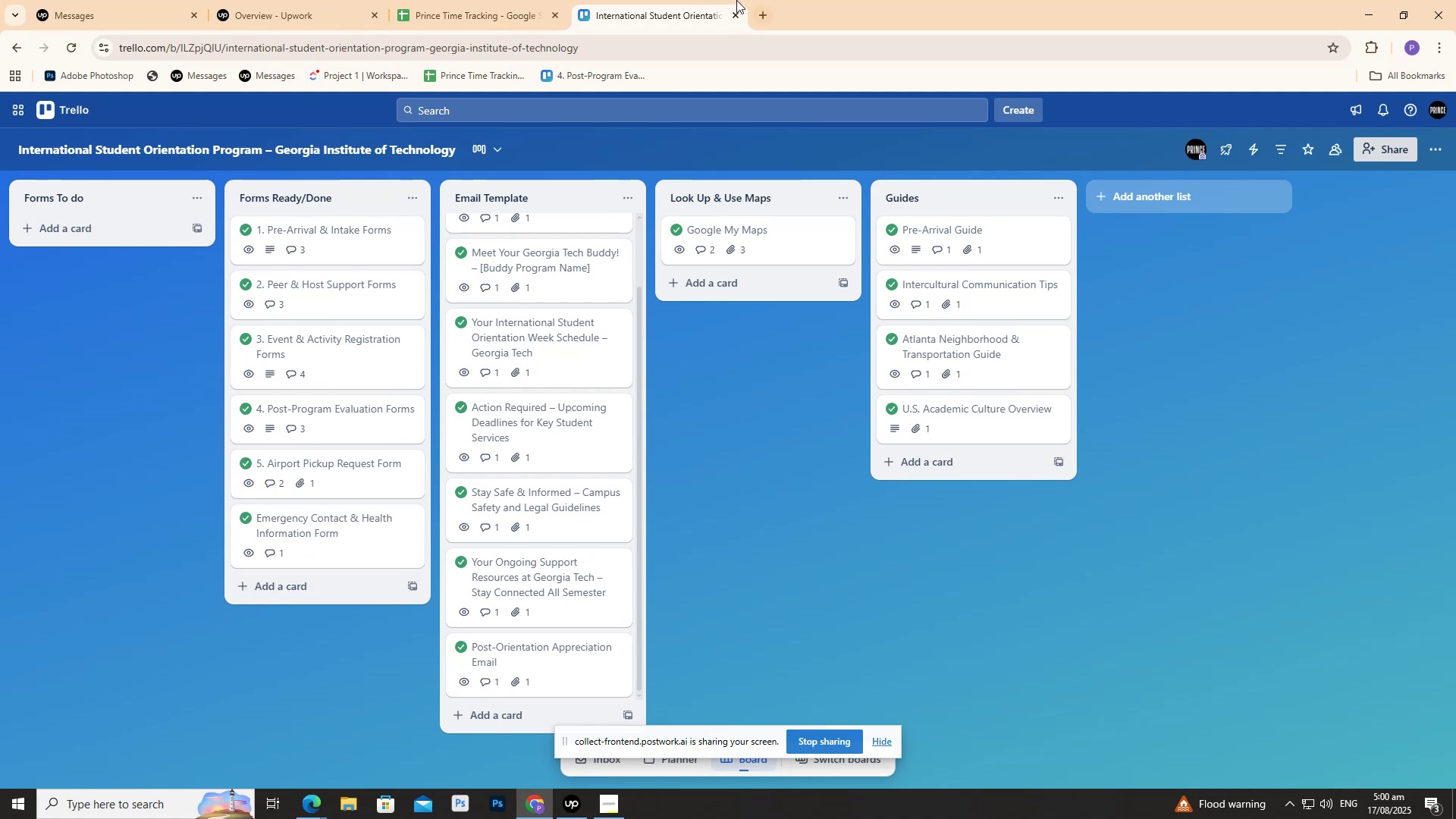 
wait(6.7)
 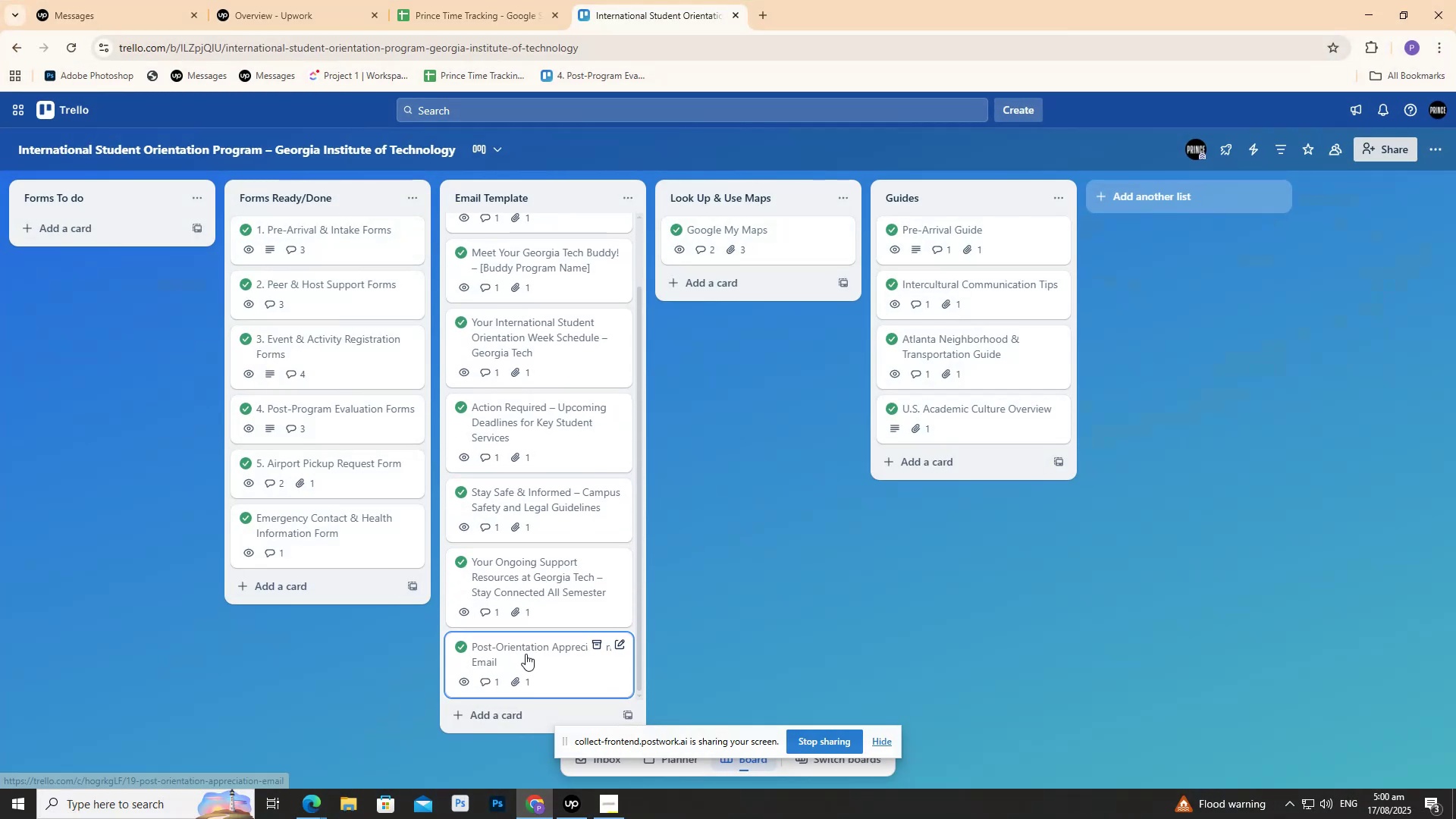 
double_click([193, 17])
 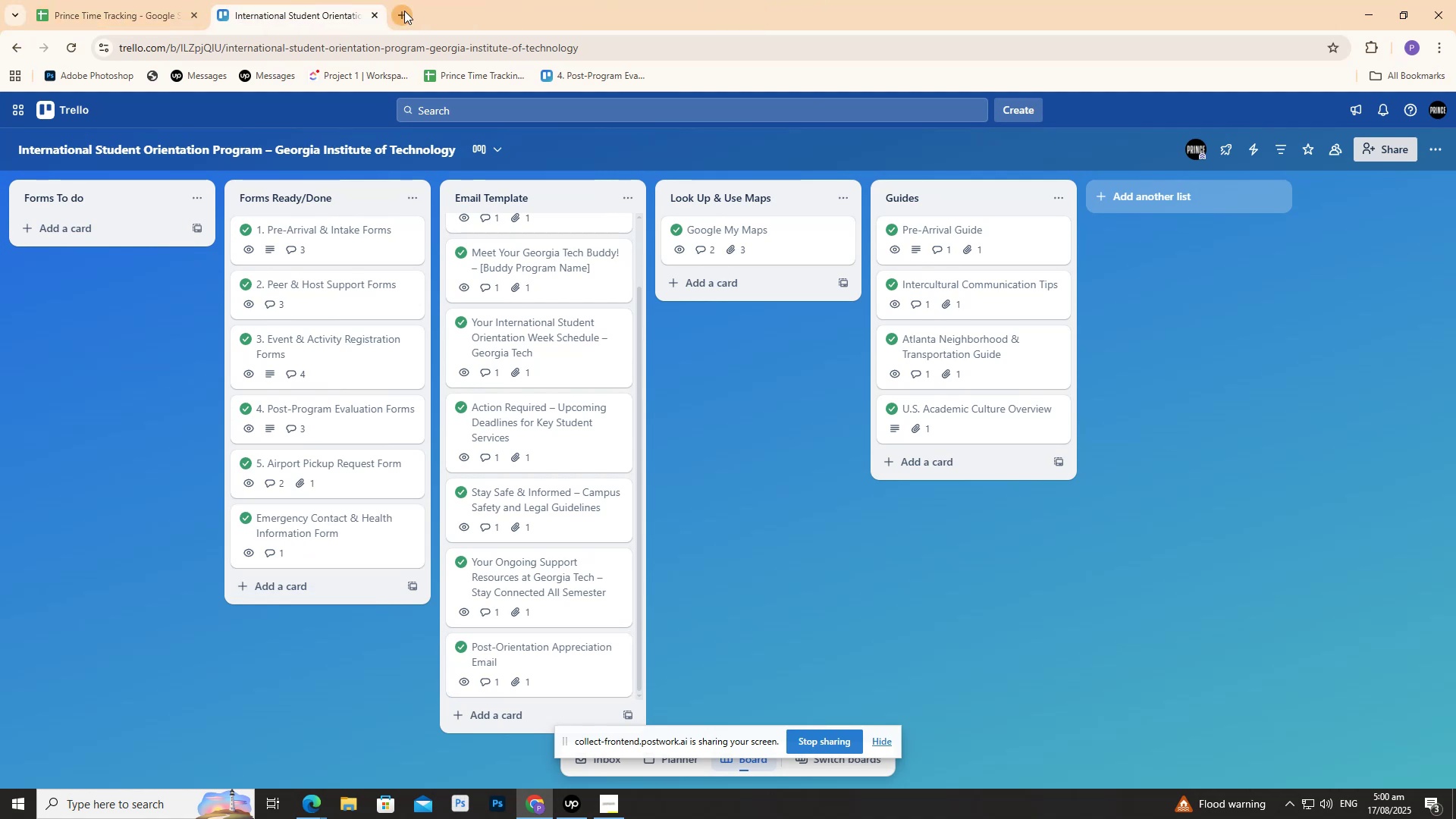 
triple_click([403, 10])
 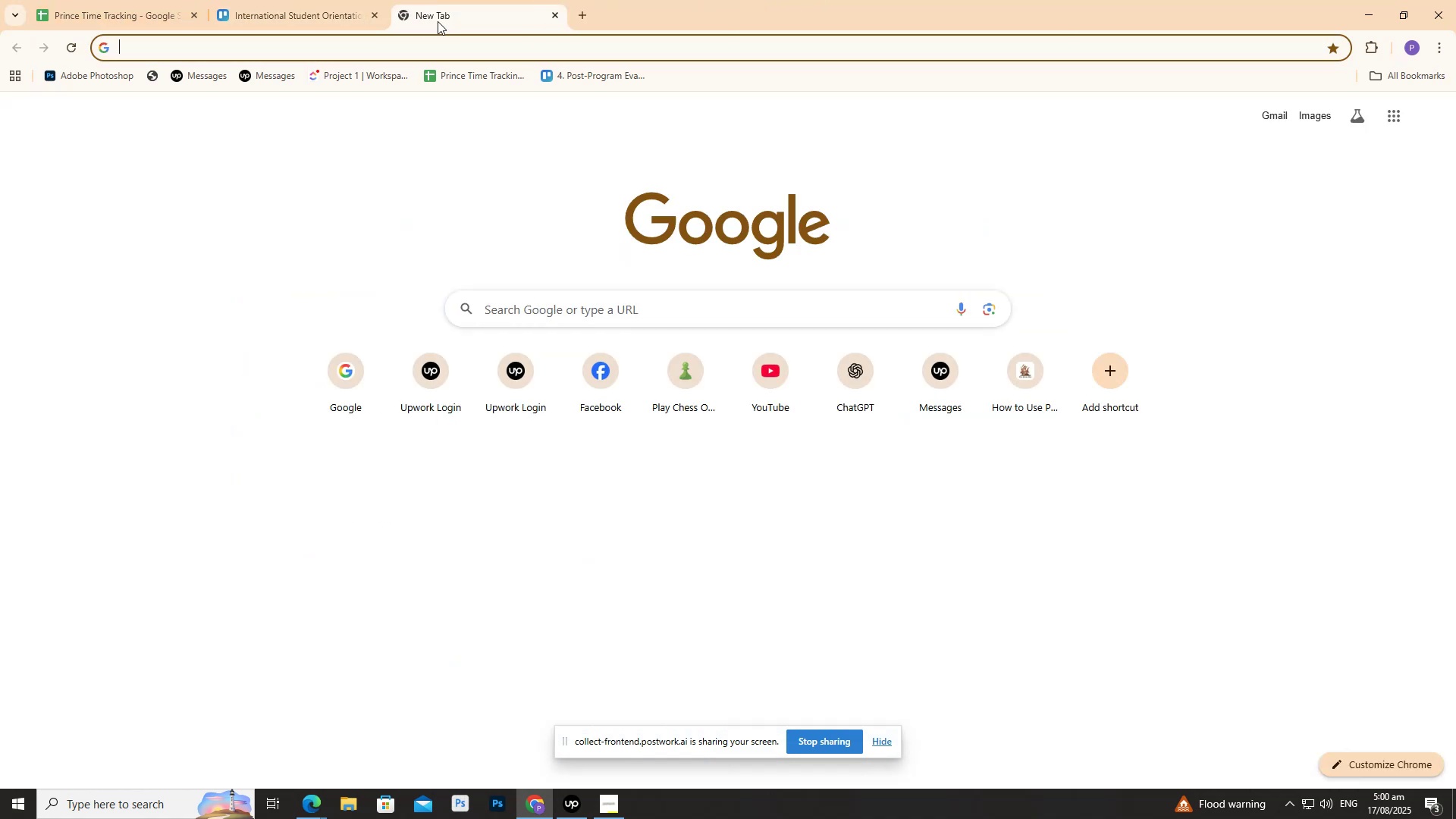 
type(chat)
 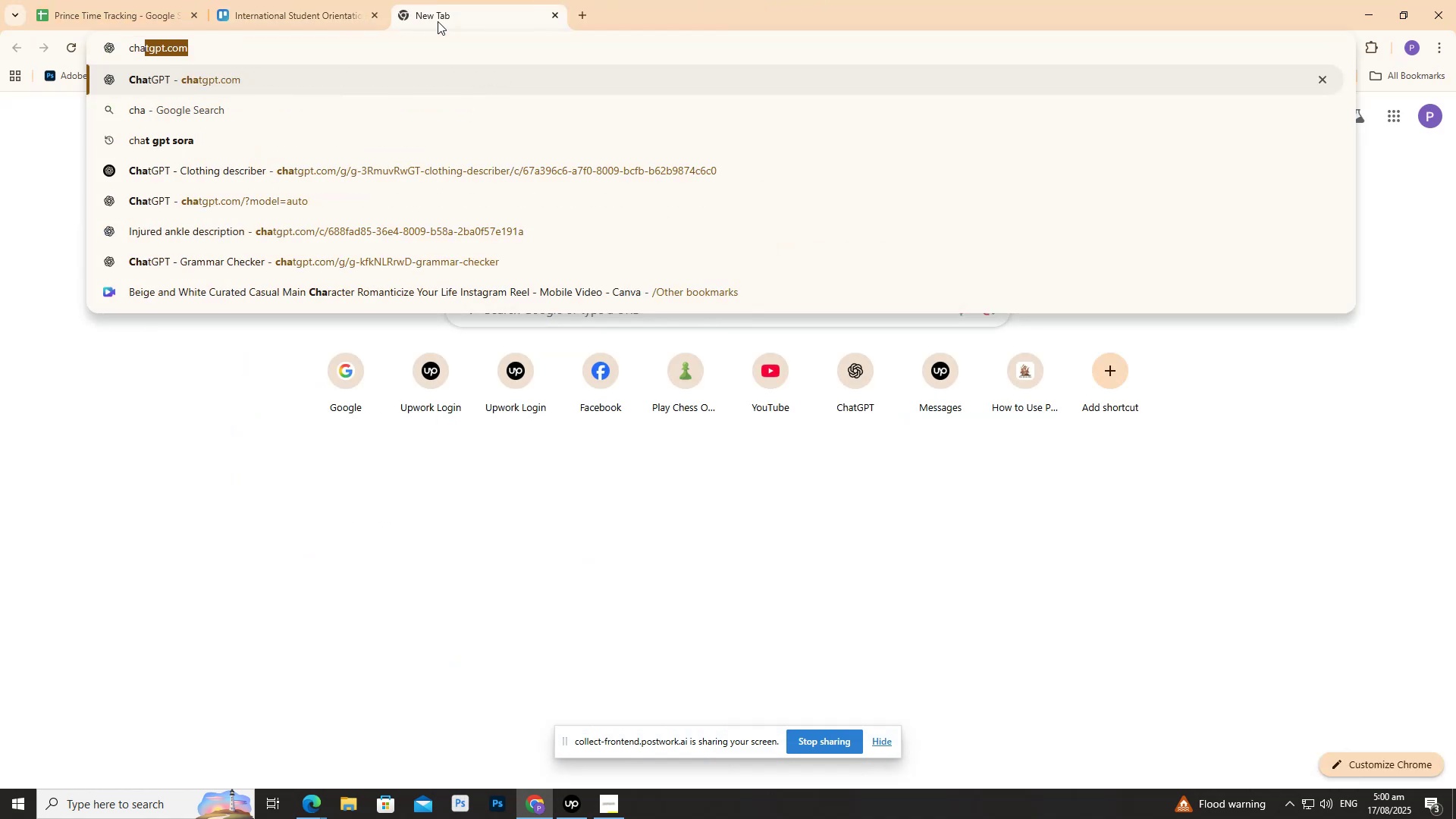 
key(Enter)
 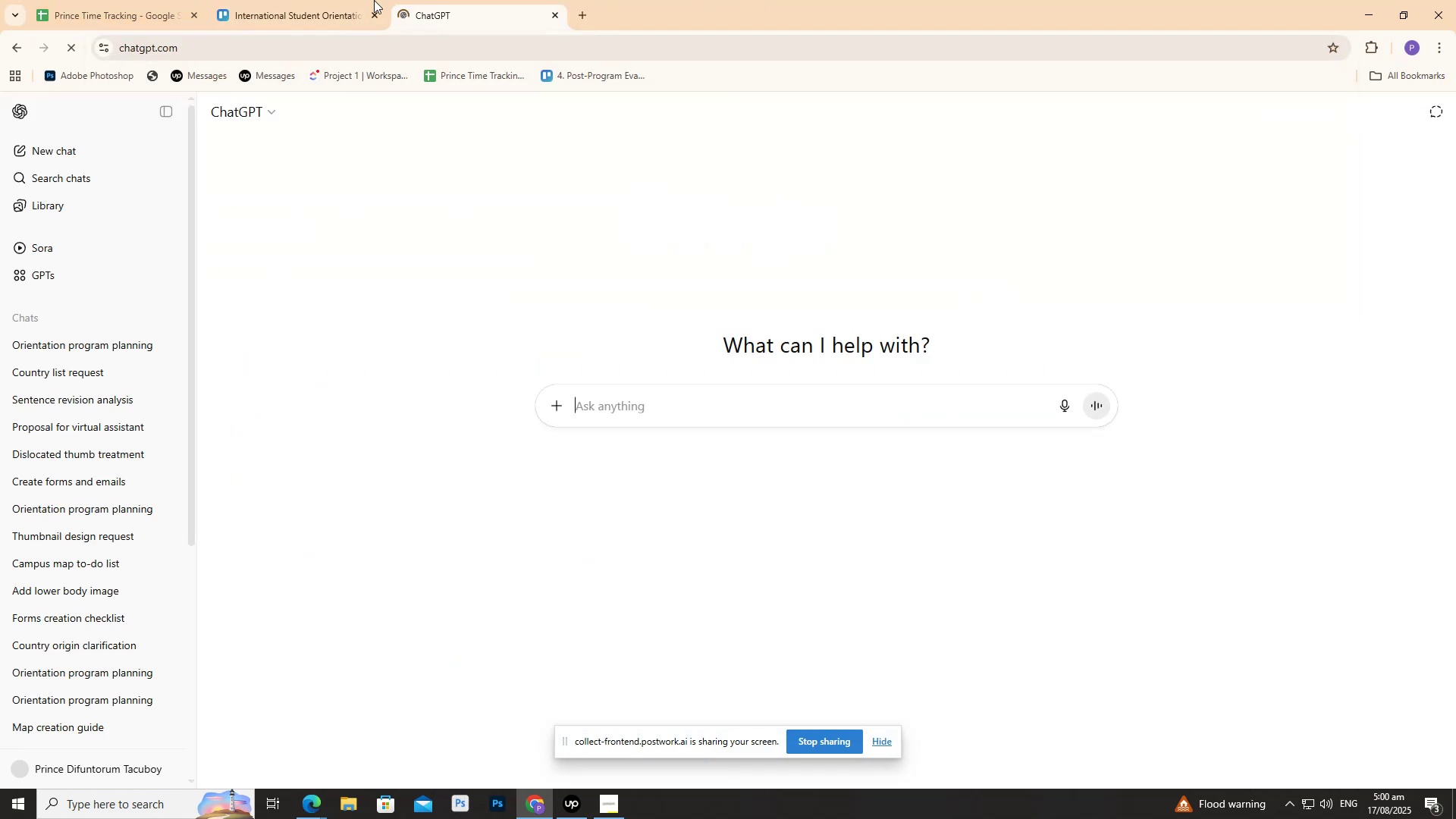 
left_click([331, 0])
 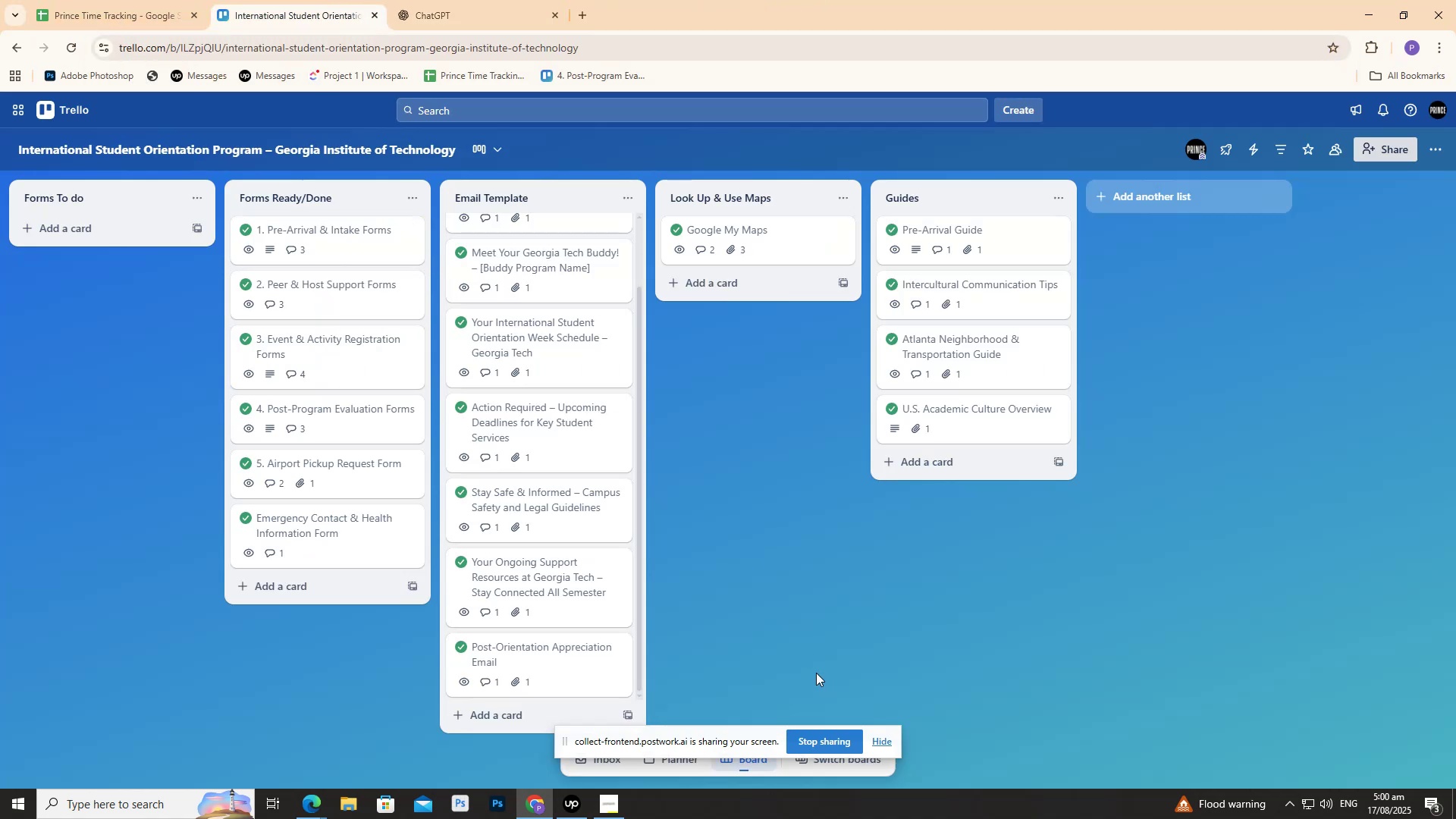 
left_click([517, 0])
 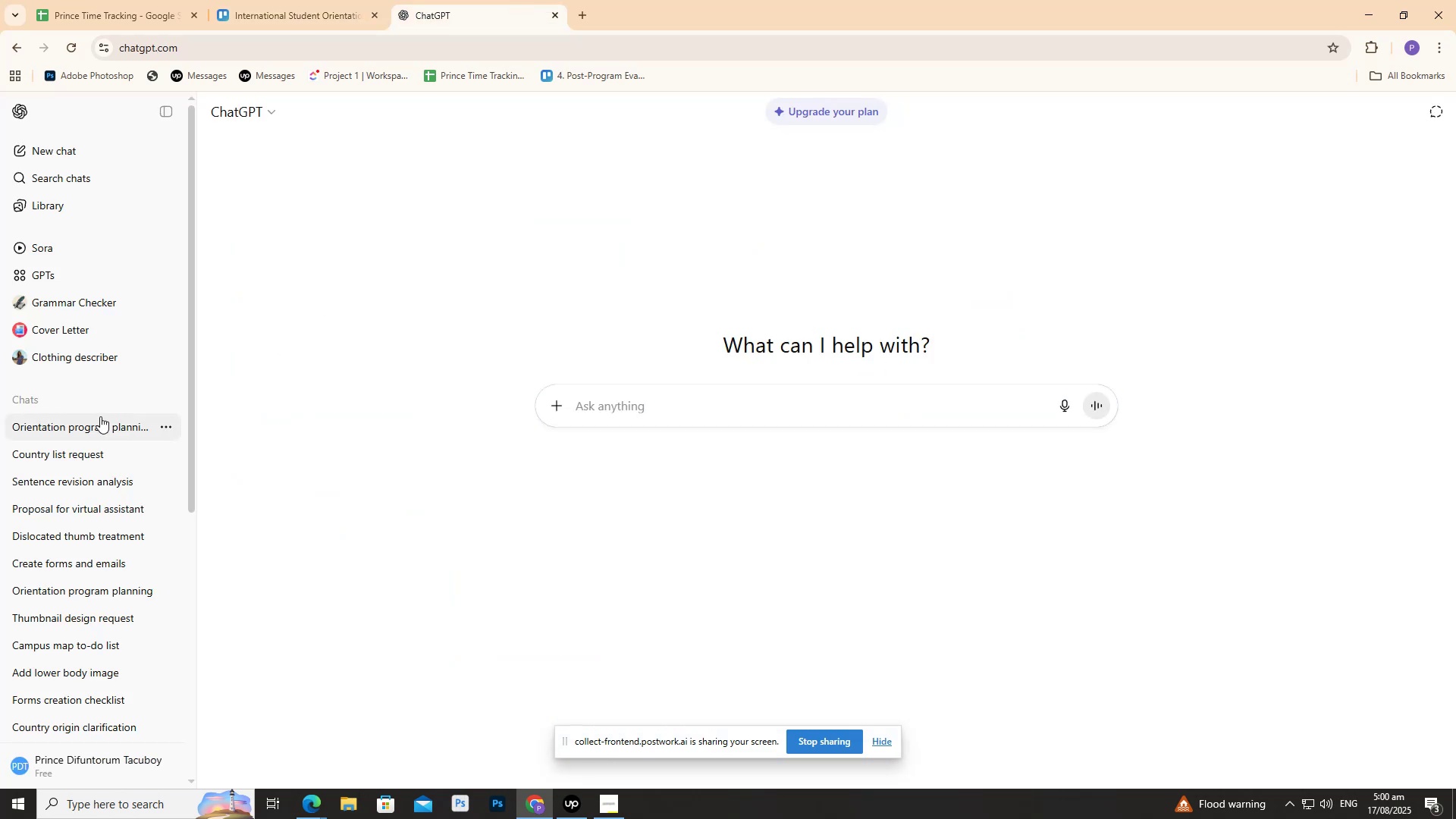 
left_click([100, 419])
 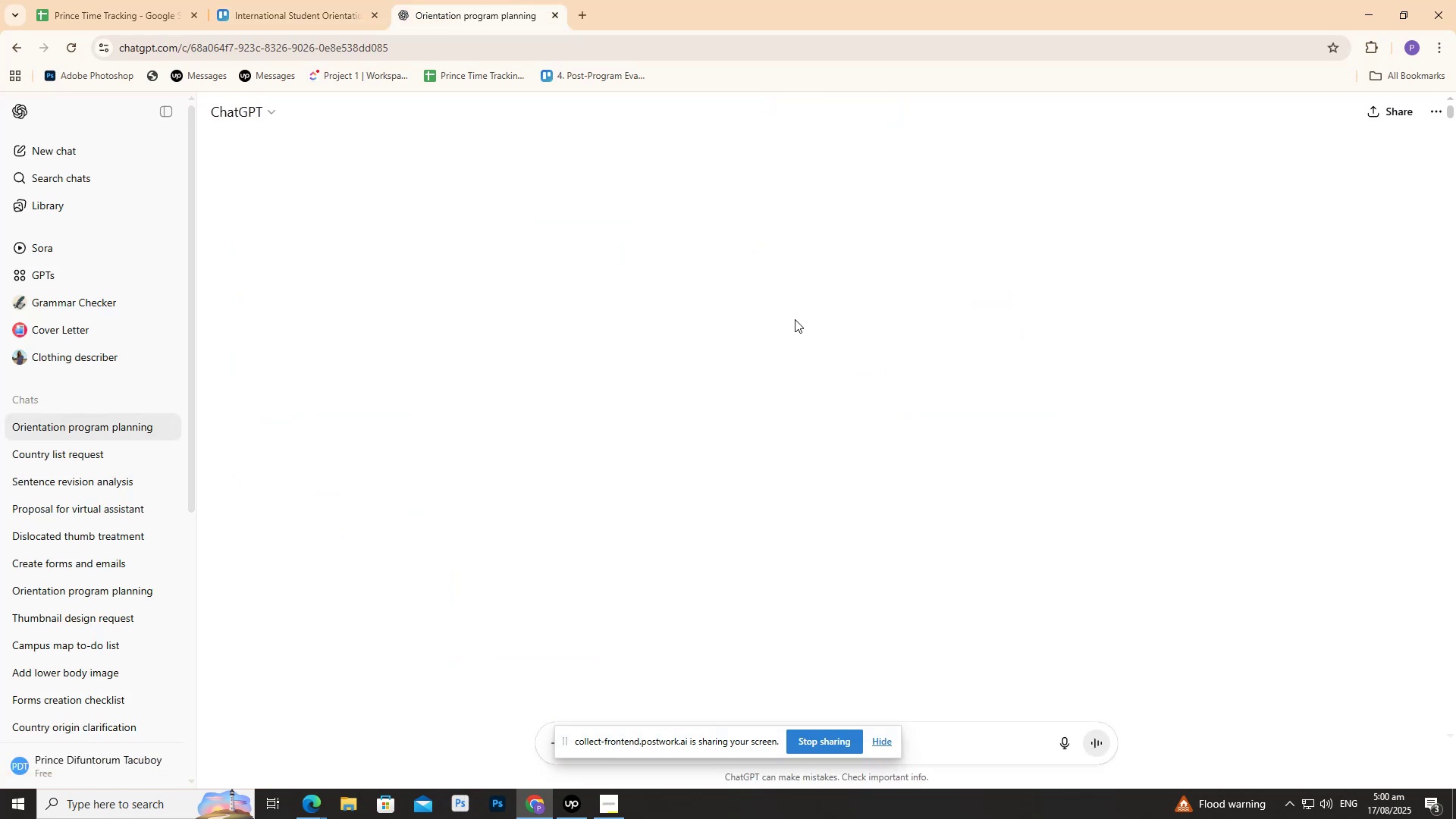 
scroll: coordinate [777, 331], scroll_direction: up, amount: 6.0
 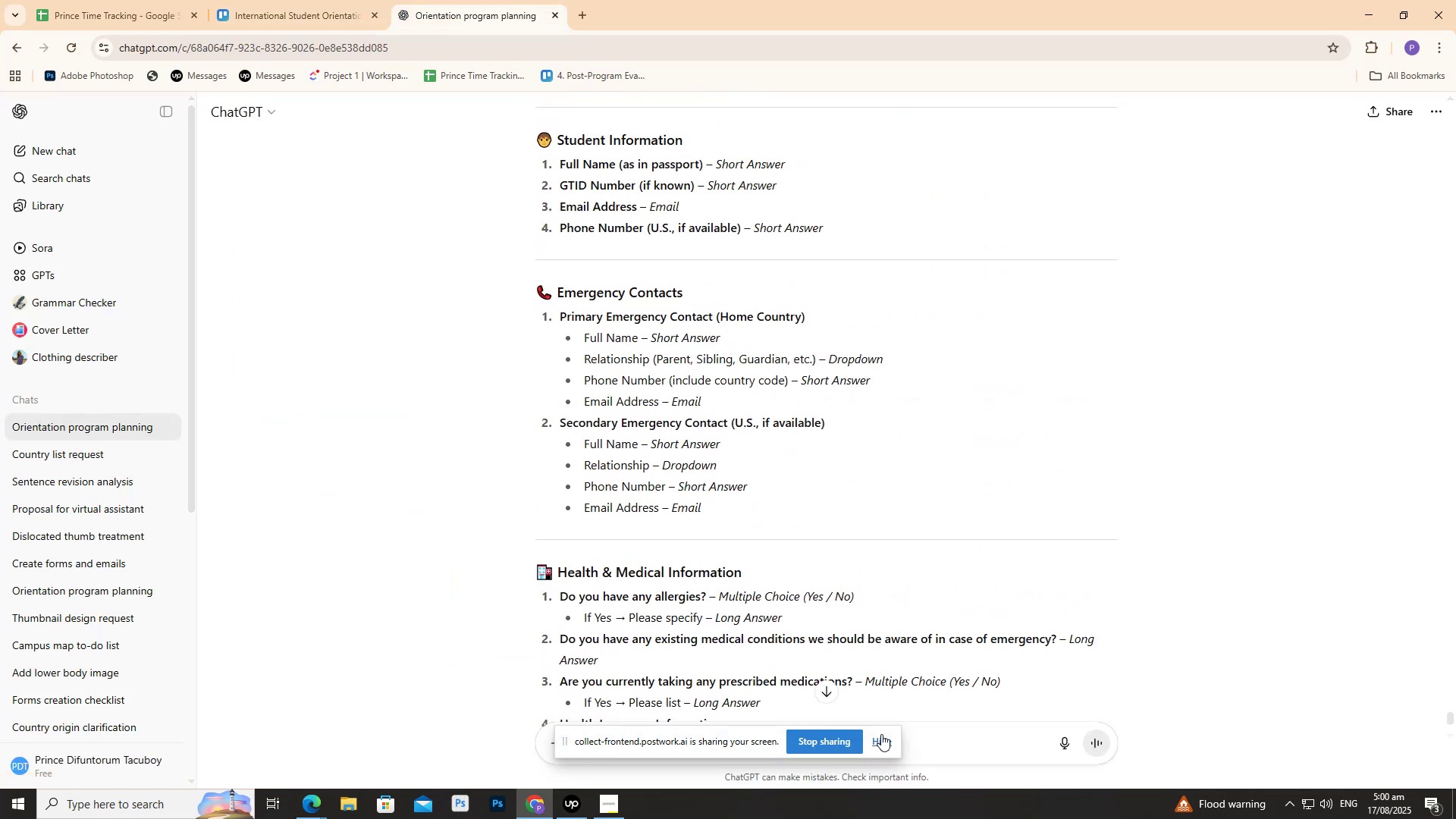 
left_click([886, 734])
 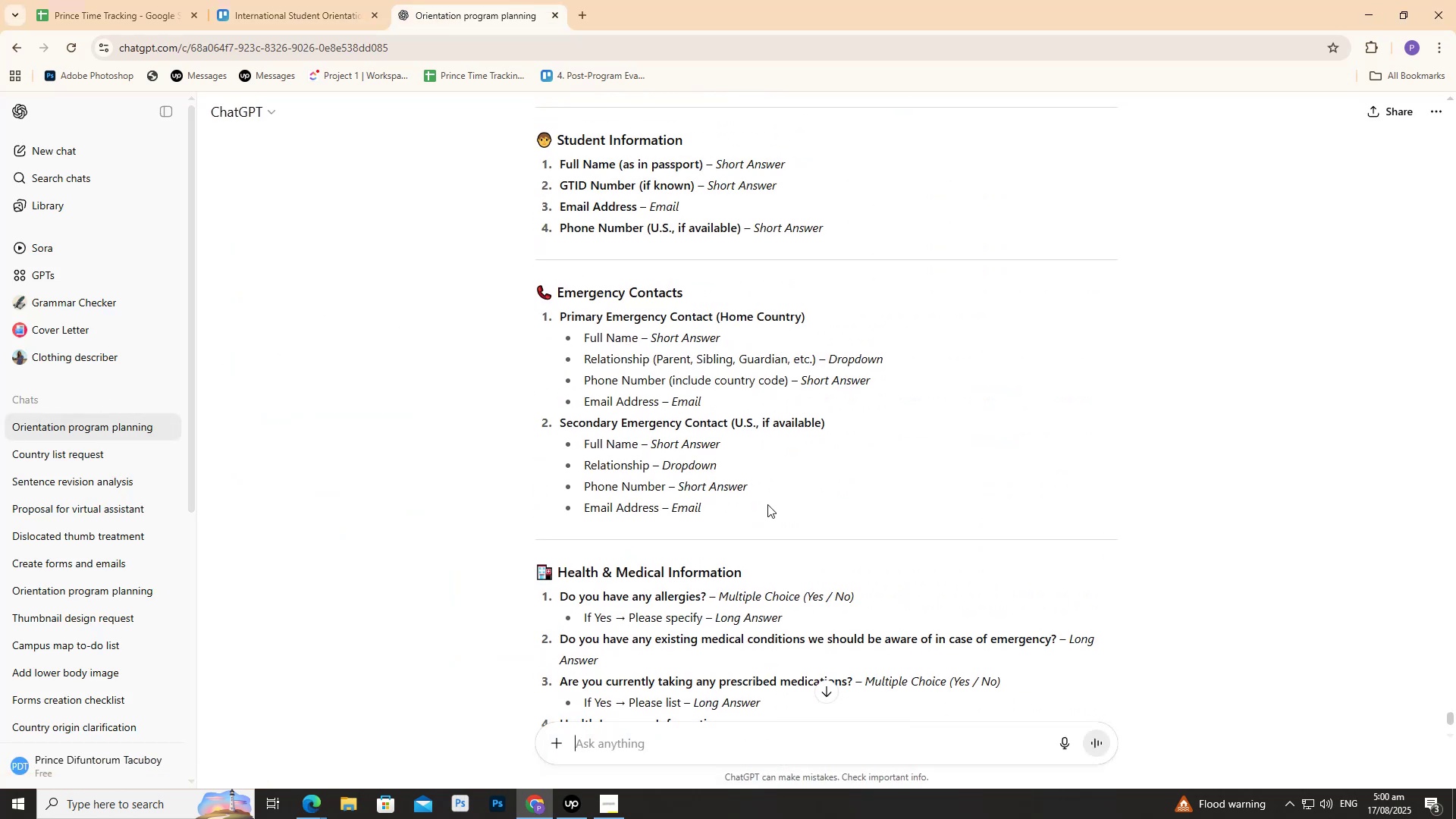 
scroll: coordinate [698, 409], scroll_direction: none, amount: 0.0
 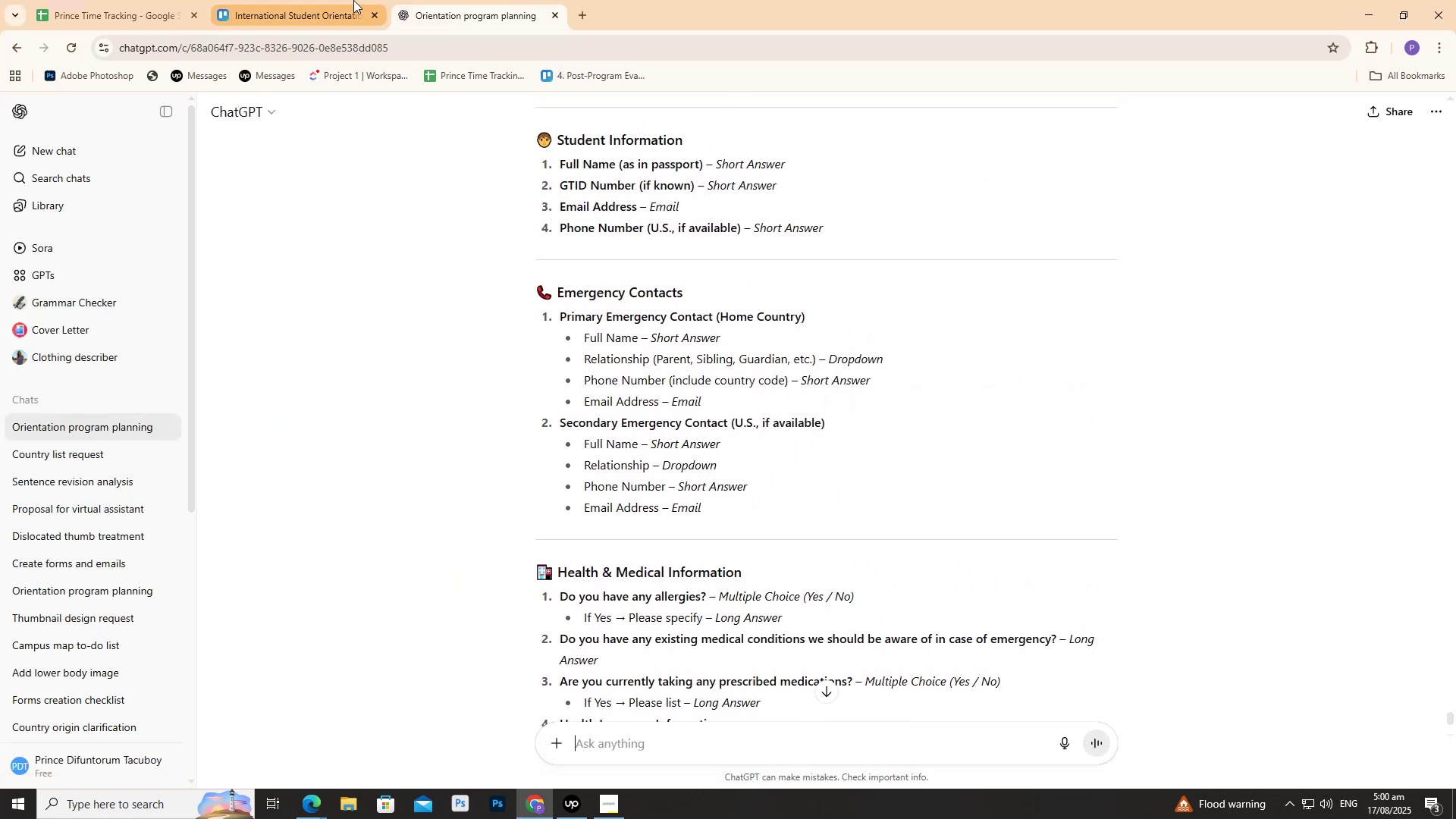 
left_click([353, 0])
 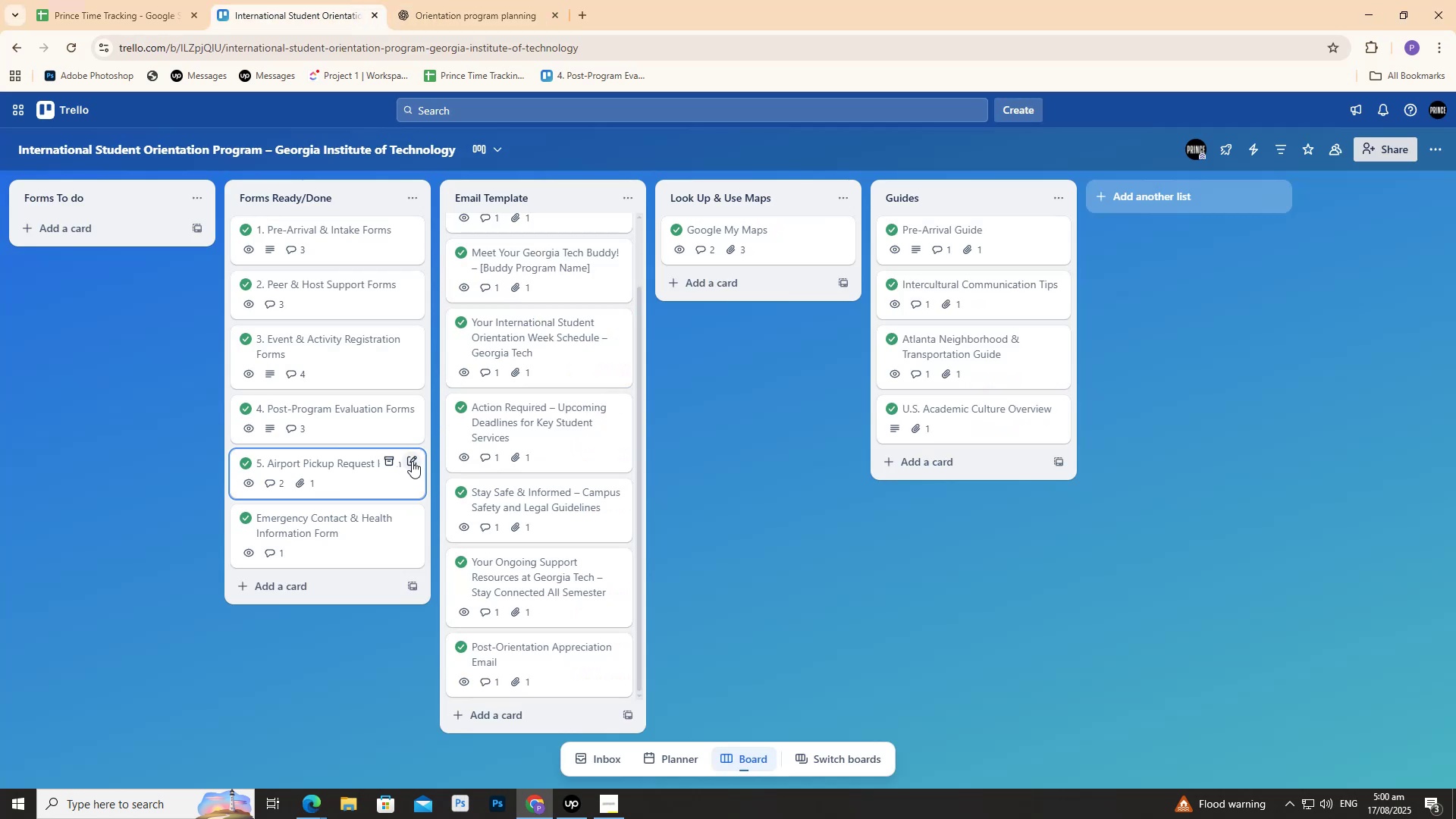 
mouse_move([344, 511])
 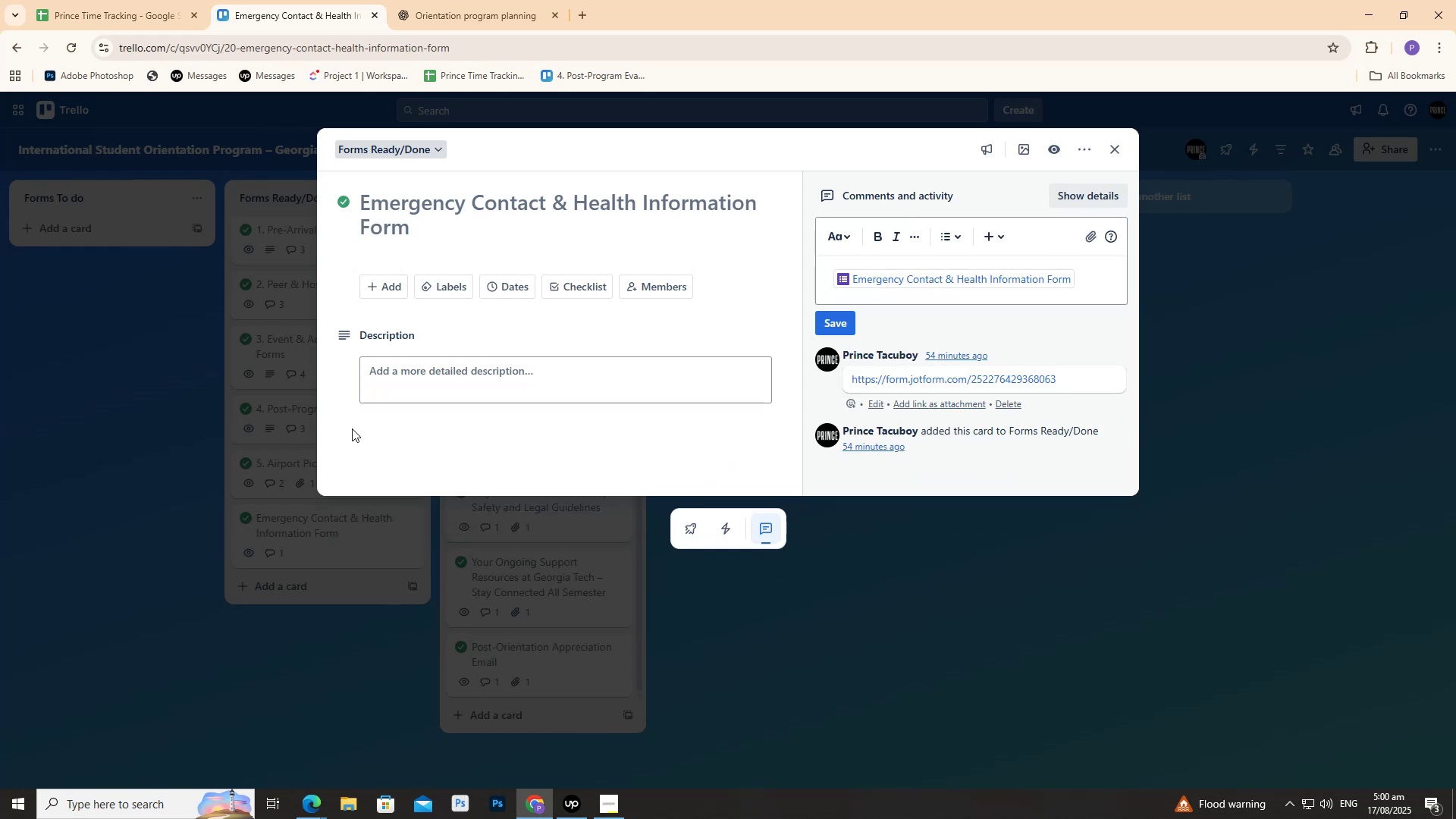 
left_click([103, 435])
 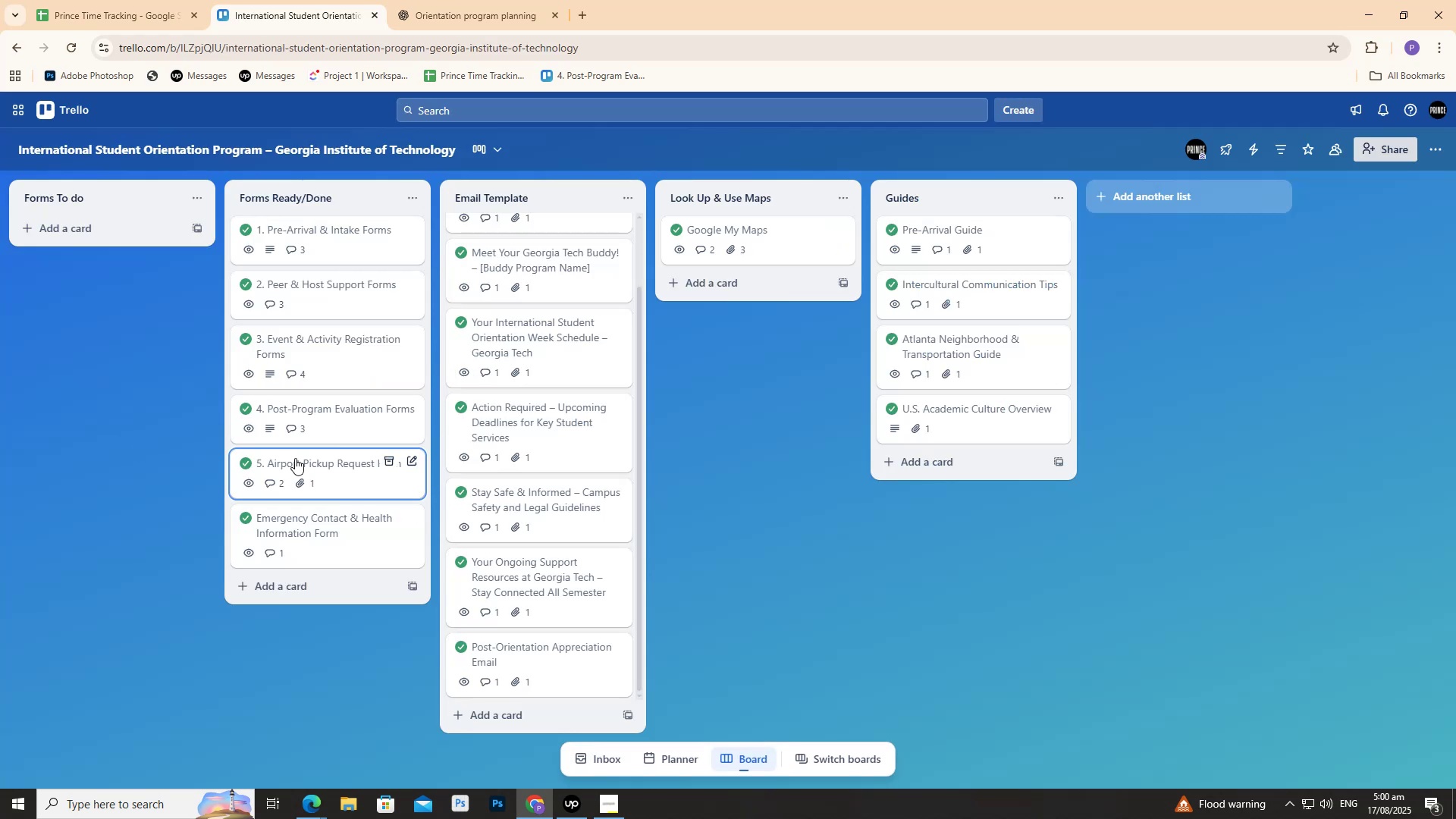 
double_click([297, 458])
 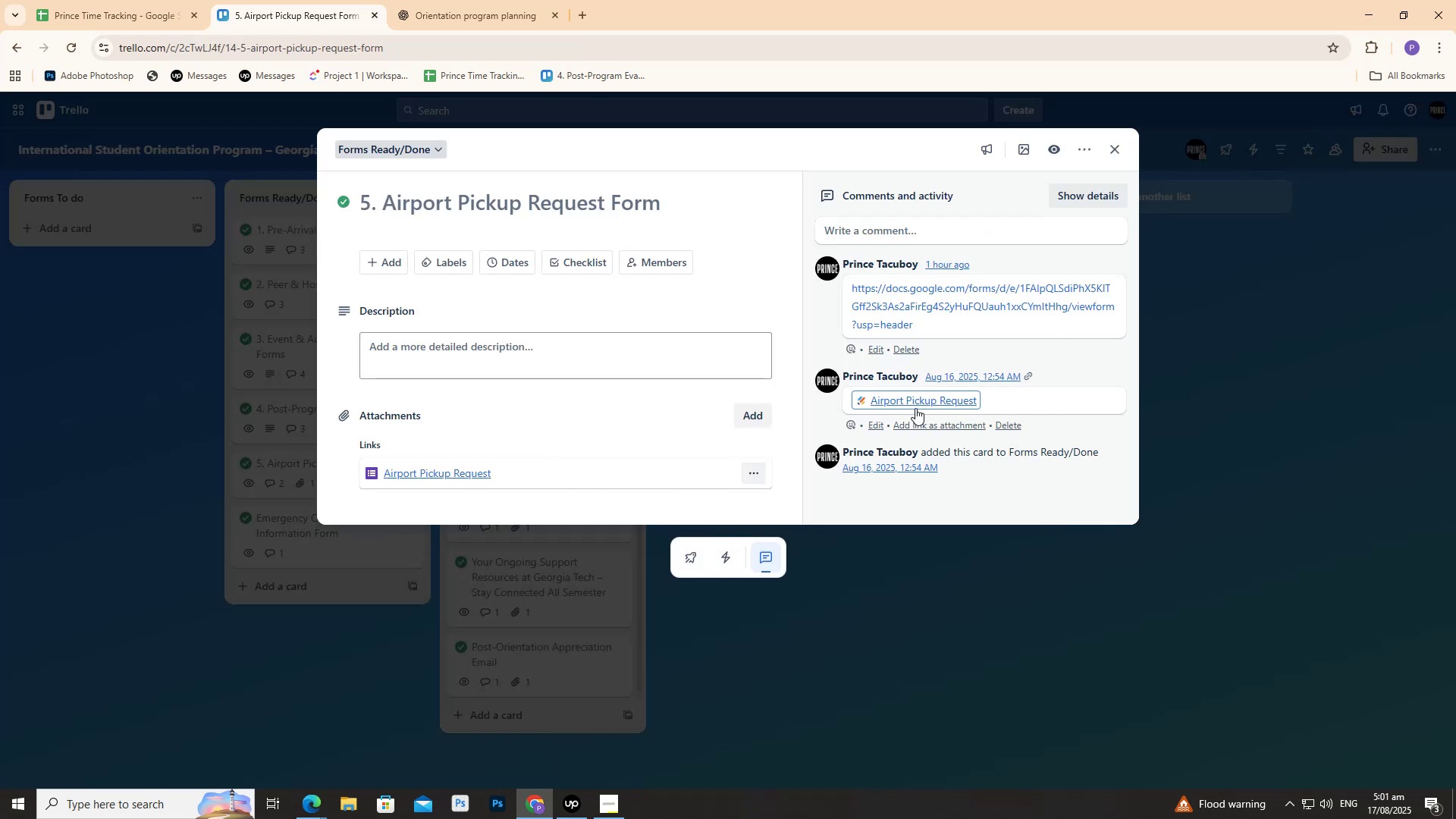 
left_click([915, 407])
 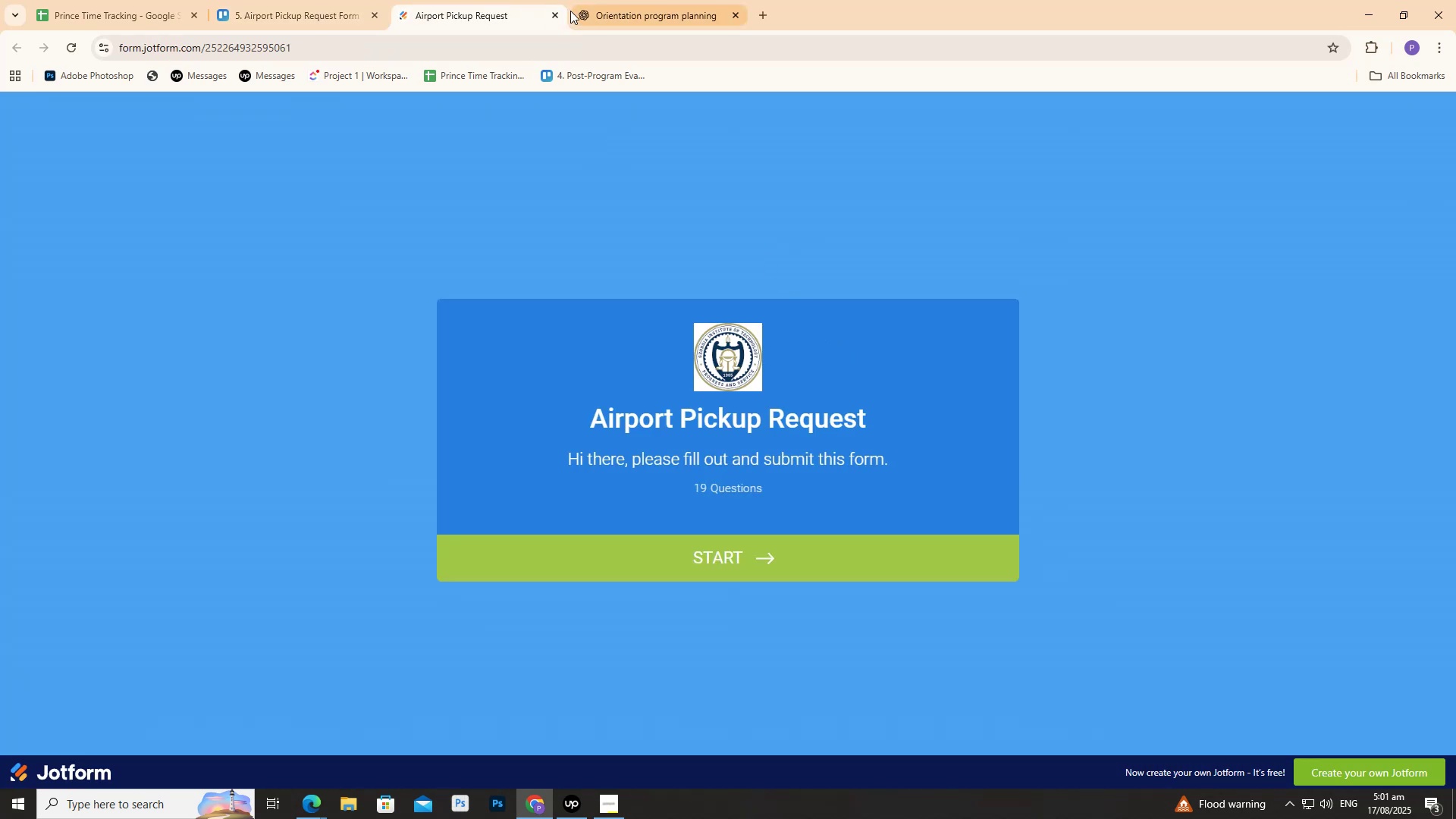 
double_click([291, 0])
 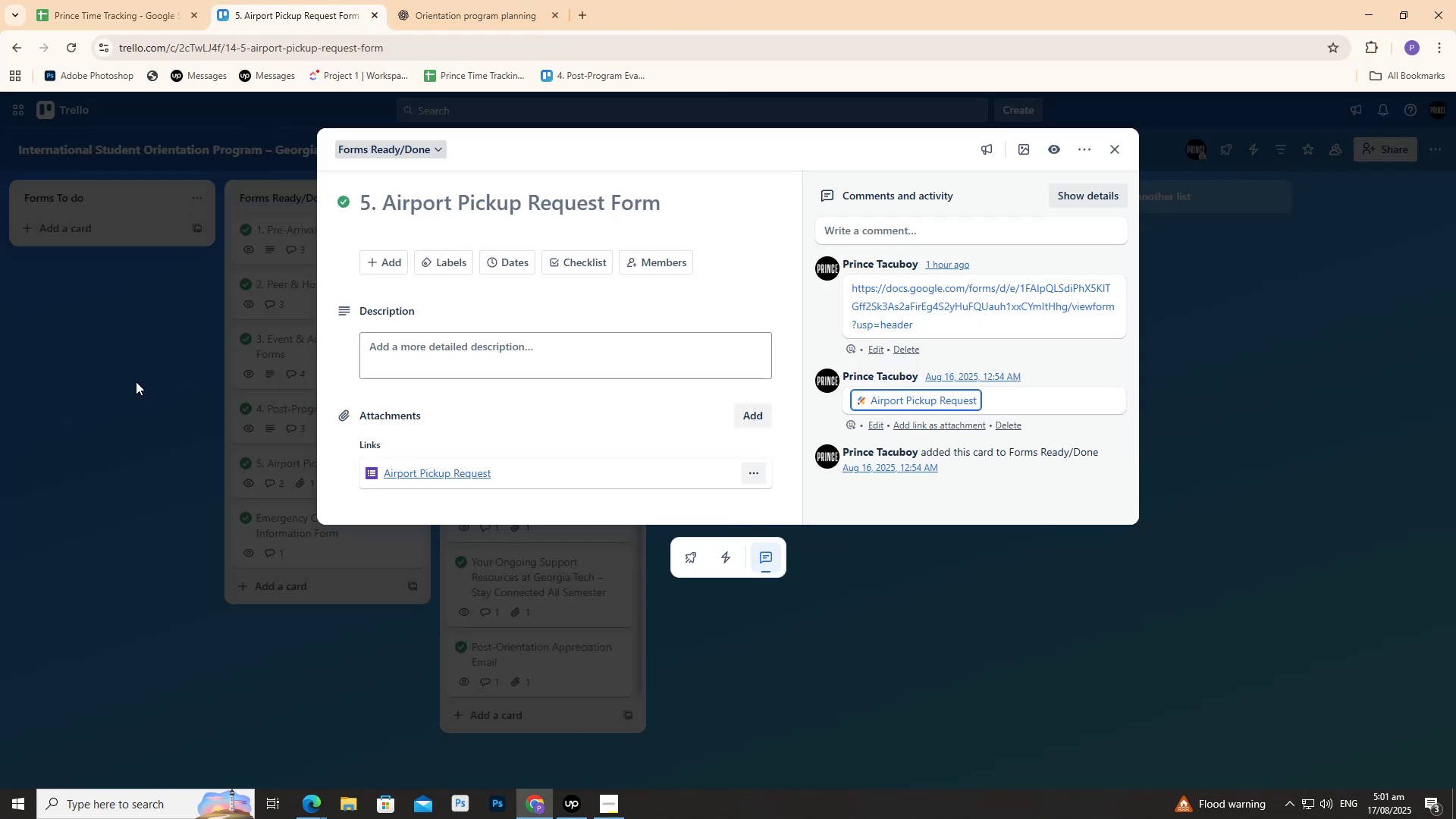 
triple_click([136, 381])
 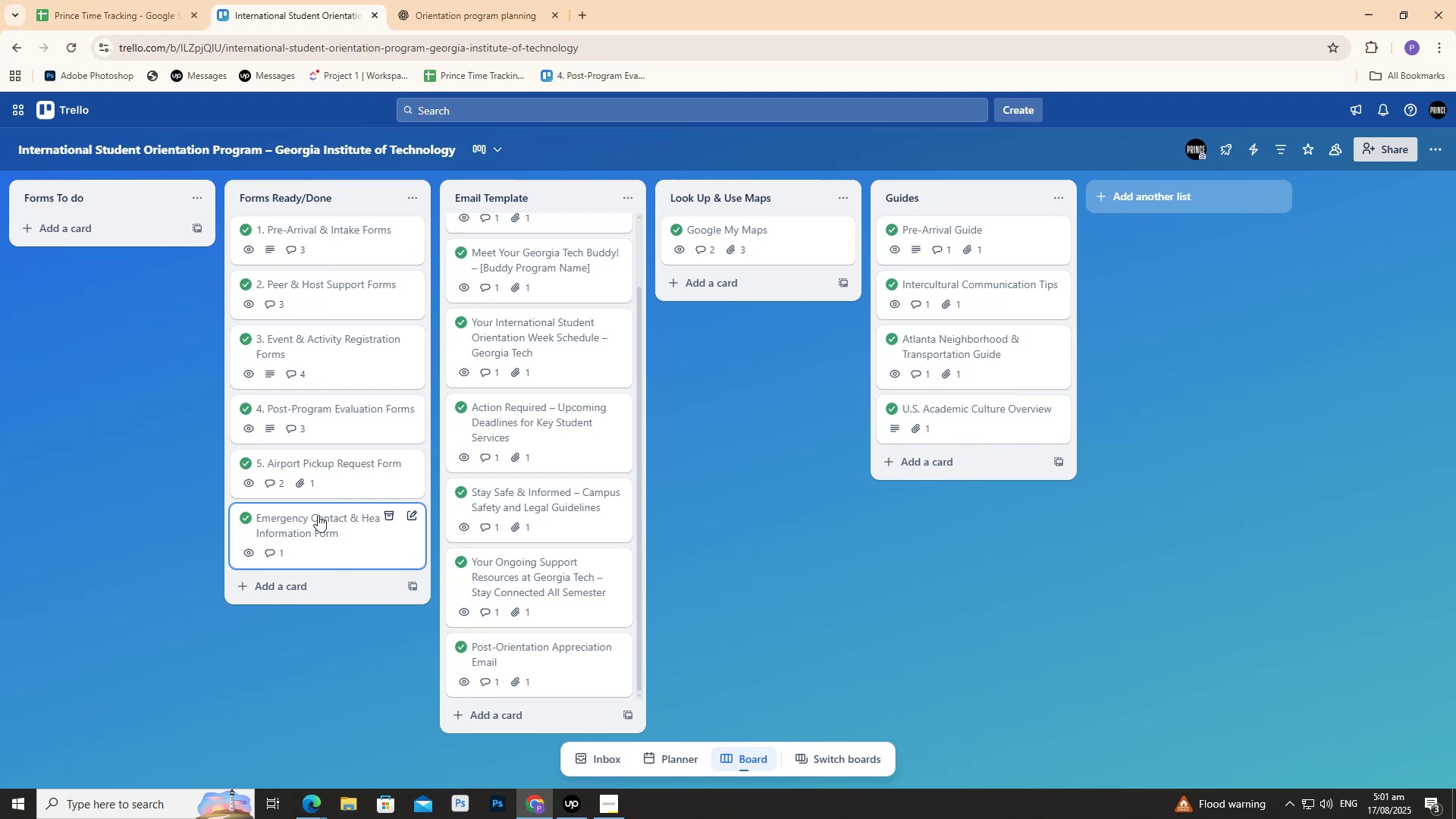 
triple_click([324, 522])
 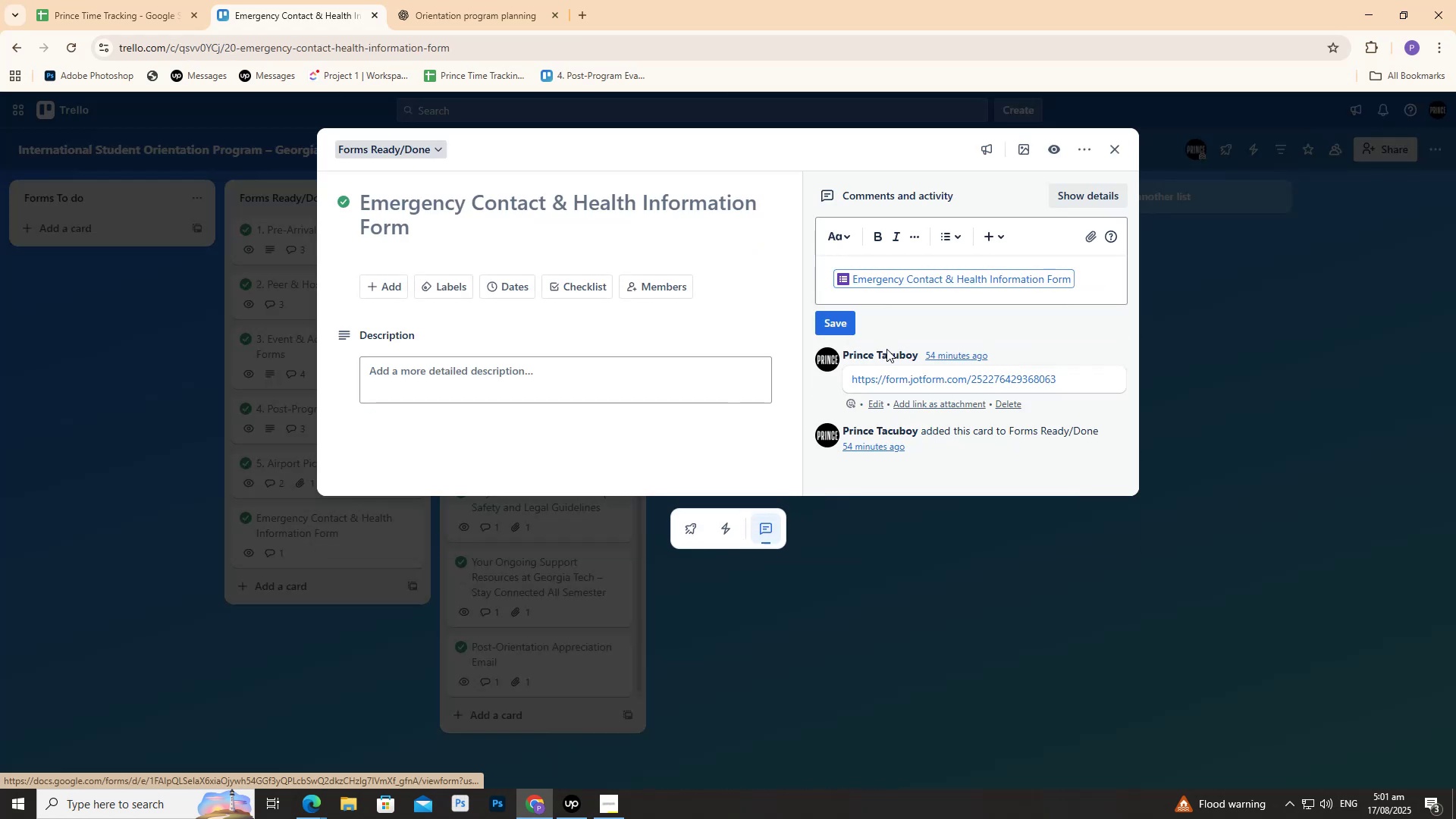 
left_click([882, 379])
 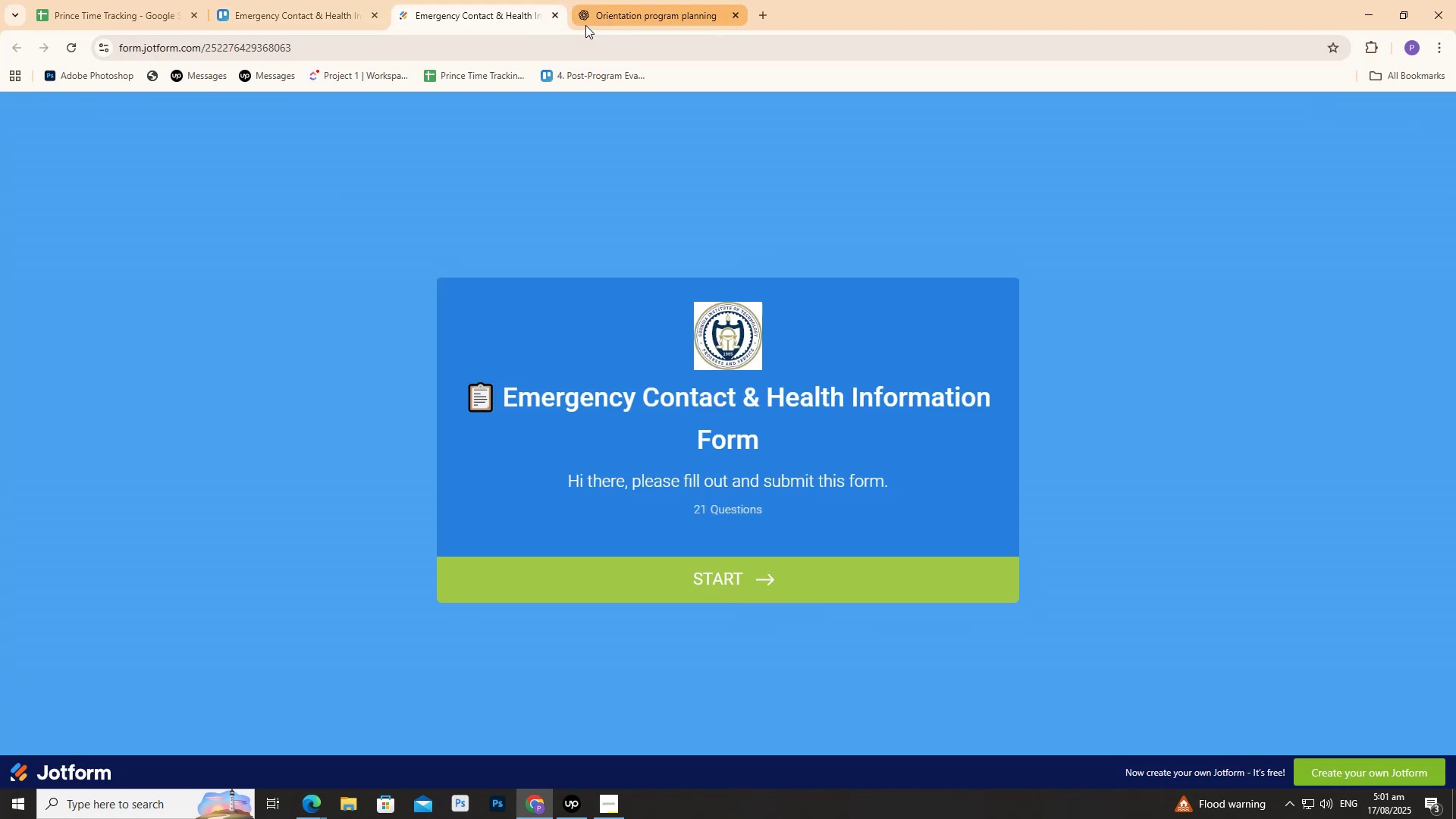 
left_click([701, 577])
 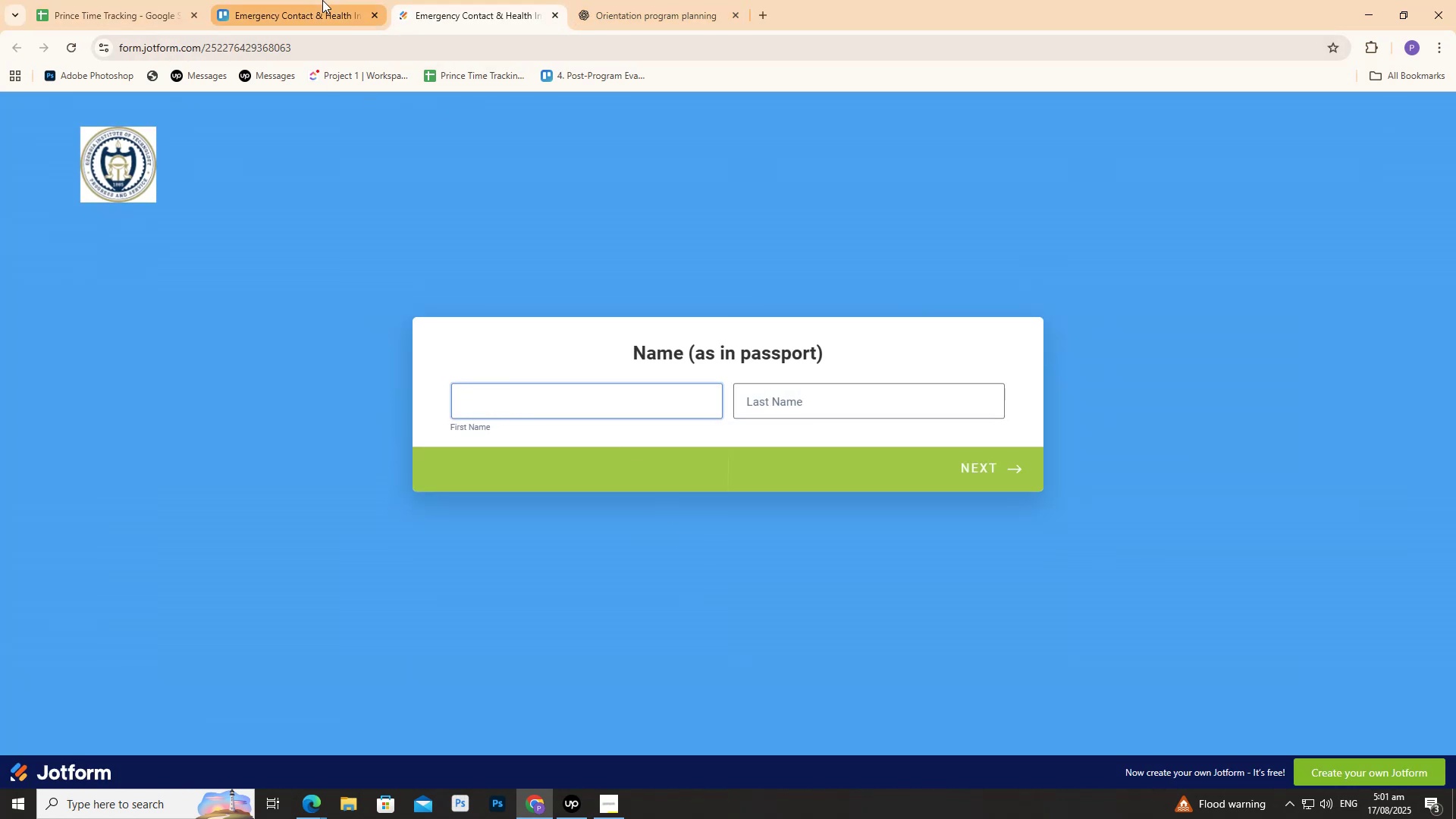 
left_click([552, 15])
 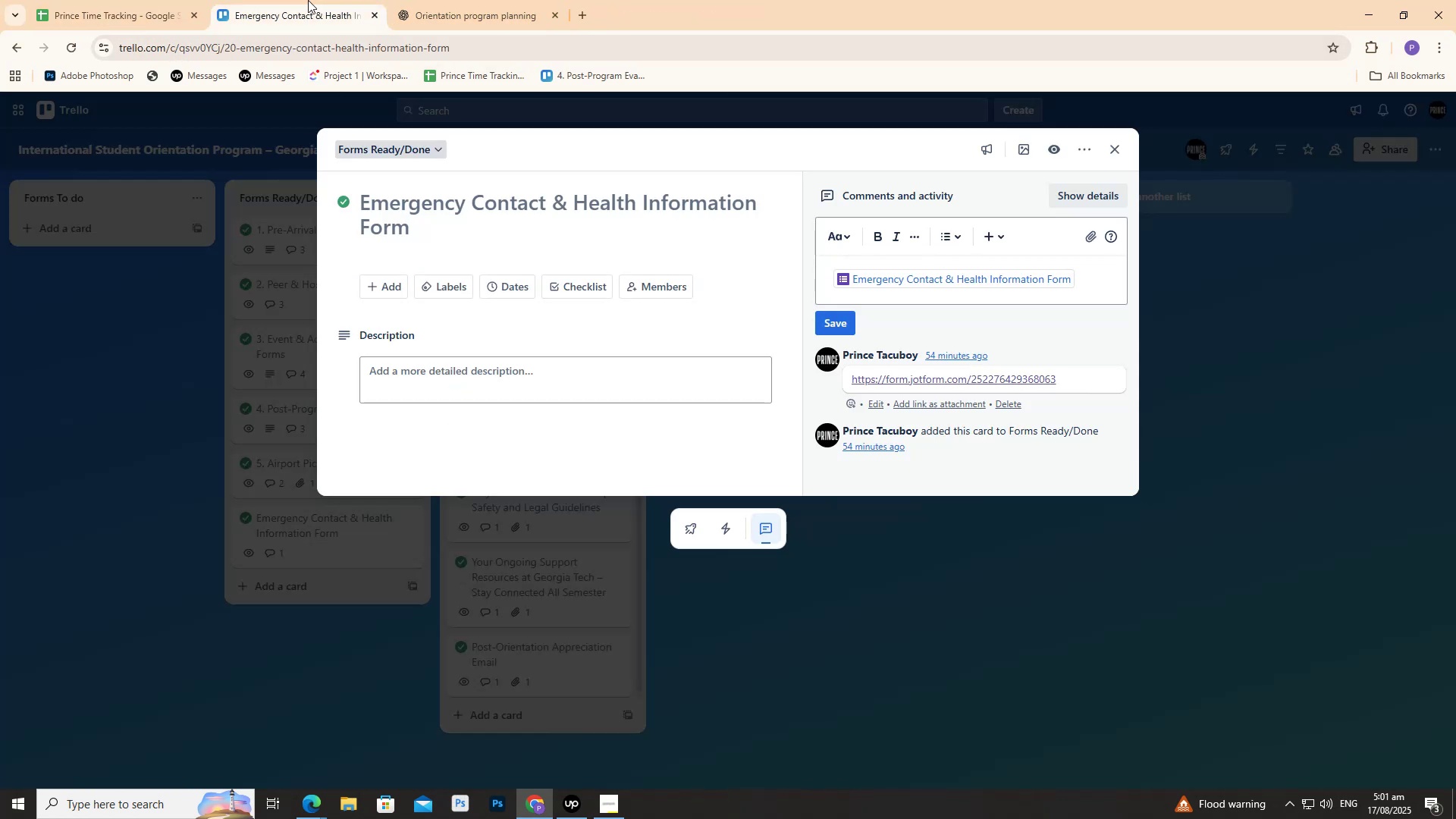 
left_click([308, 0])
 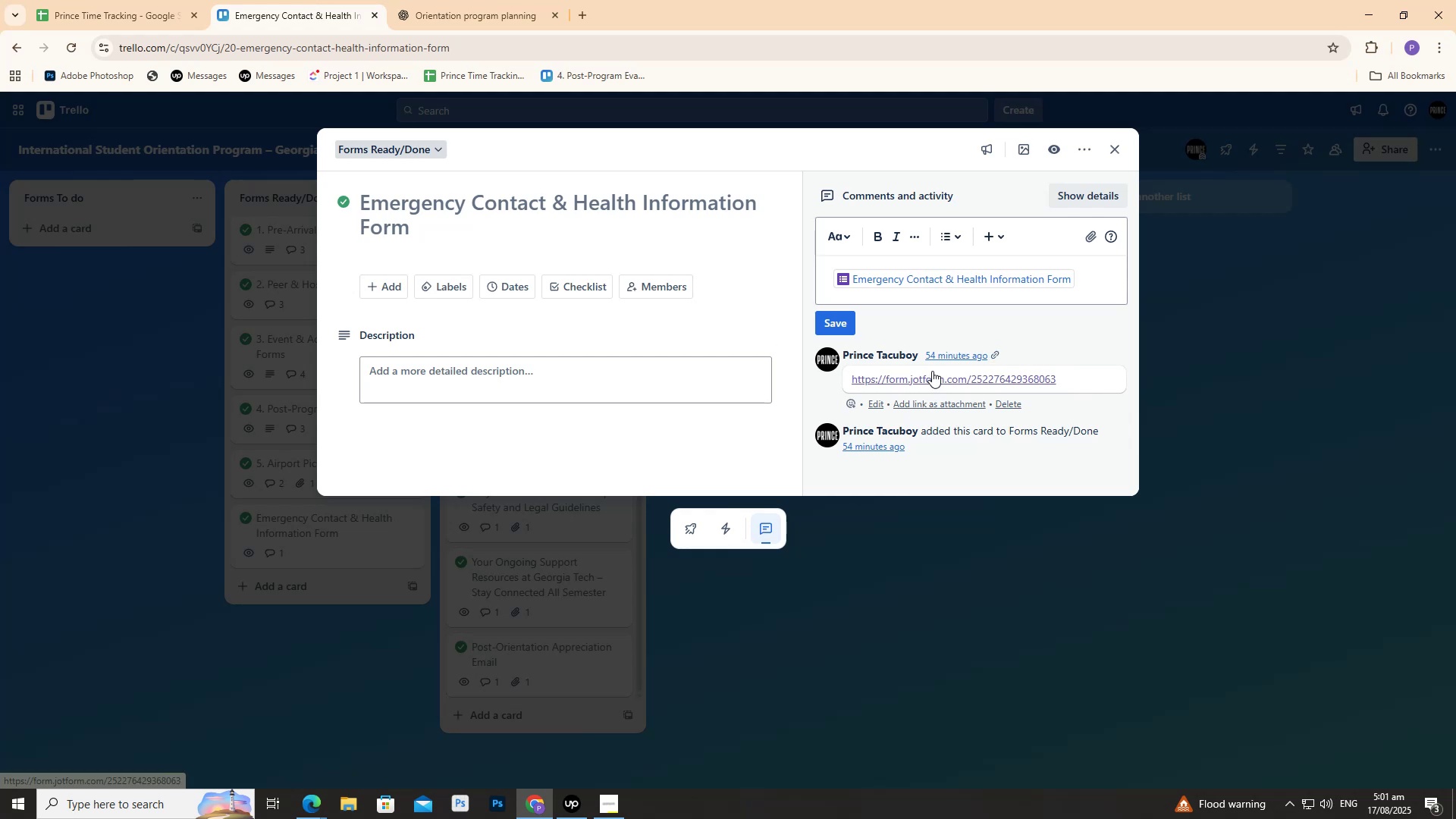 
left_click([938, 376])
 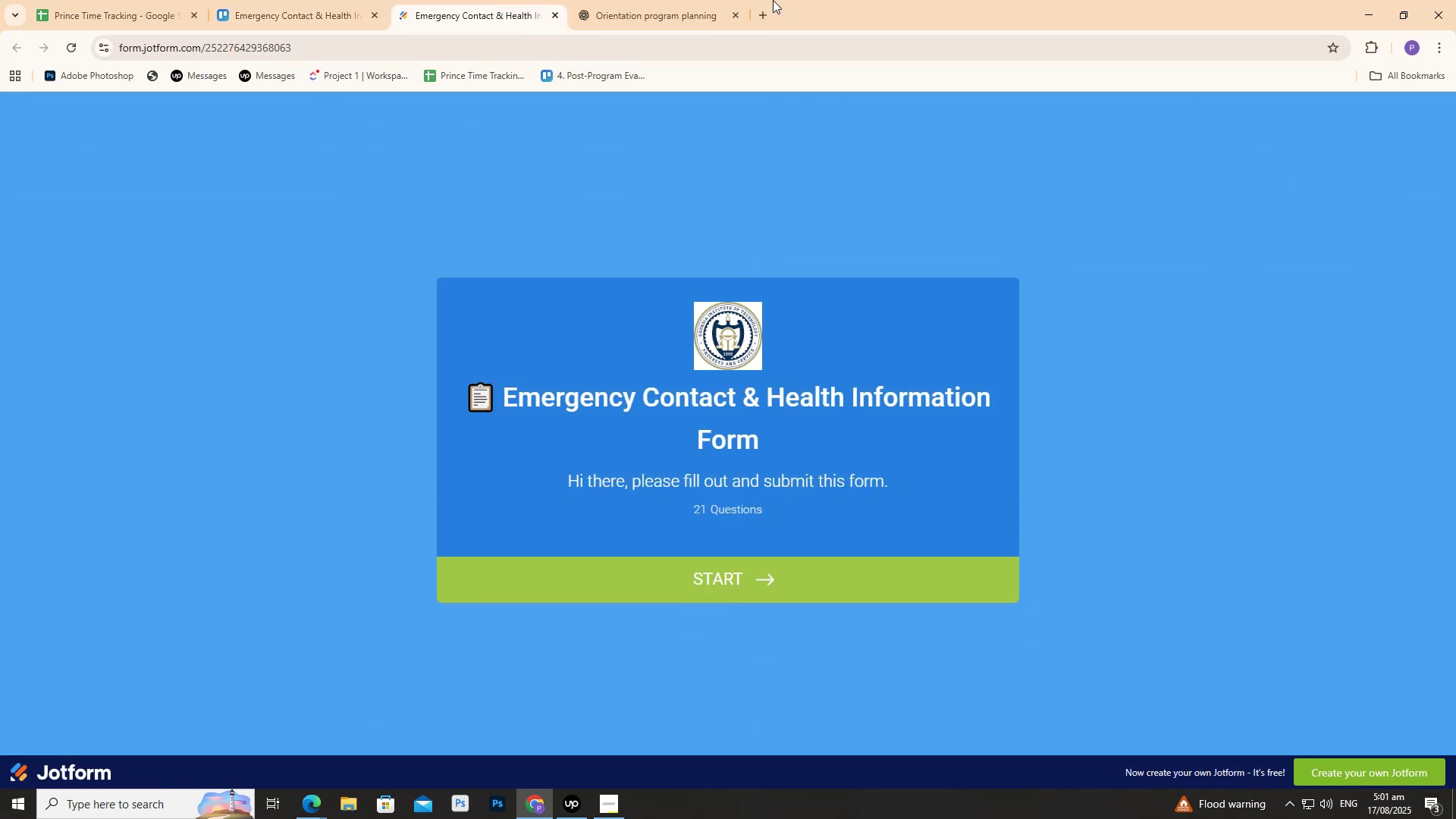 
type(jotf)
 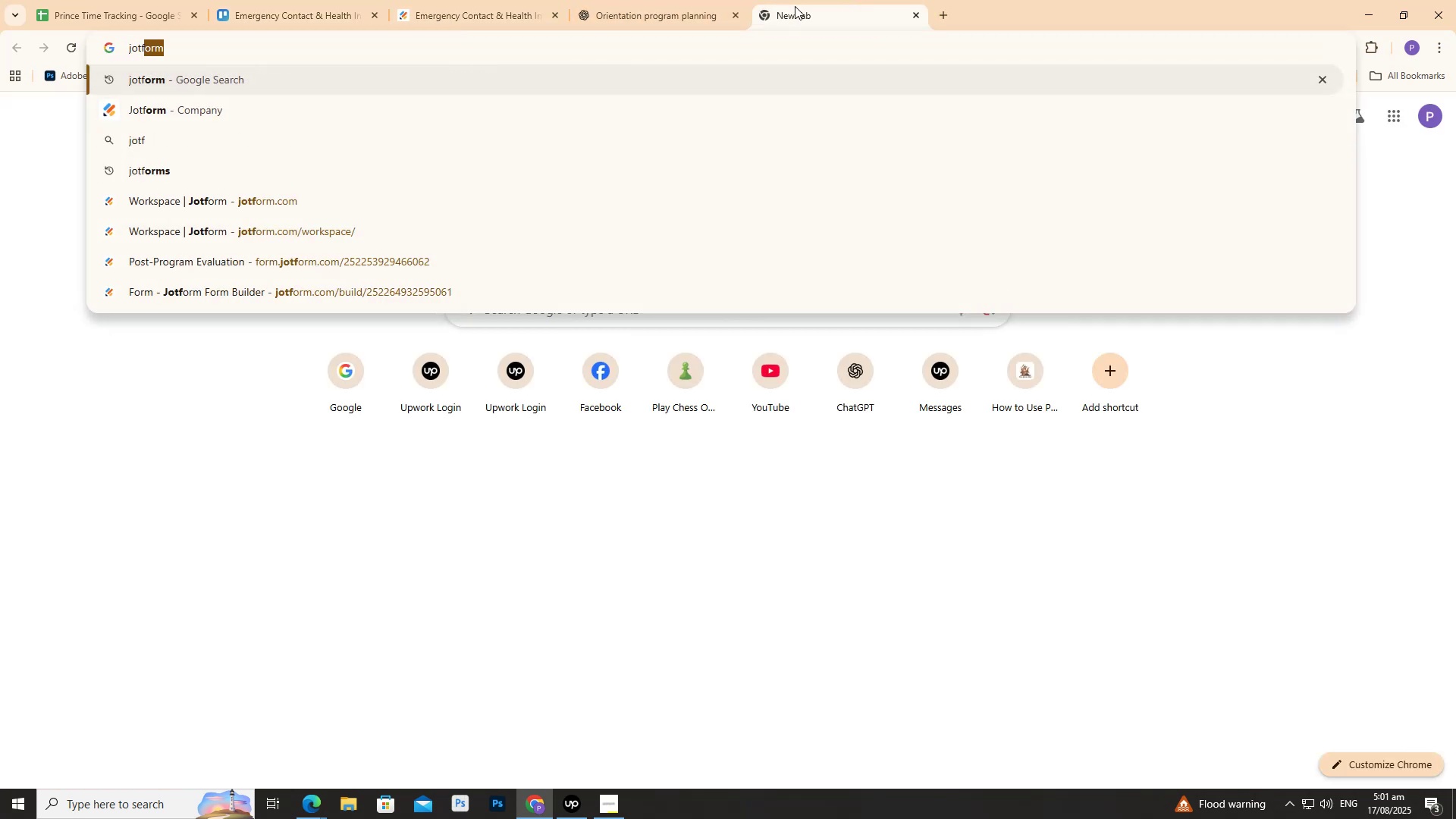 
key(ArrowDown)
 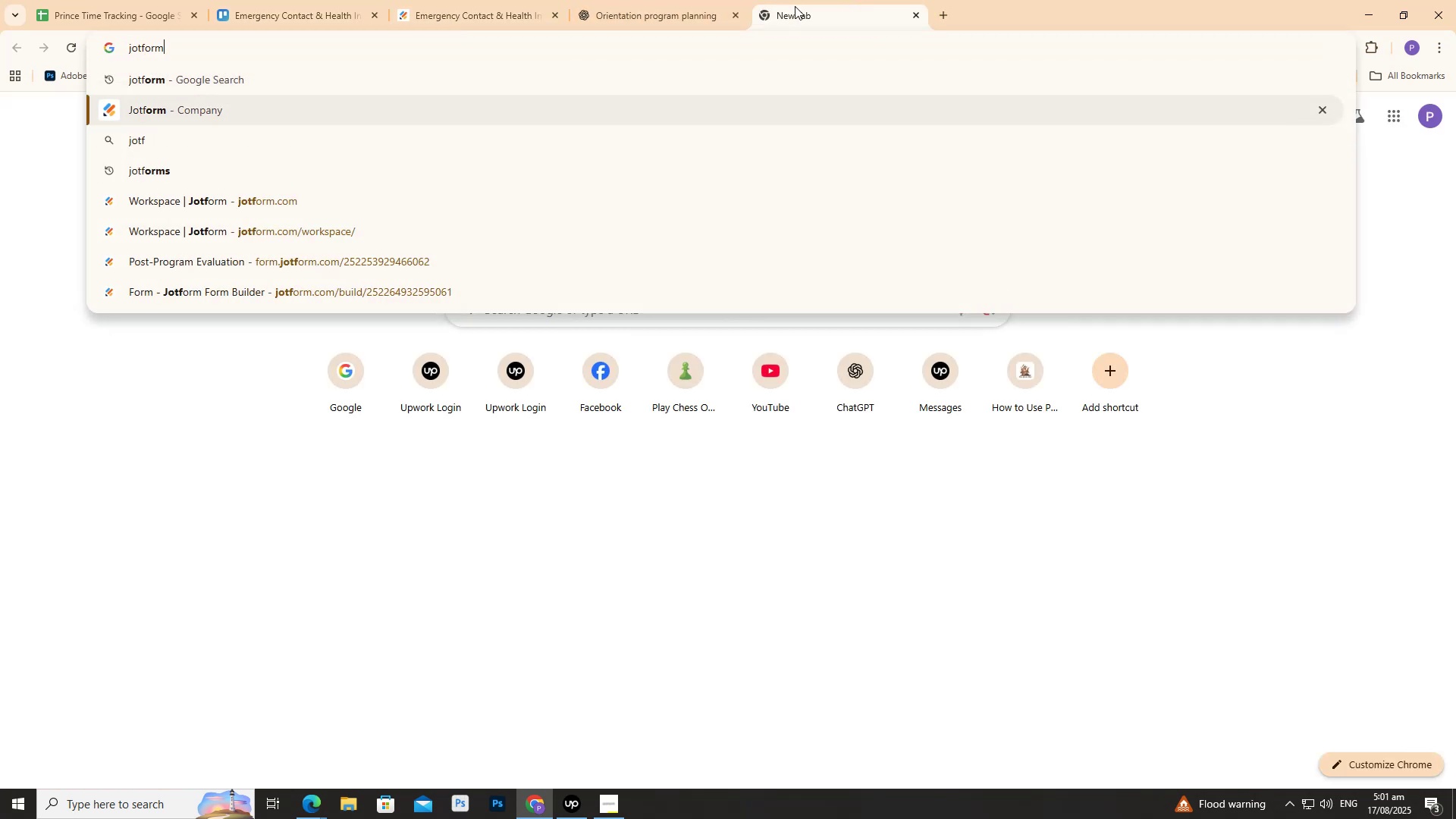 
key(Enter)
 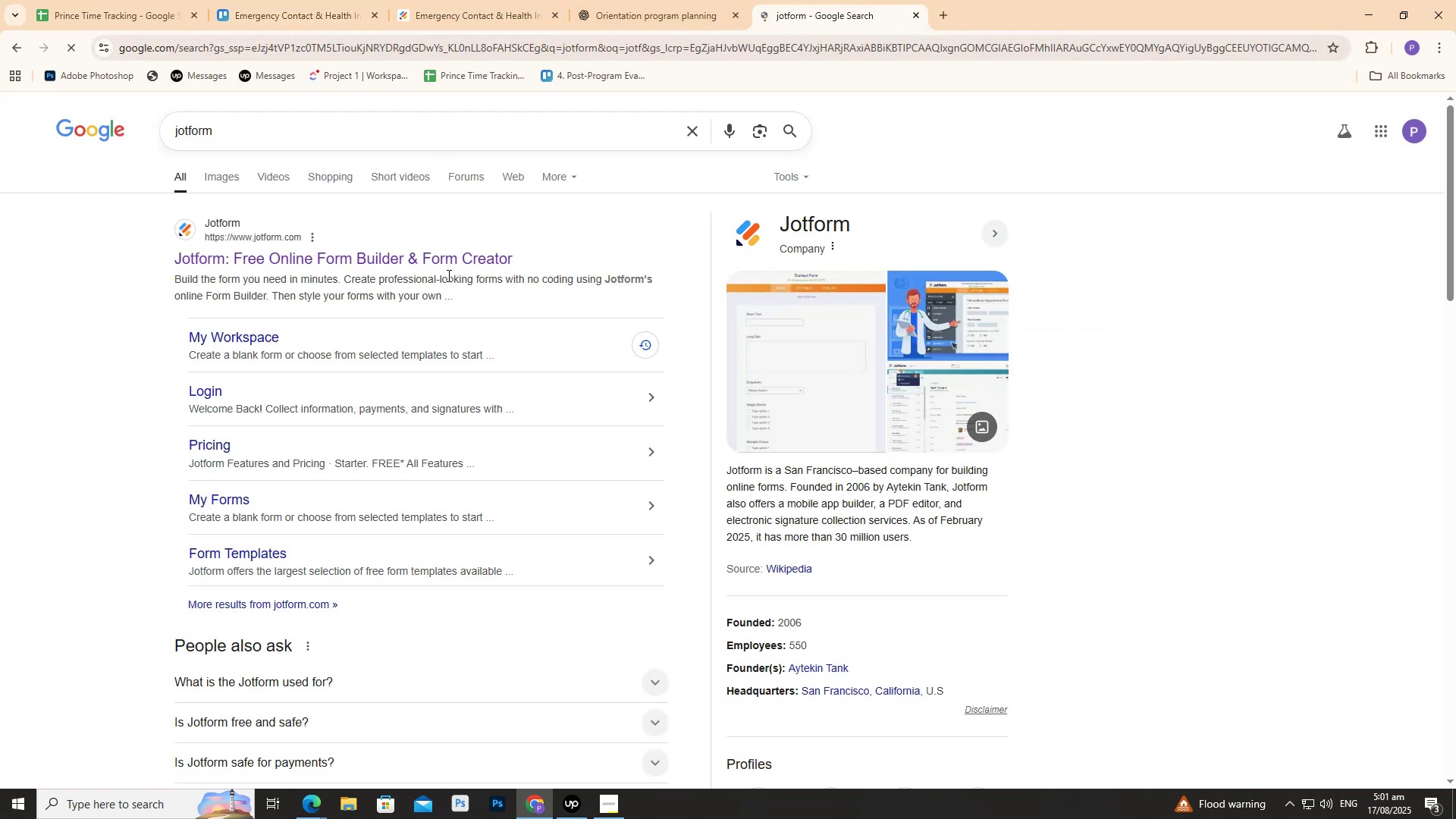 
left_click([444, 249])
 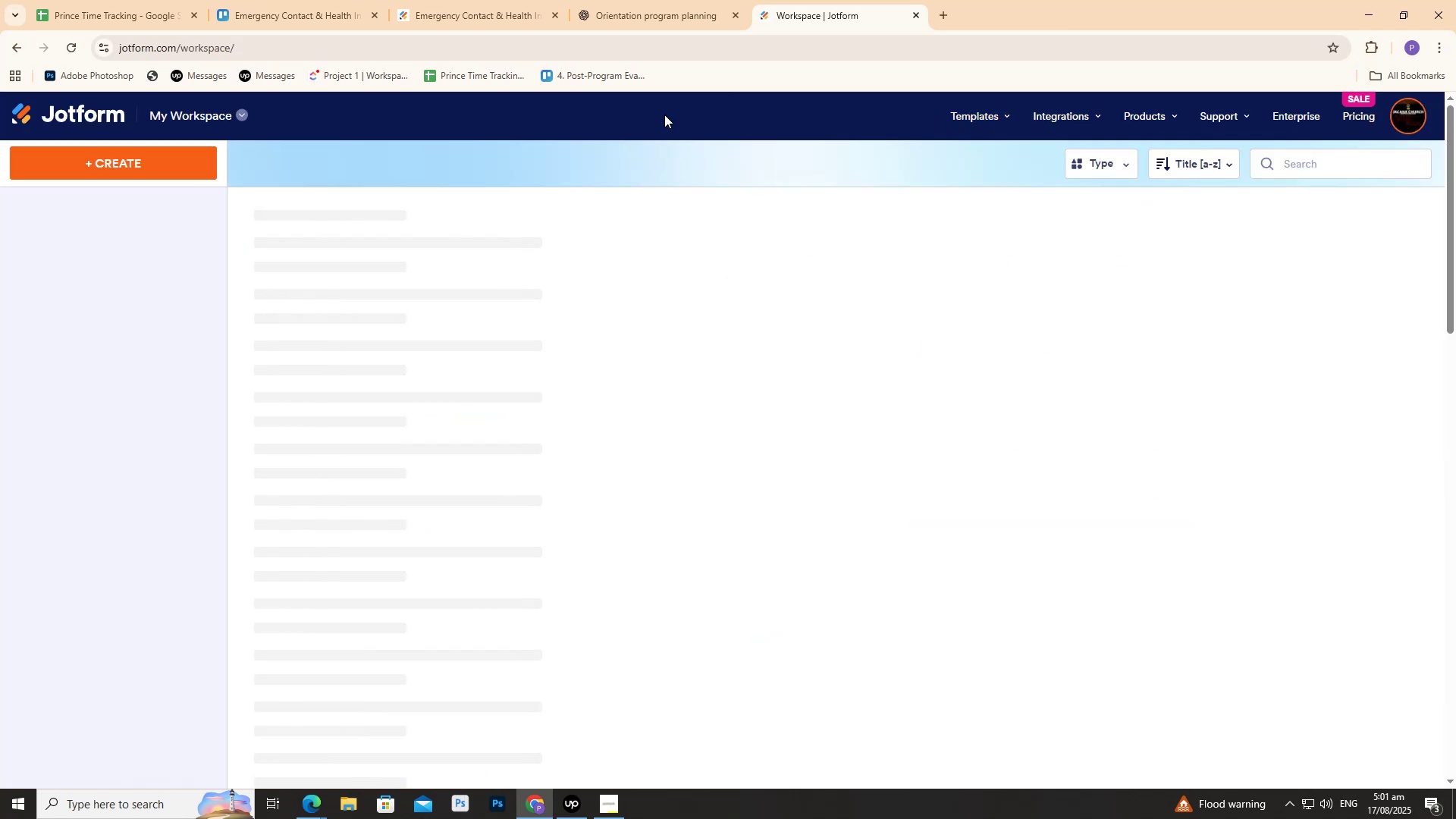 
wait(7.22)
 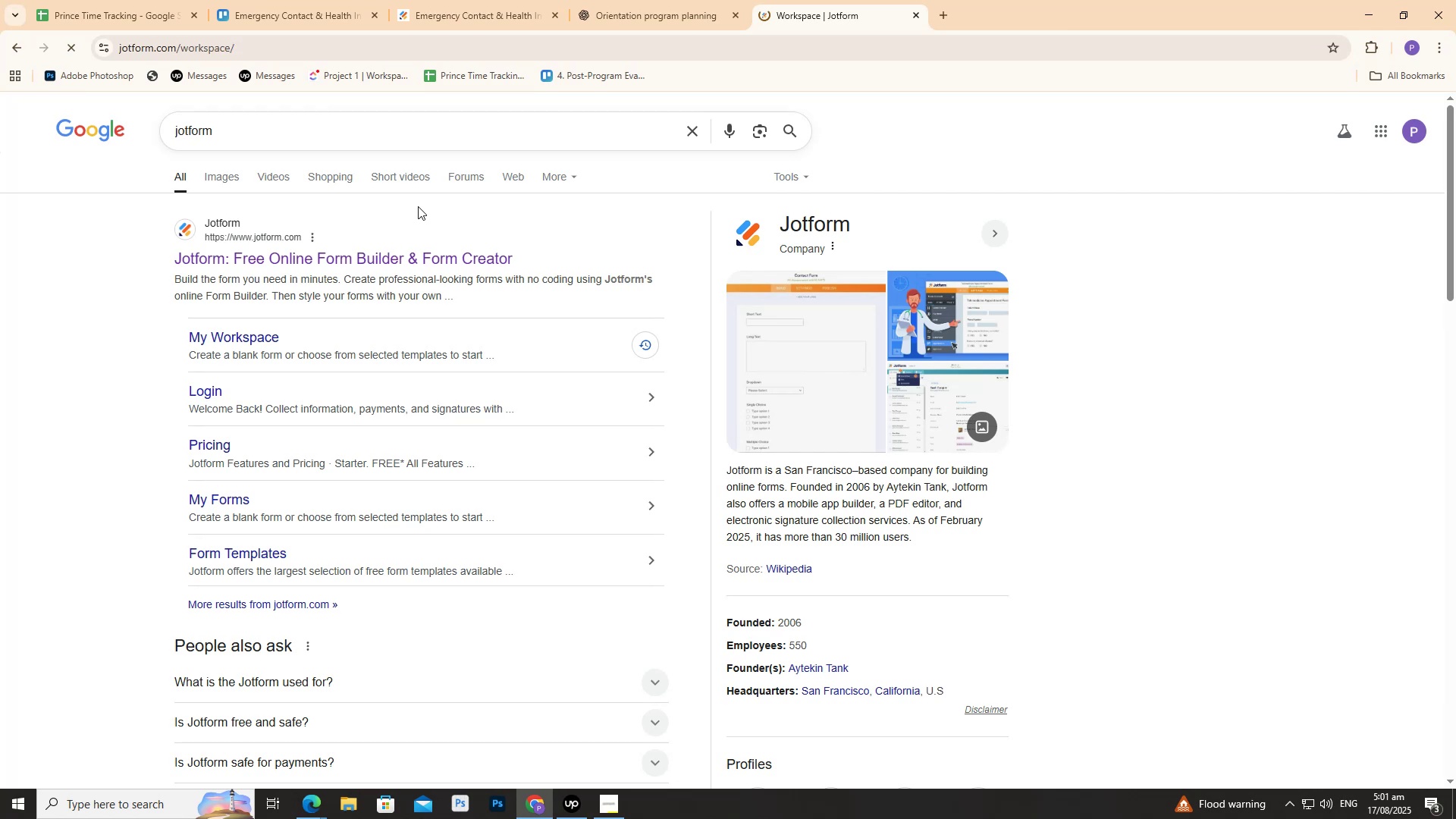 
mouse_move([337, 151])
 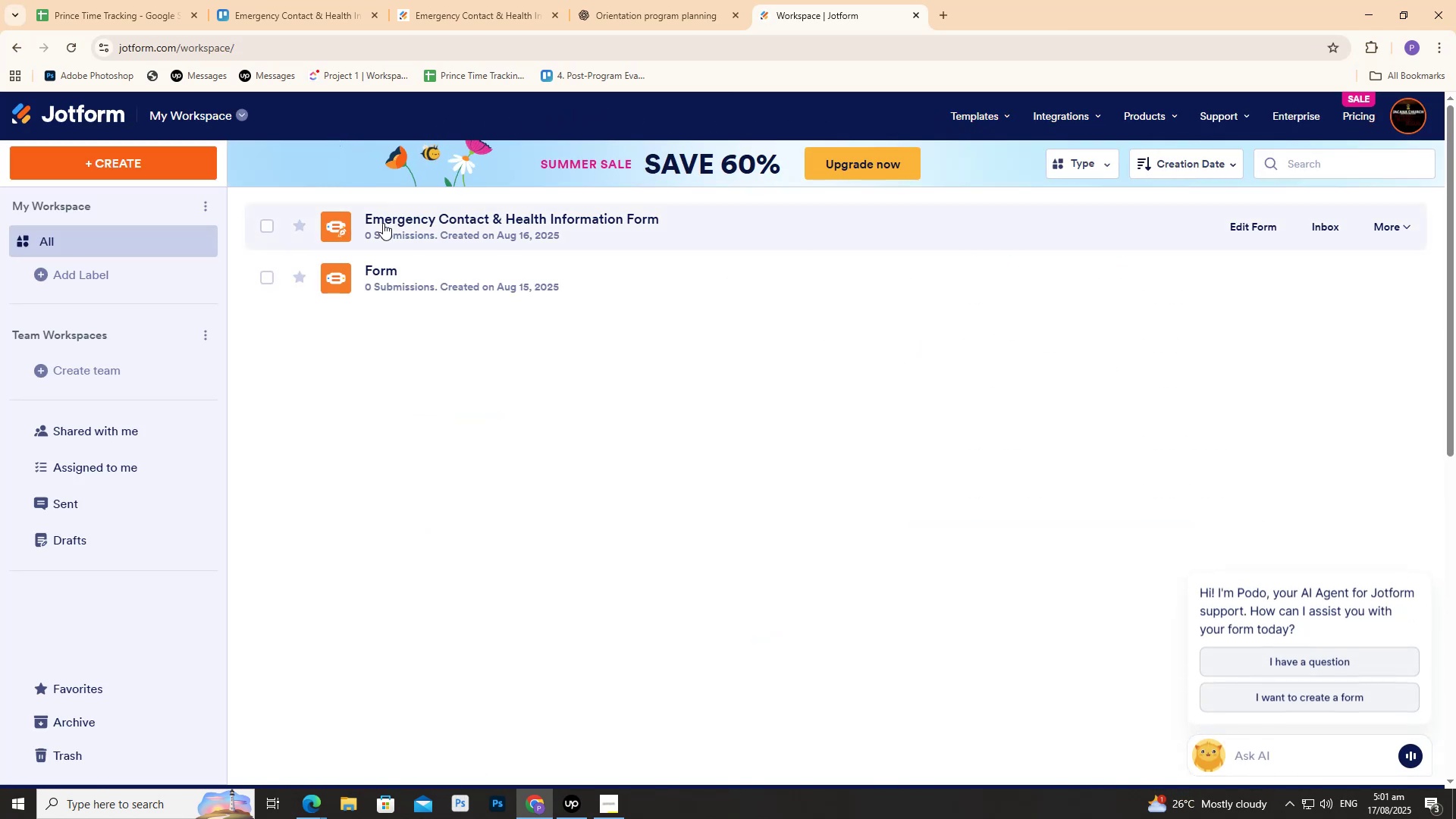 
left_click([383, 223])
 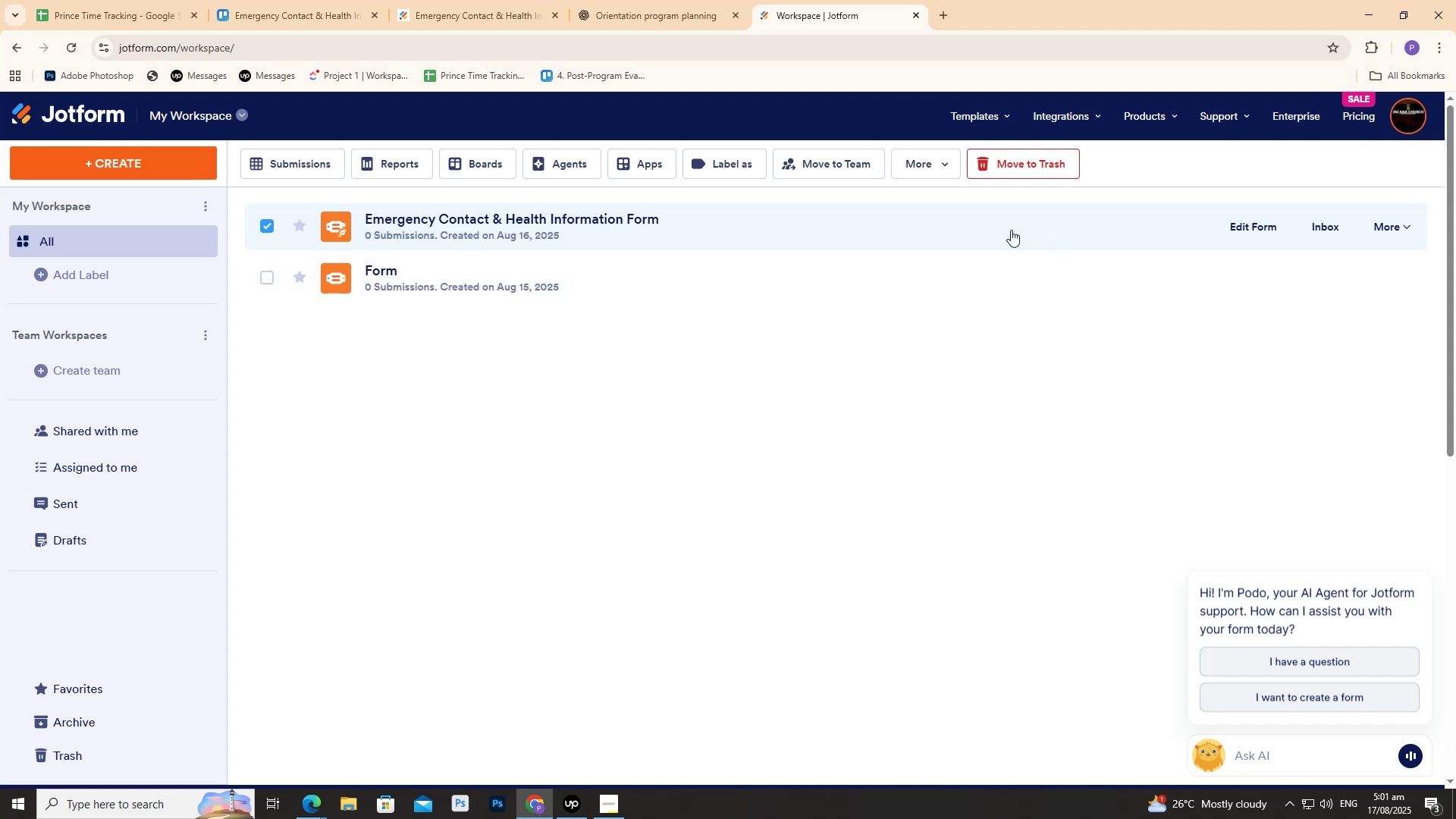 
double_click([650, 221])
 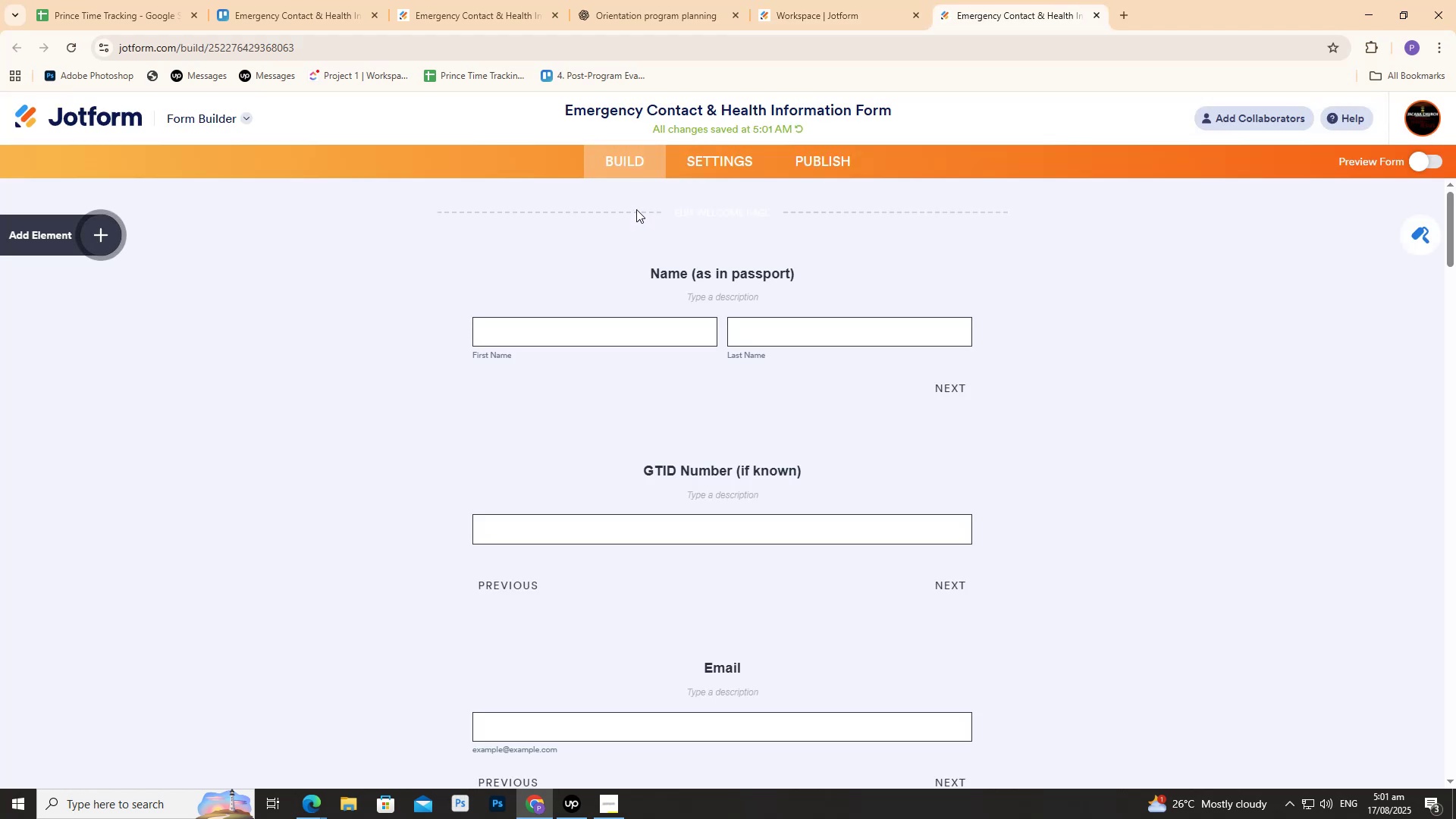 
wait(6.53)
 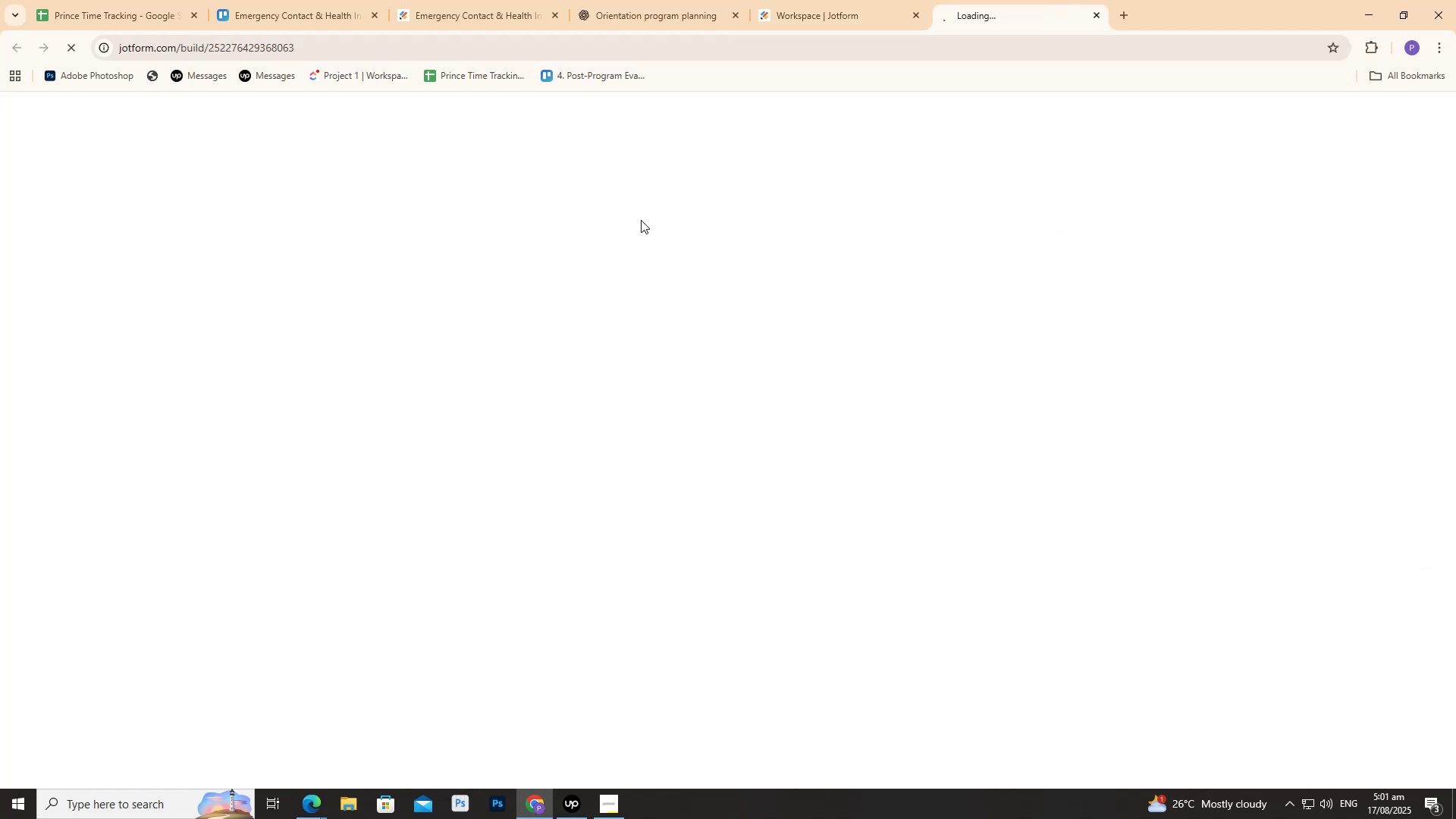 
scroll: coordinate [585, 262], scroll_direction: down, amount: 1.0
 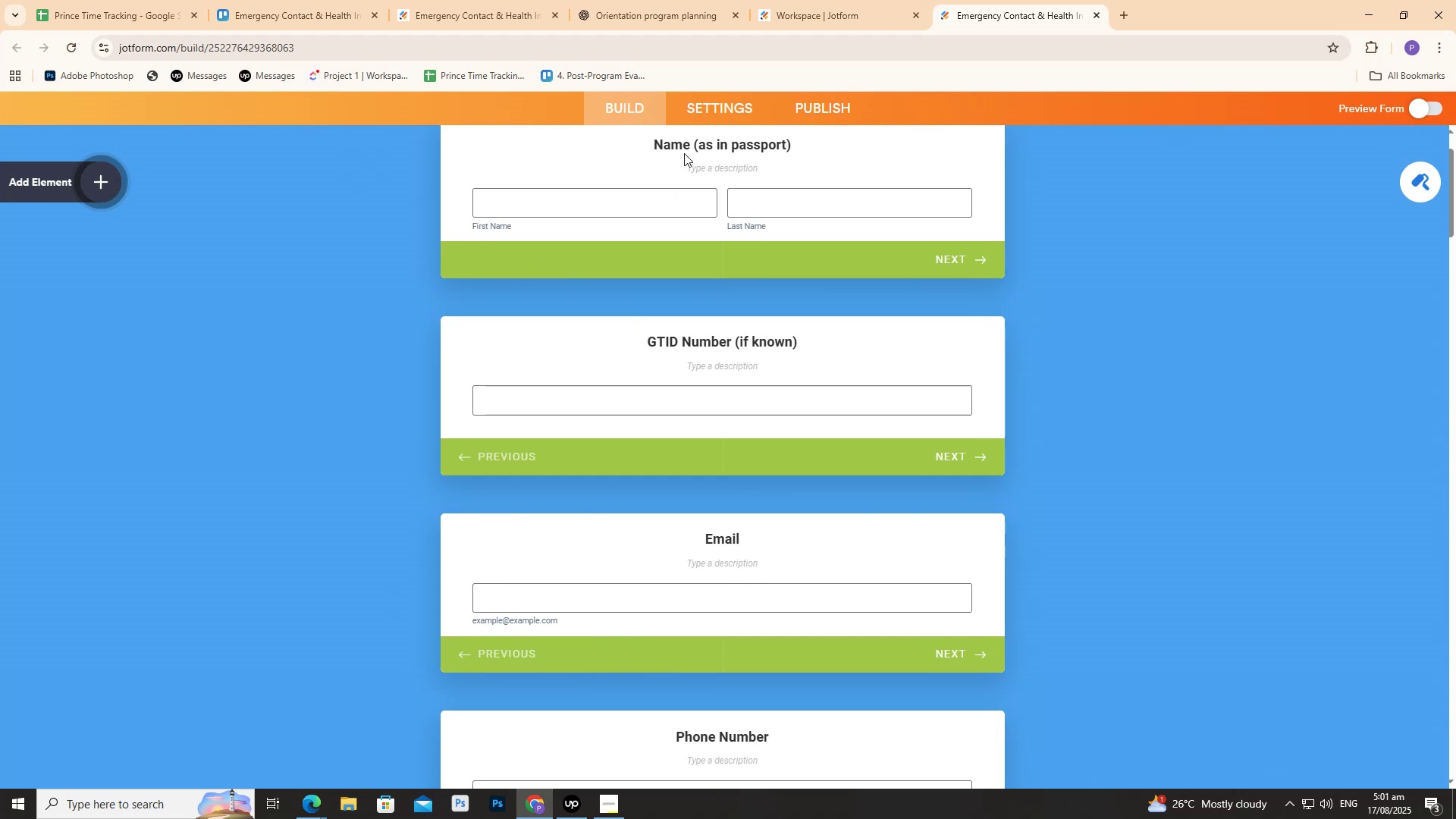 
double_click([683, 152])
 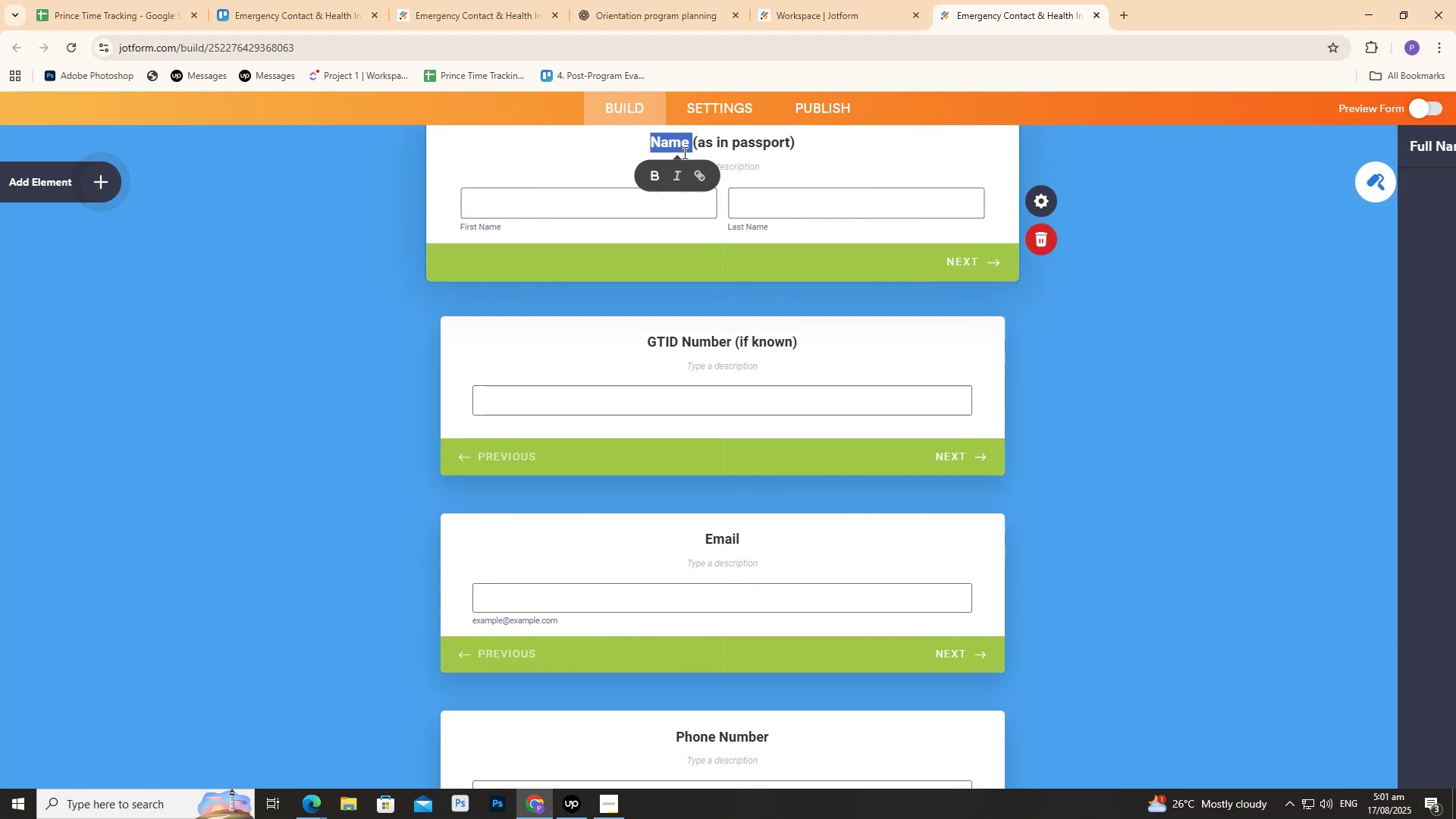 
triple_click([683, 152])
 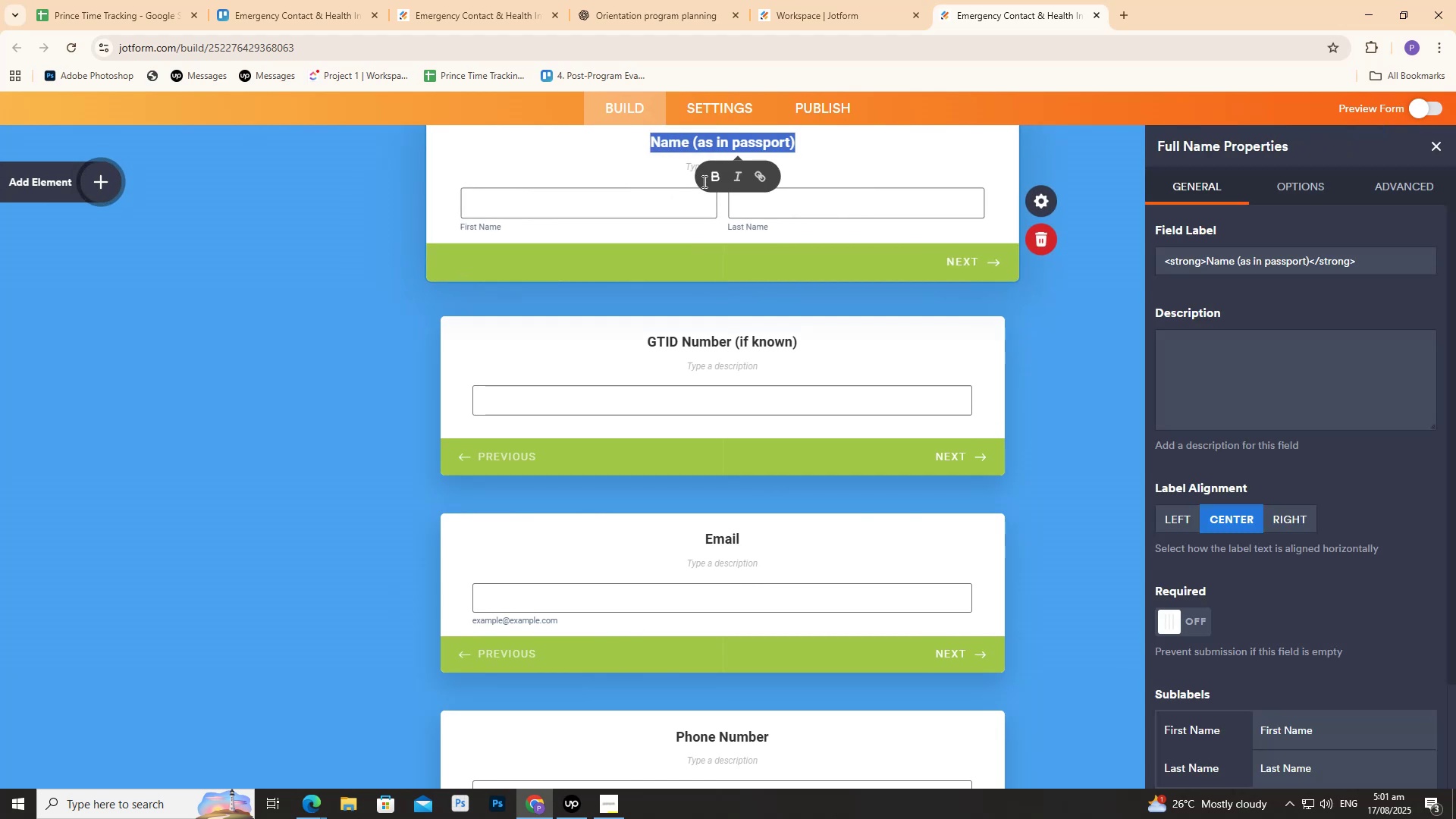 
left_click([707, 181])
 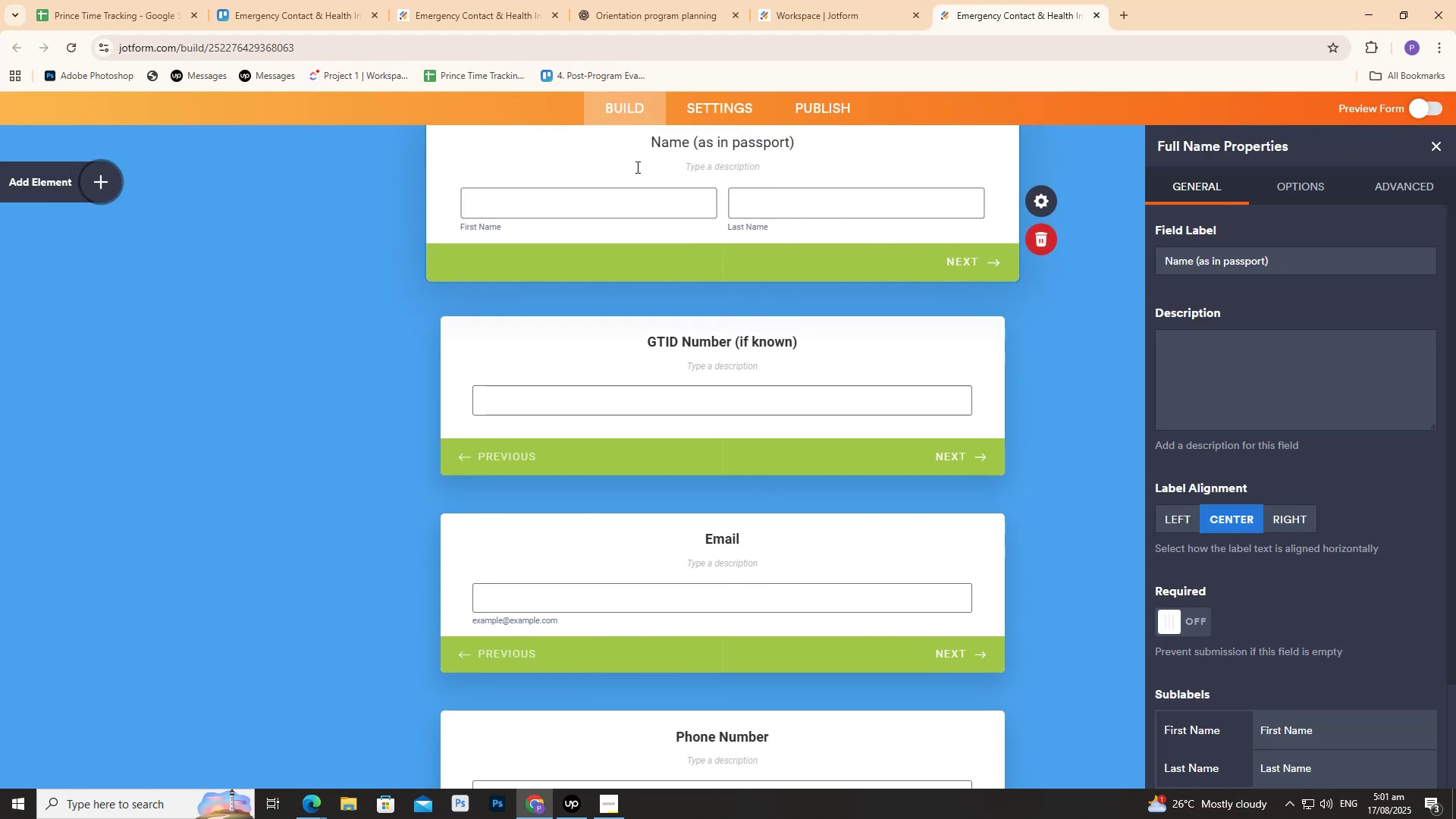 
double_click([652, 157])
 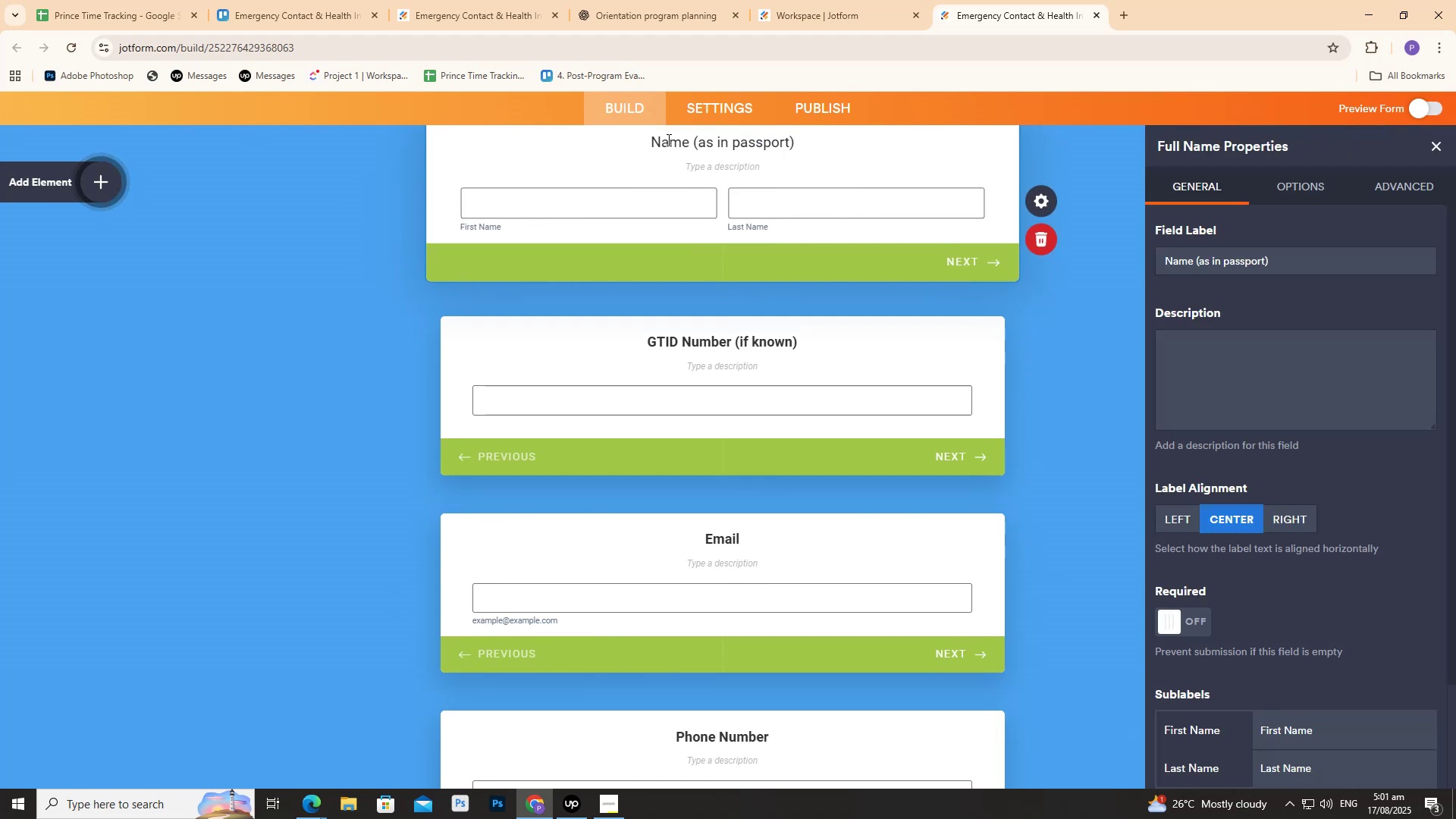 
triple_click([667, 140])
 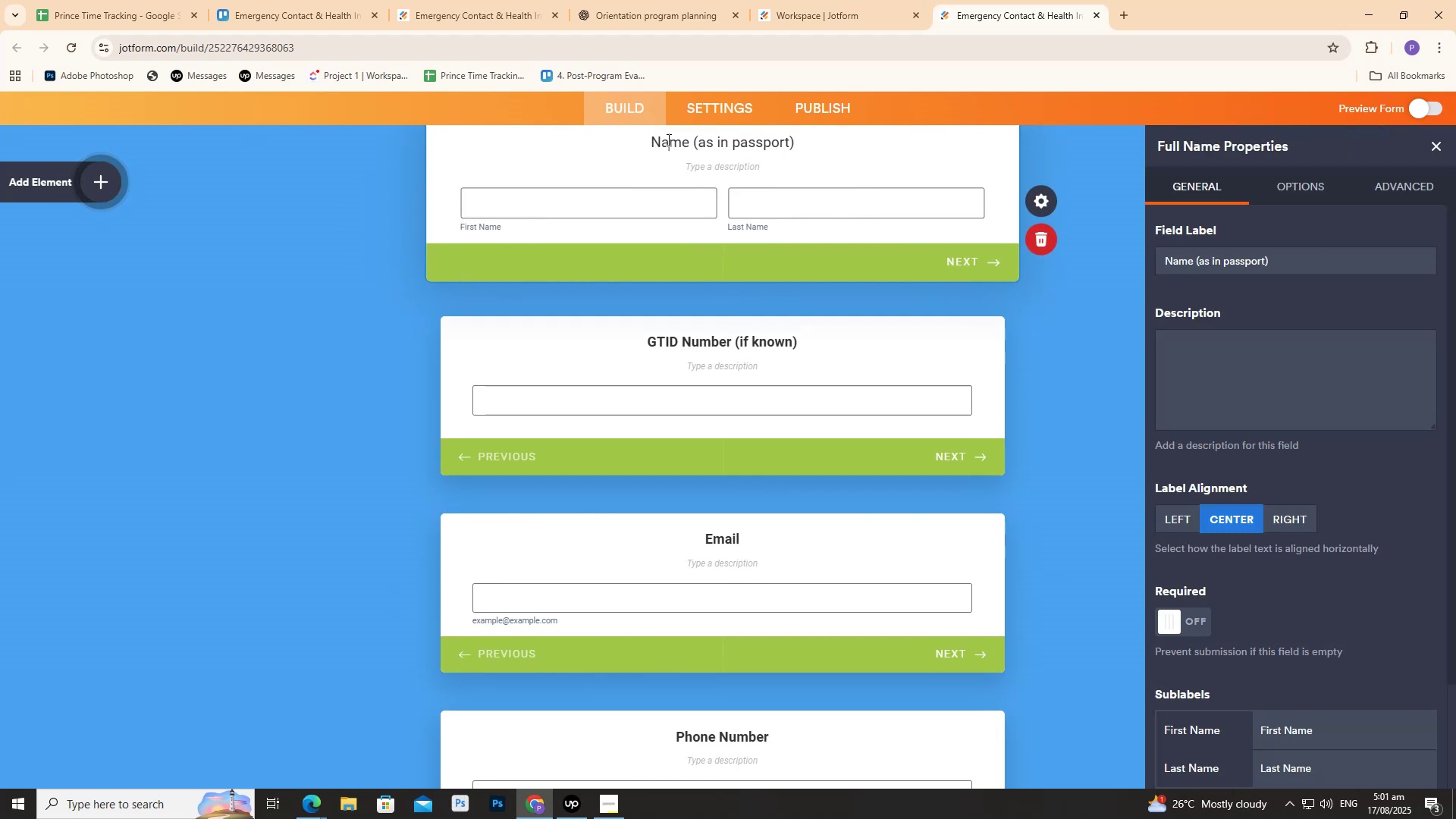 
triple_click([667, 140])
 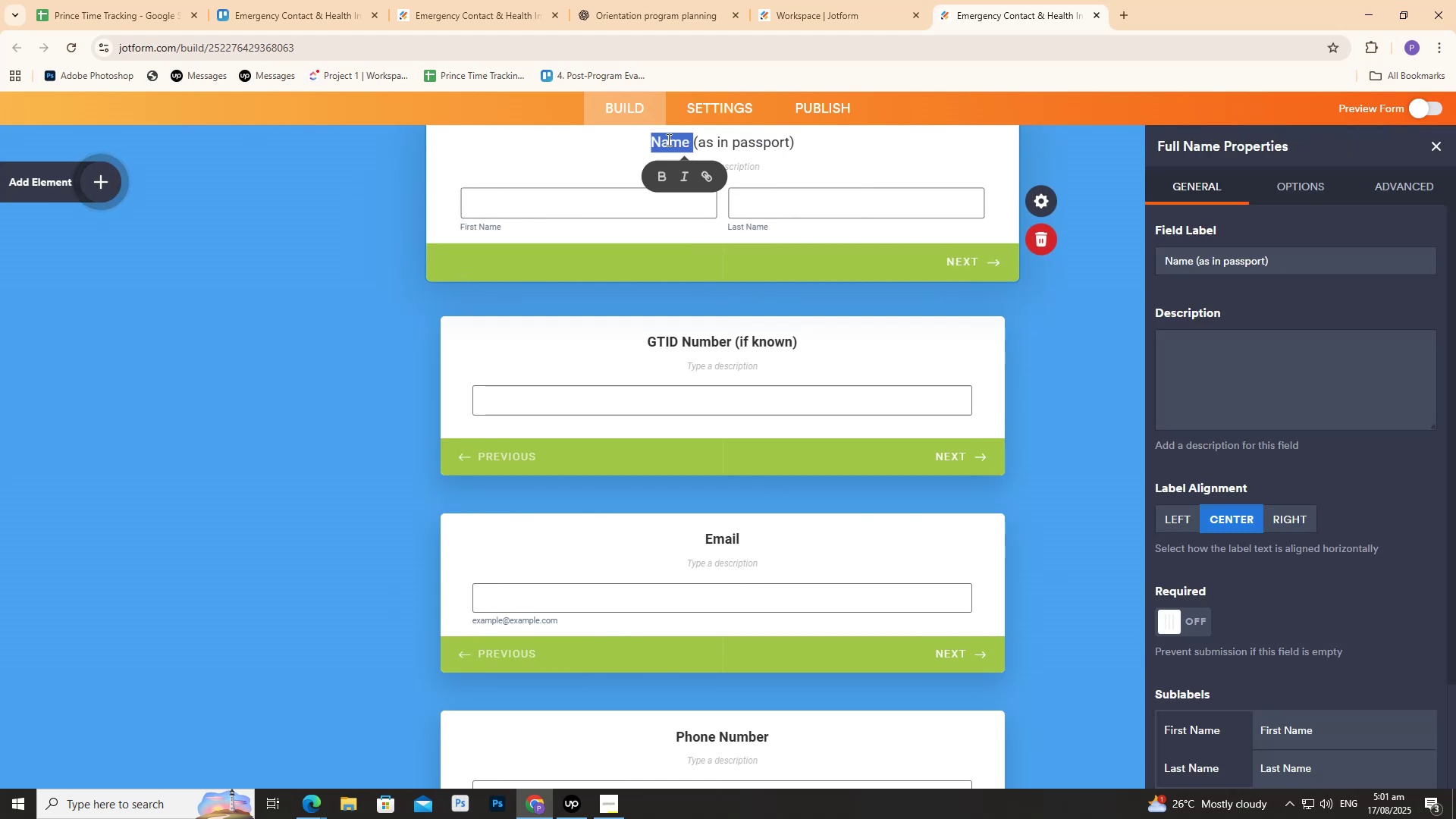 
triple_click([667, 140])
 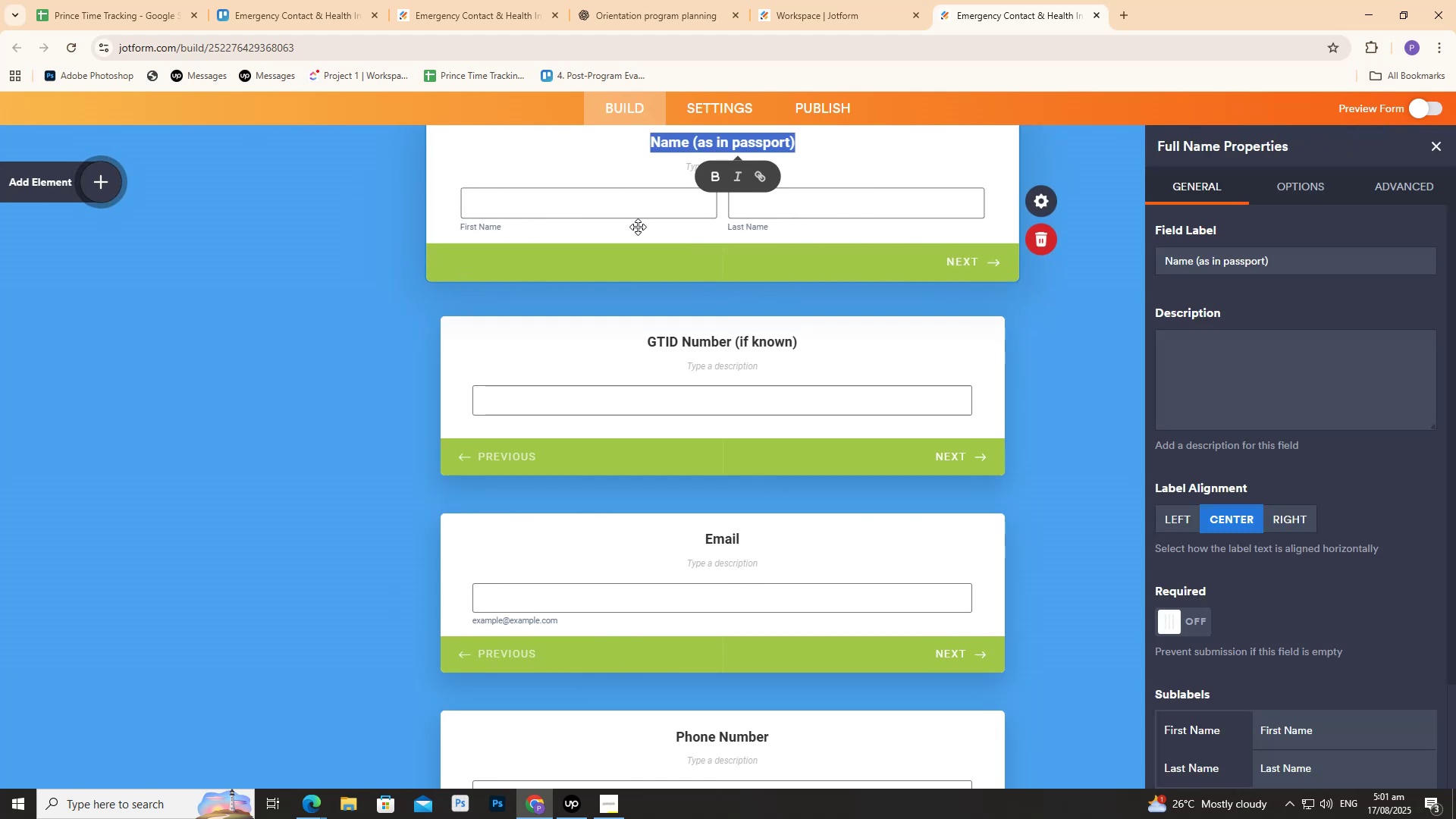 
double_click([376, 268])
 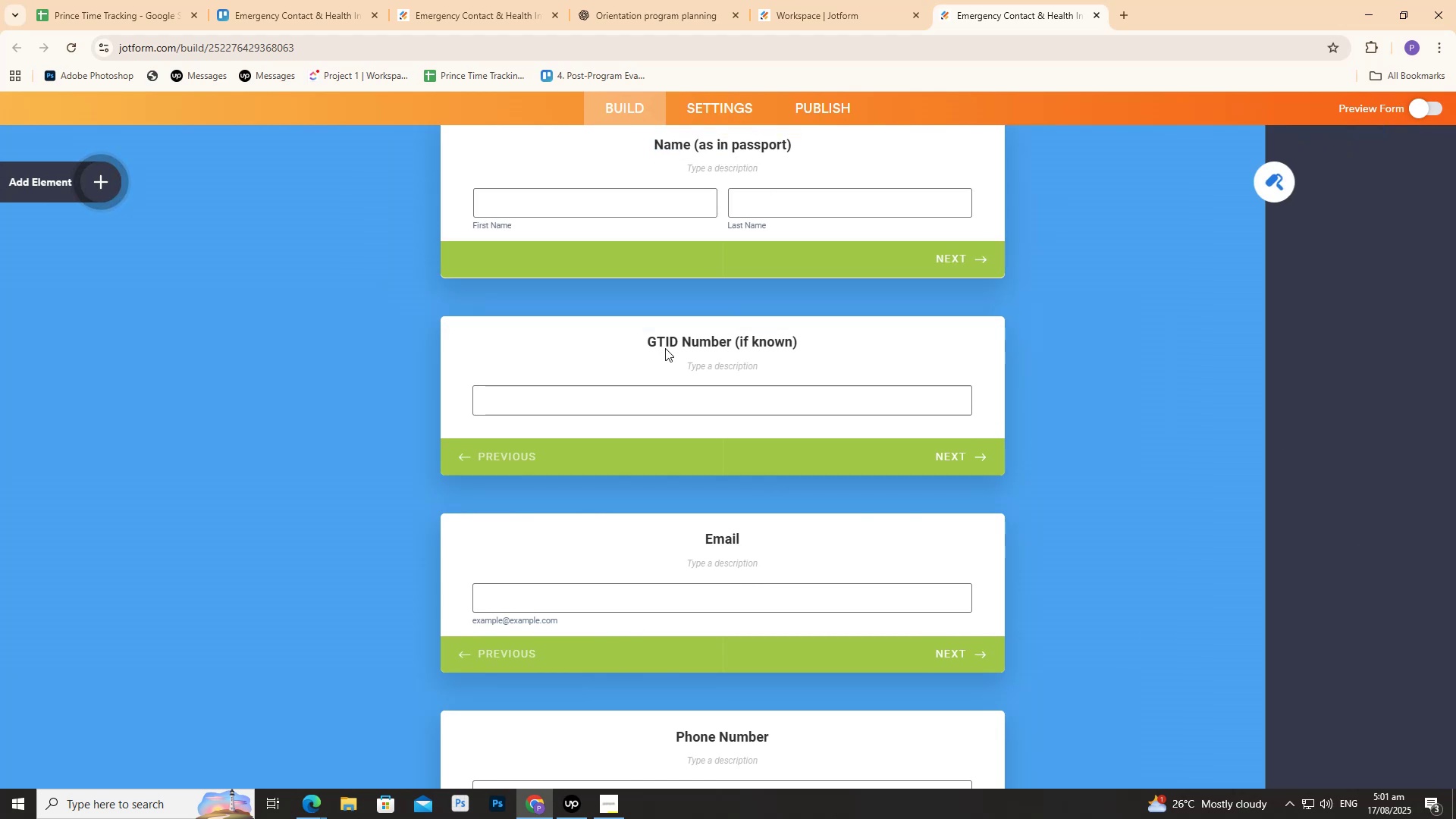 
scroll: coordinate [639, 327], scroll_direction: down, amount: 22.0
 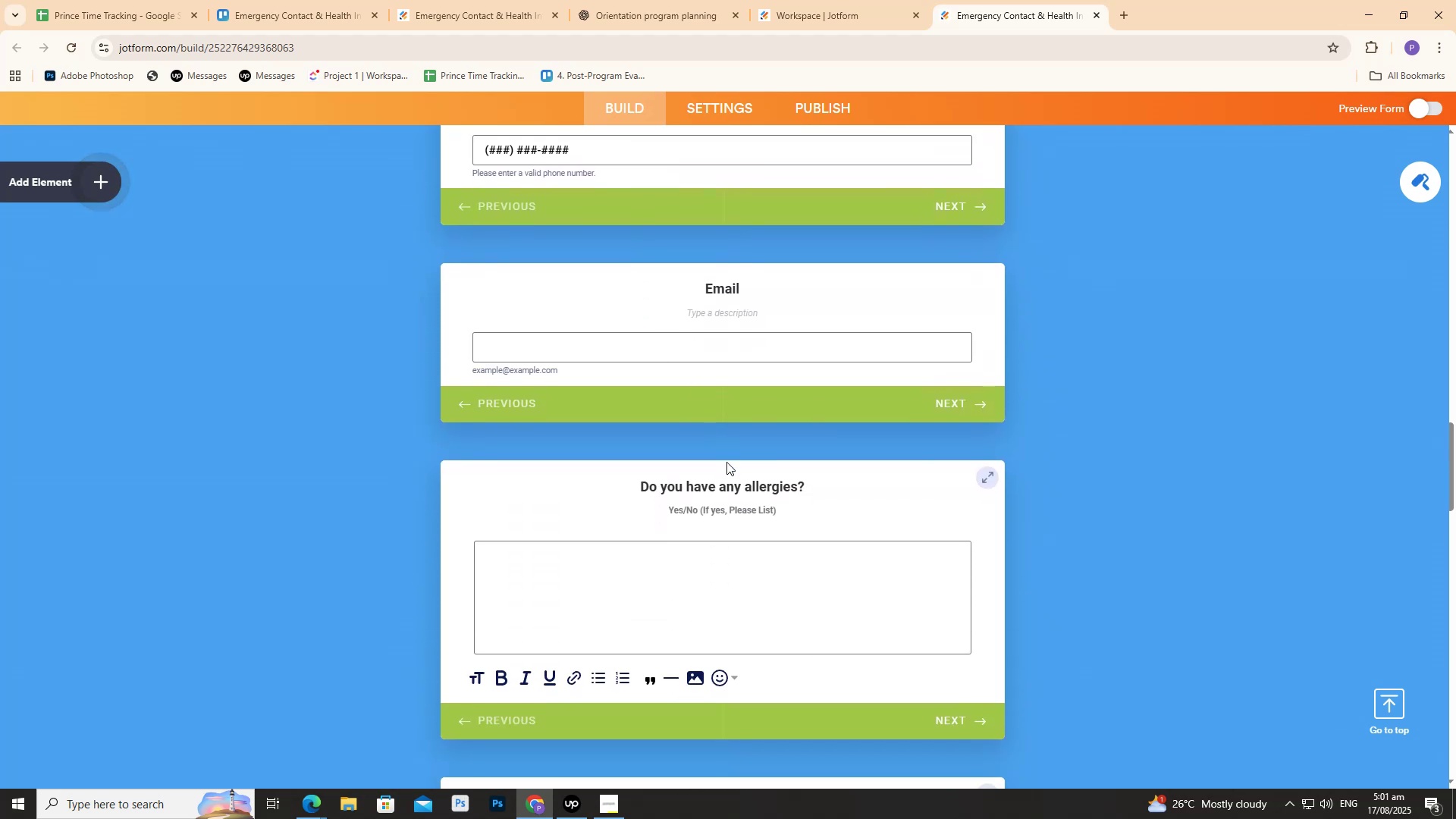 
left_click([732, 474])
 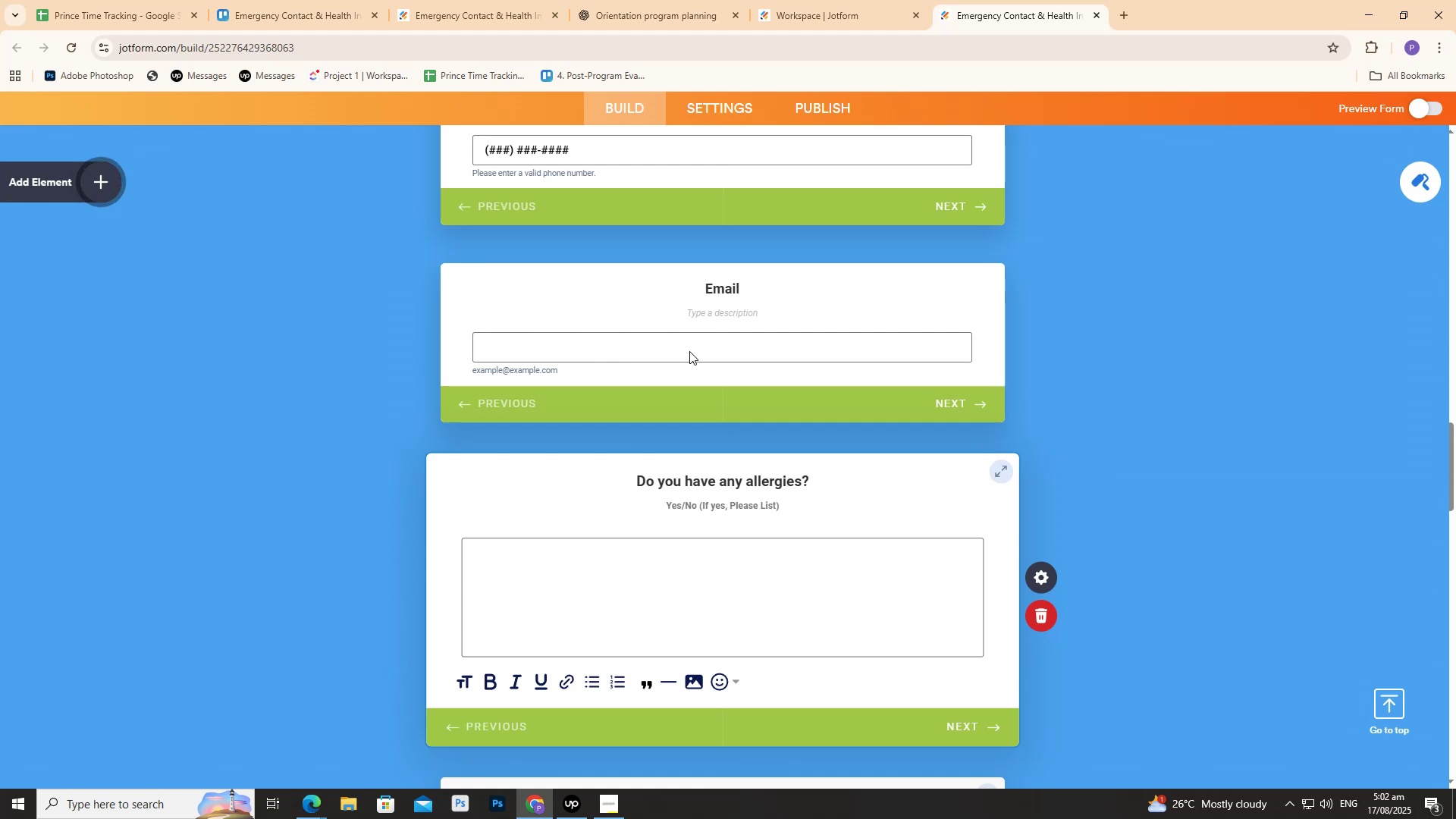 
wait(43.49)
 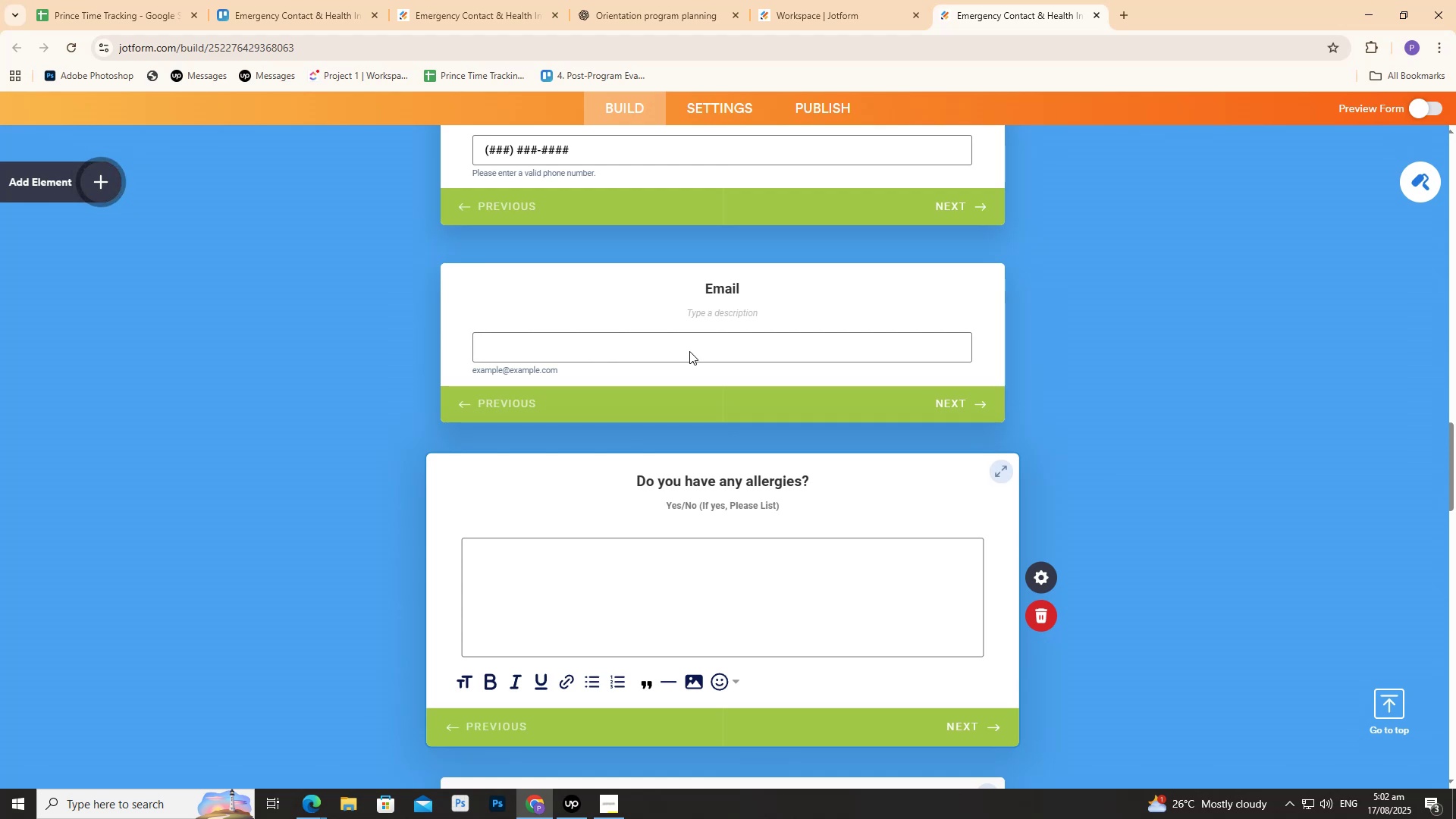 
scroll: coordinate [983, 246], scroll_direction: up, amount: 1.0
 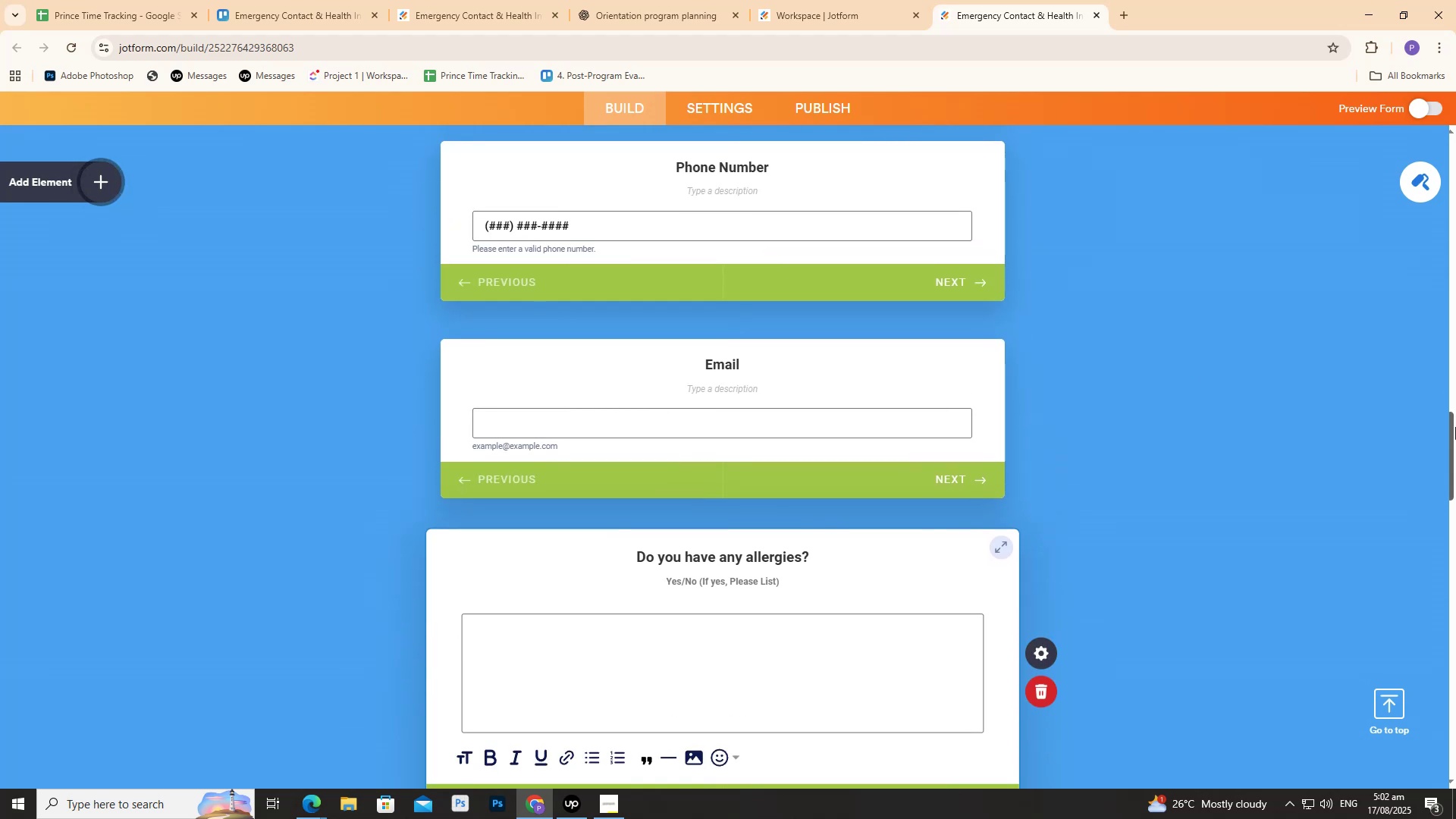 
left_click_drag(start_coordinate=[1455, 427], to_coordinate=[1455, 120])
 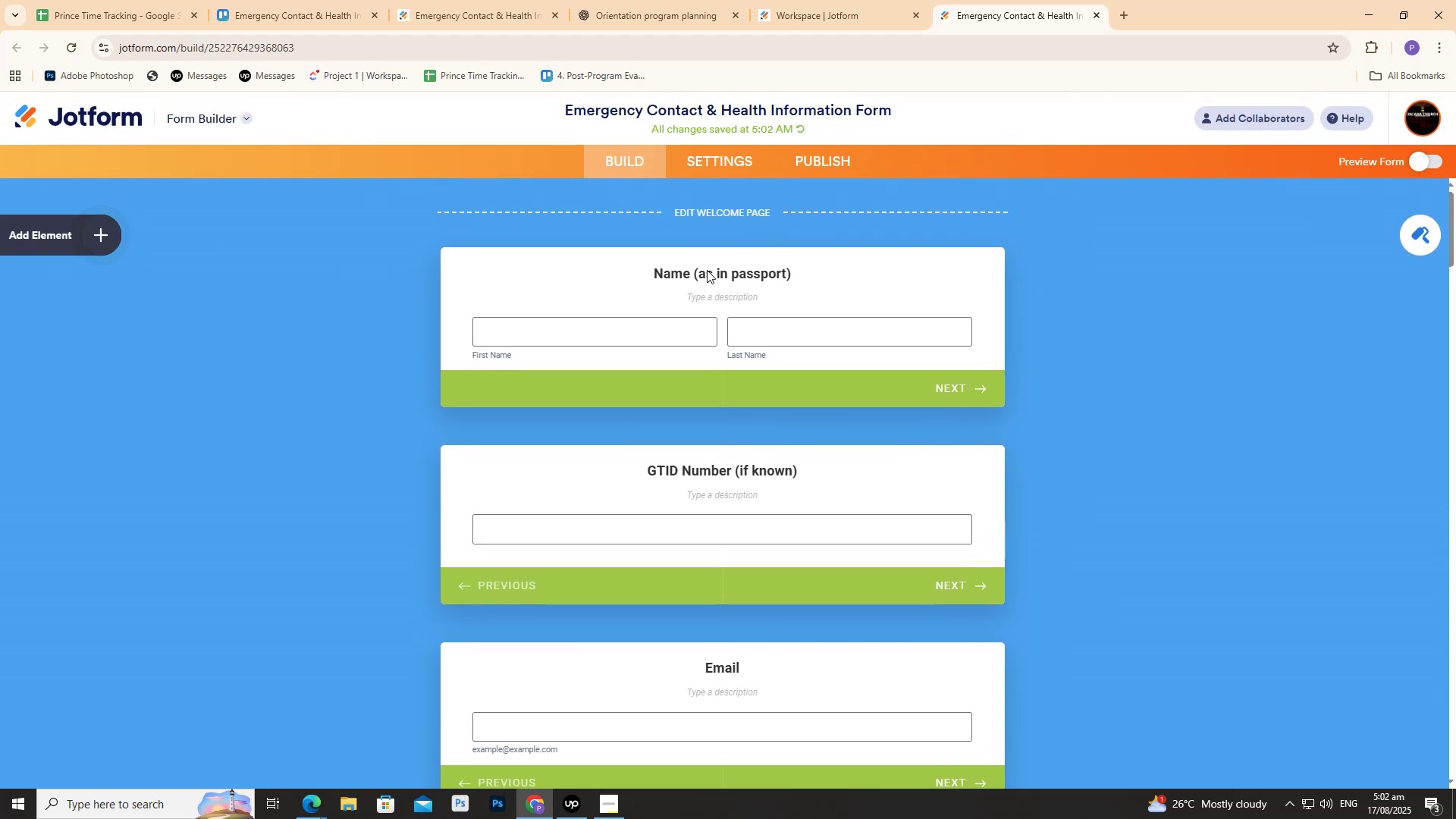 
double_click([707, 270])
 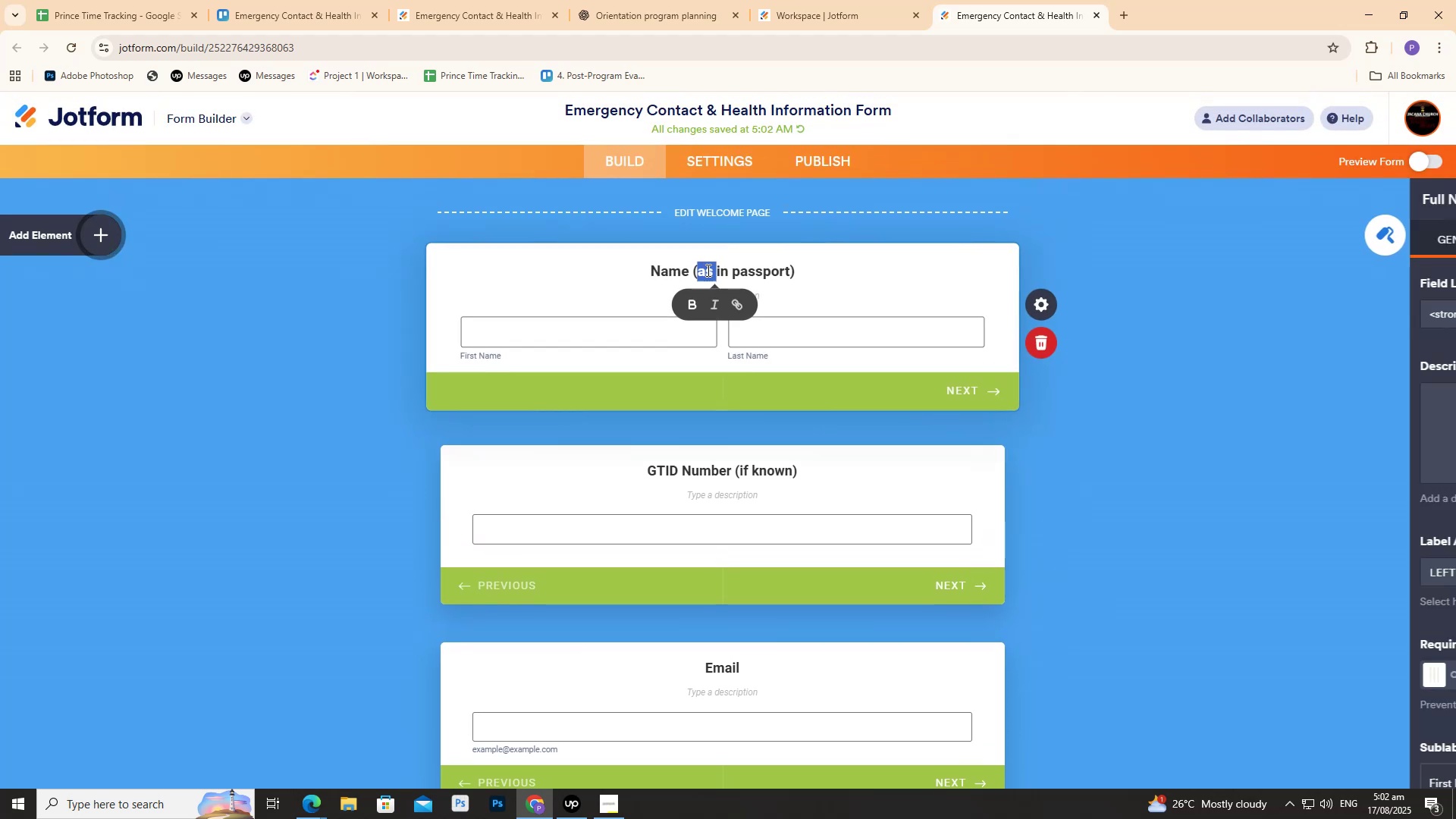 
triple_click([707, 270])
 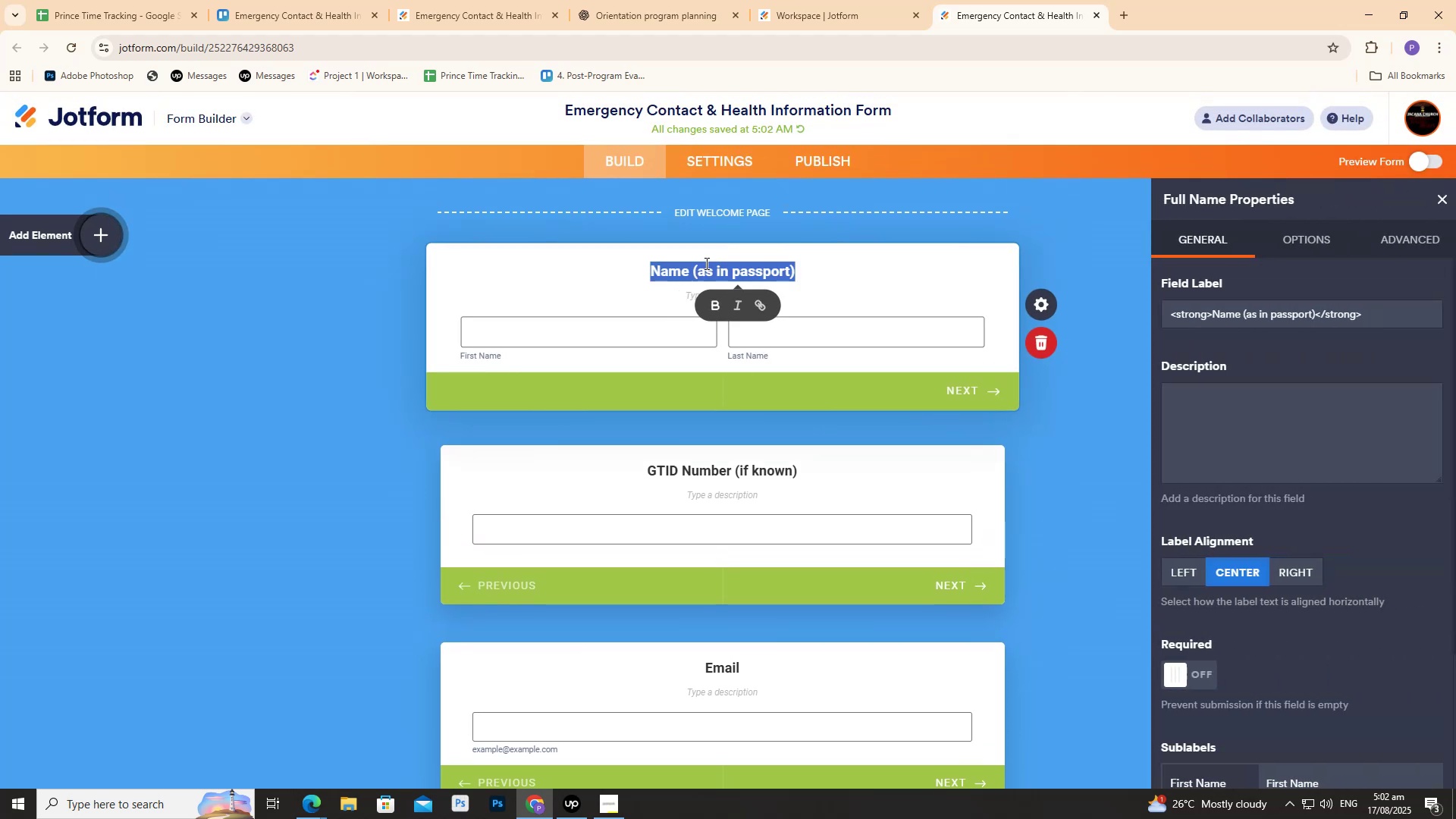 
key(Control+C)
 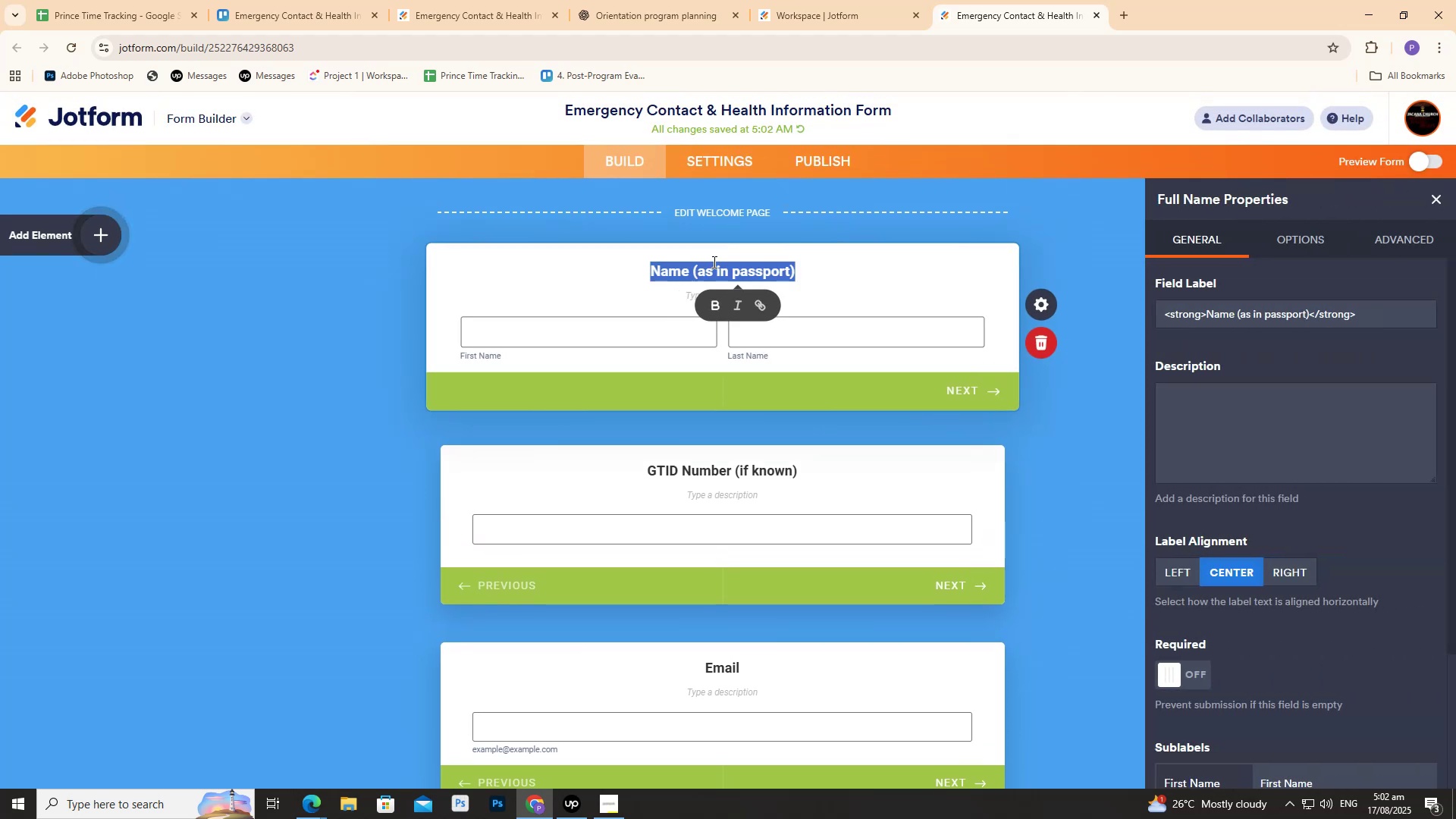 
key(Control+ControlLeft)
 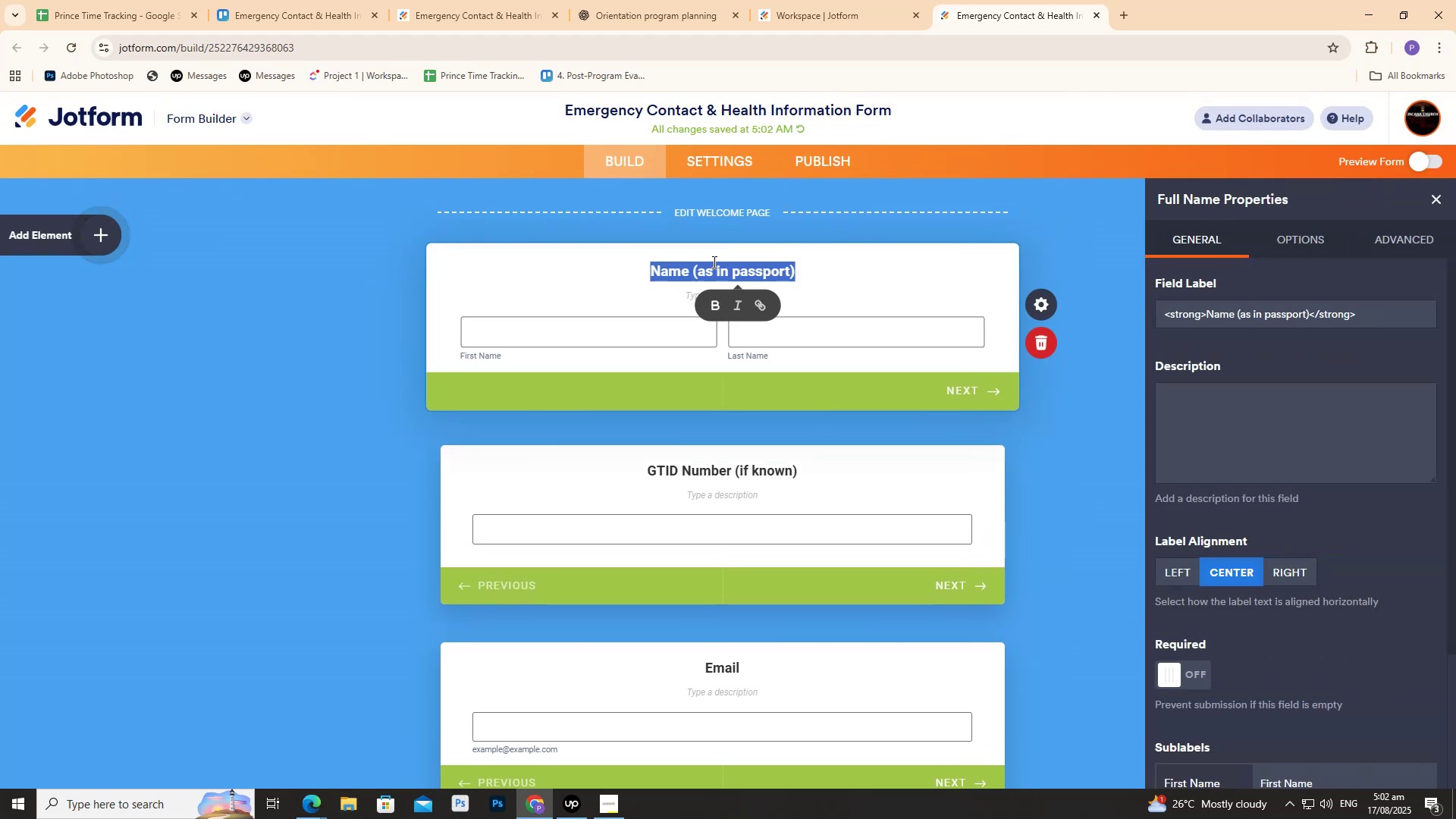 
key(Control+V)
 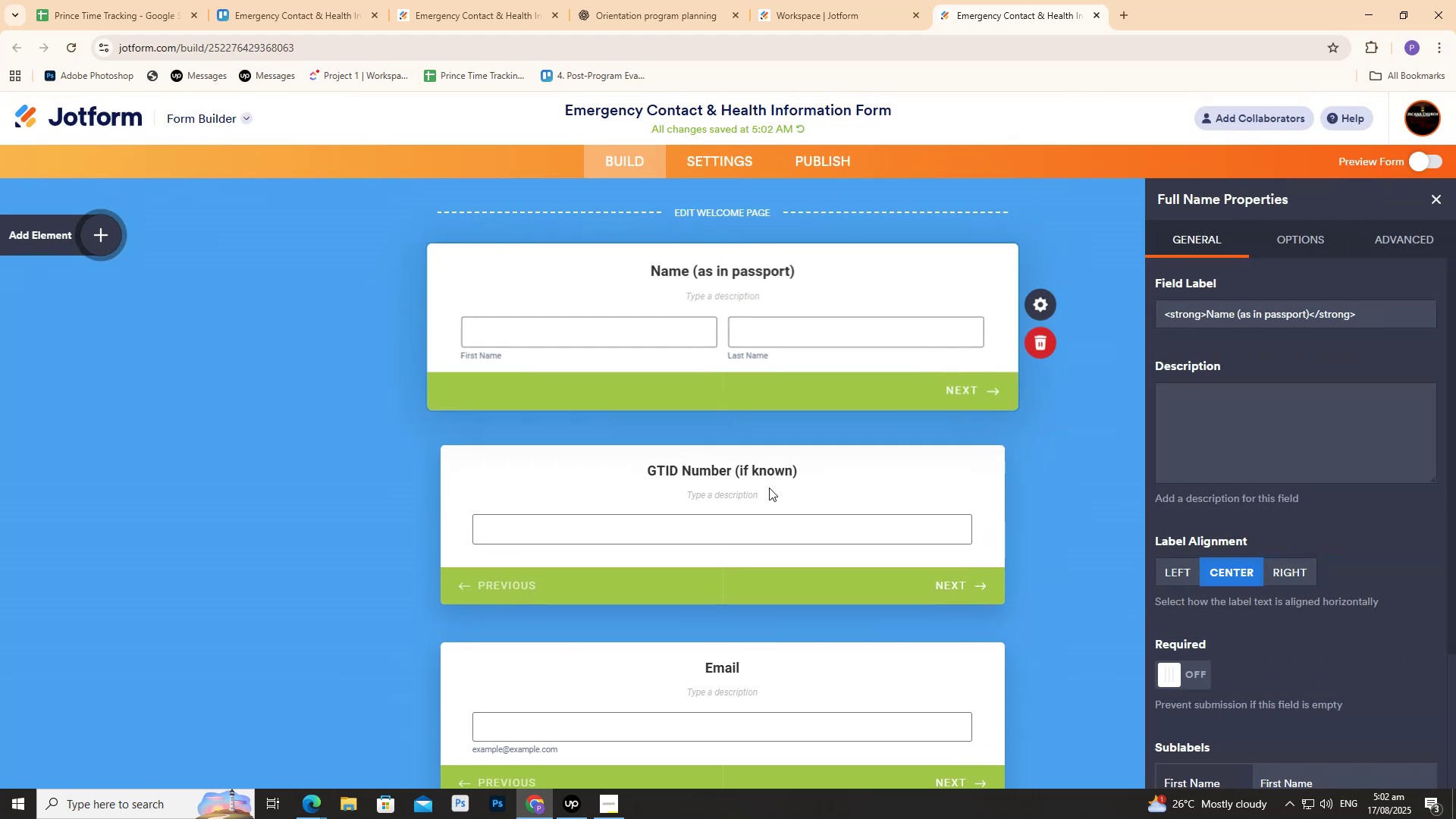 
double_click([752, 464])
 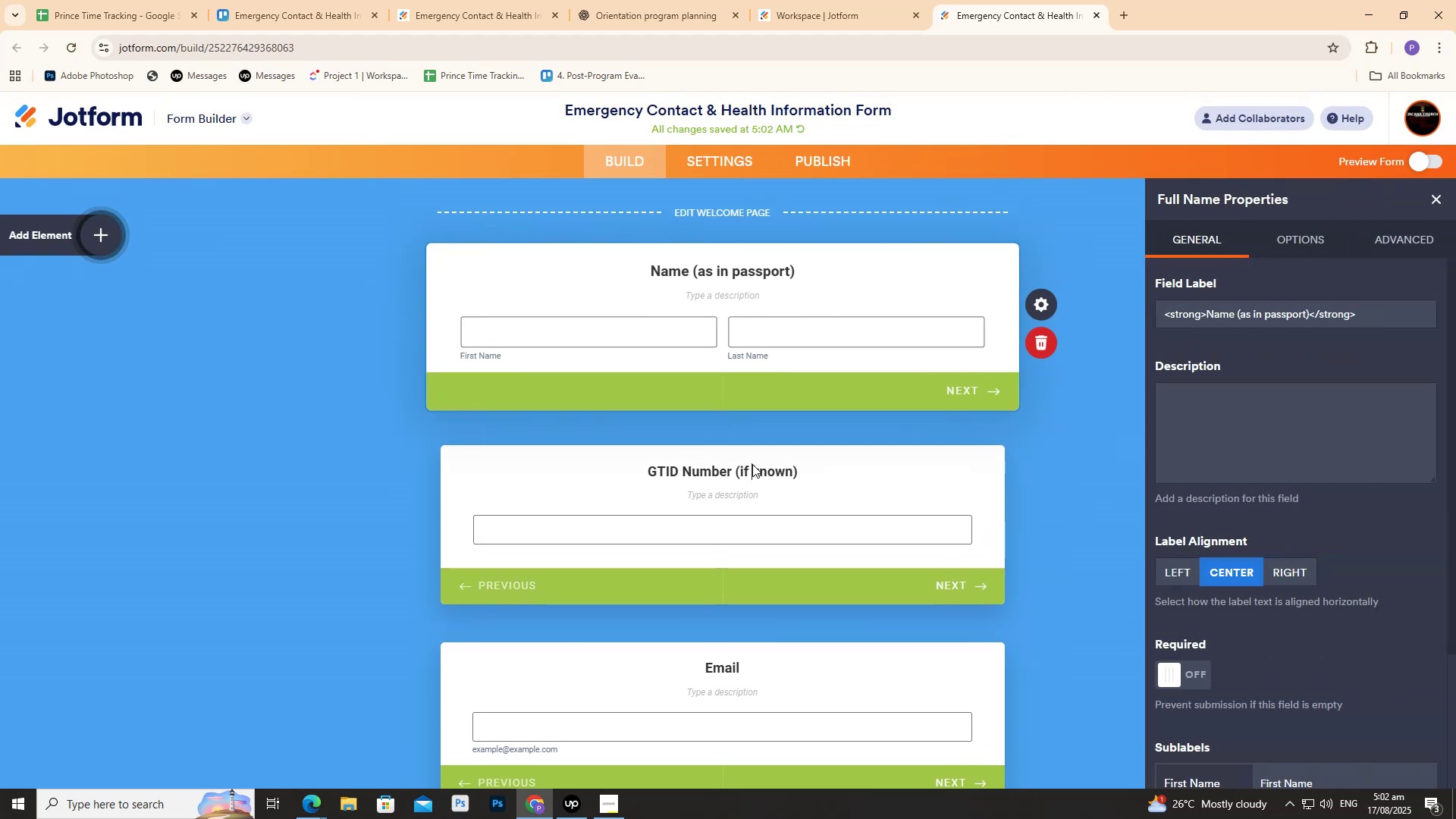 
triple_click([752, 464])
 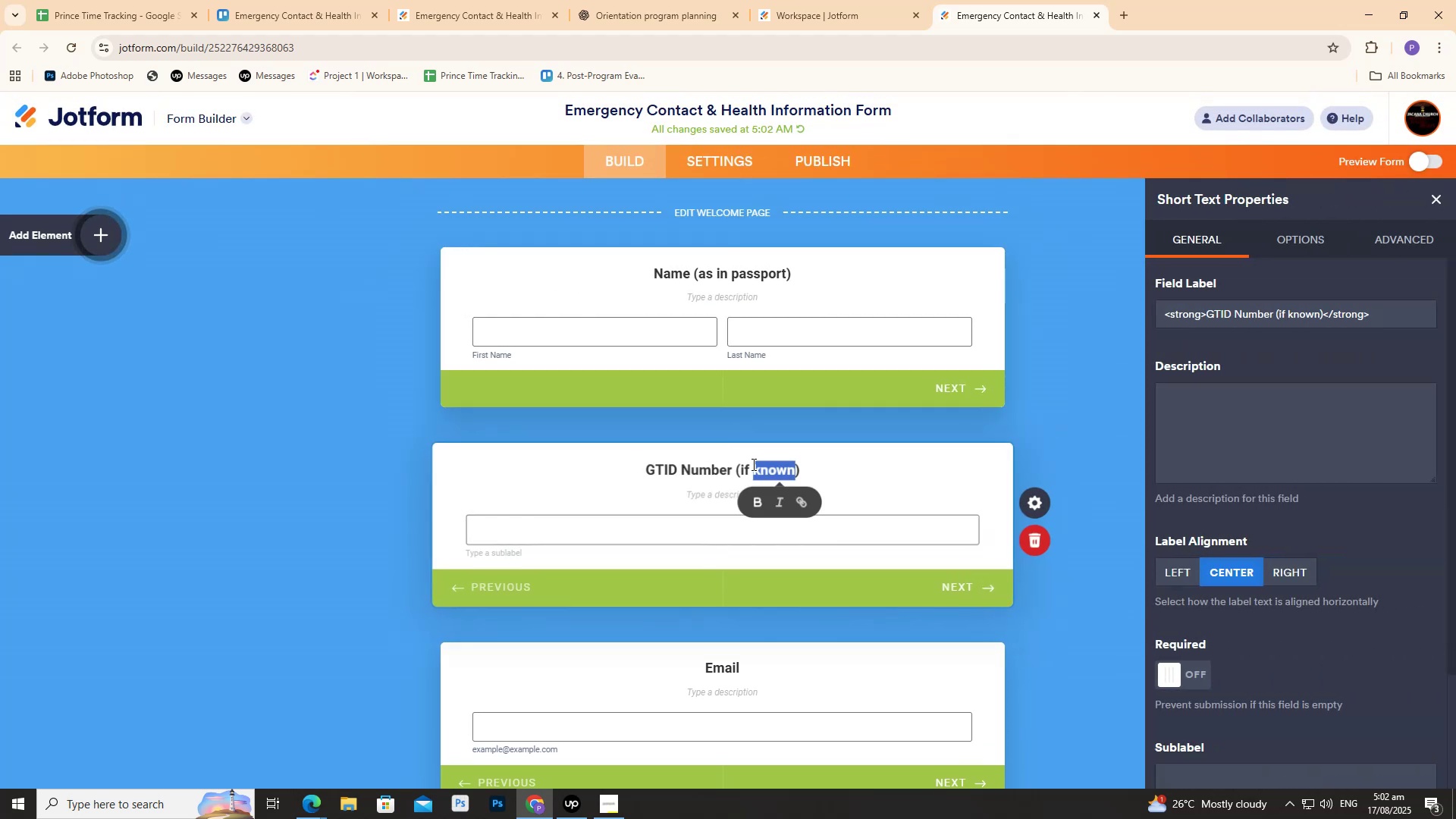 
triple_click([752, 464])
 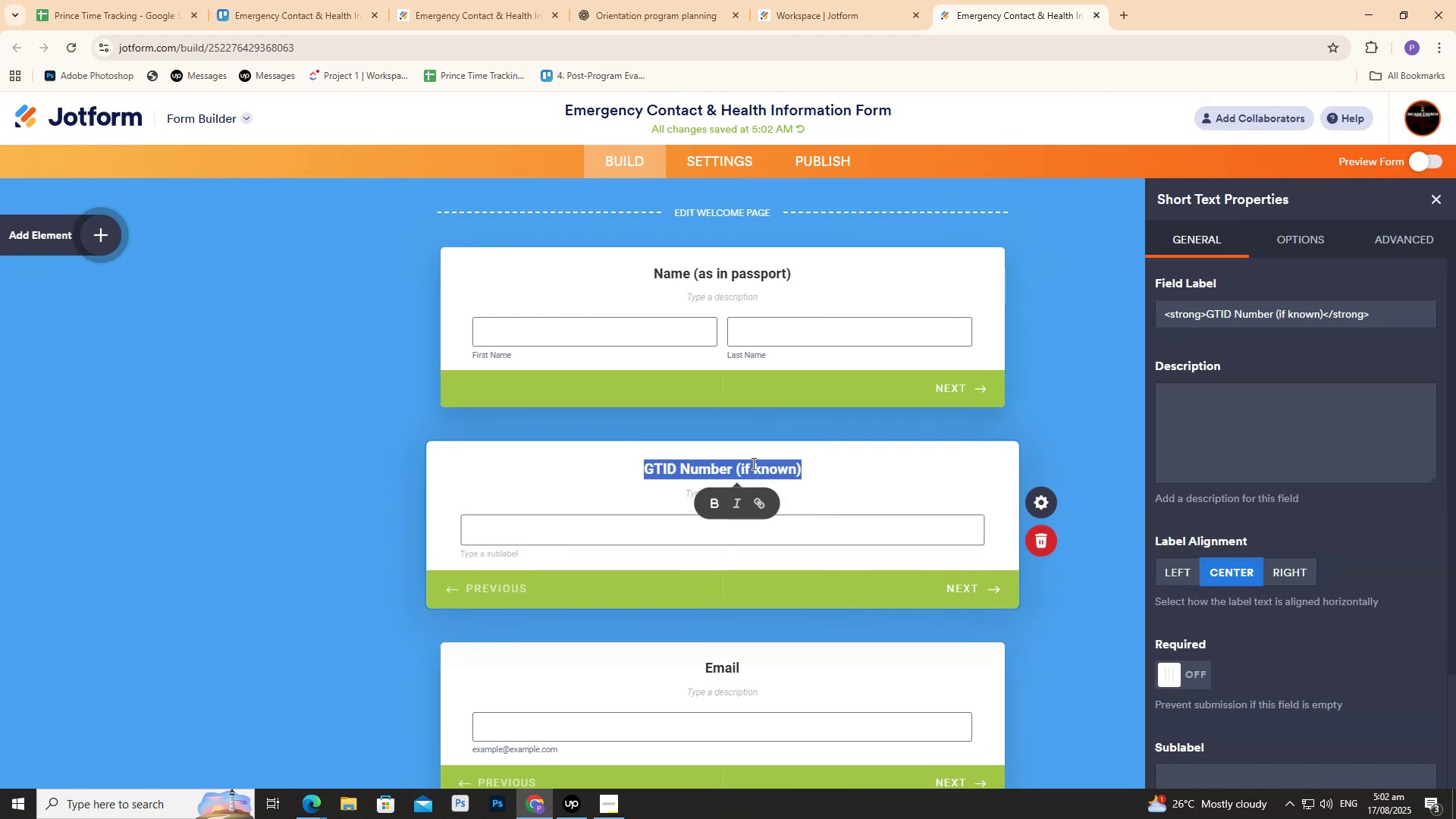 
key(Control+ControlLeft)
 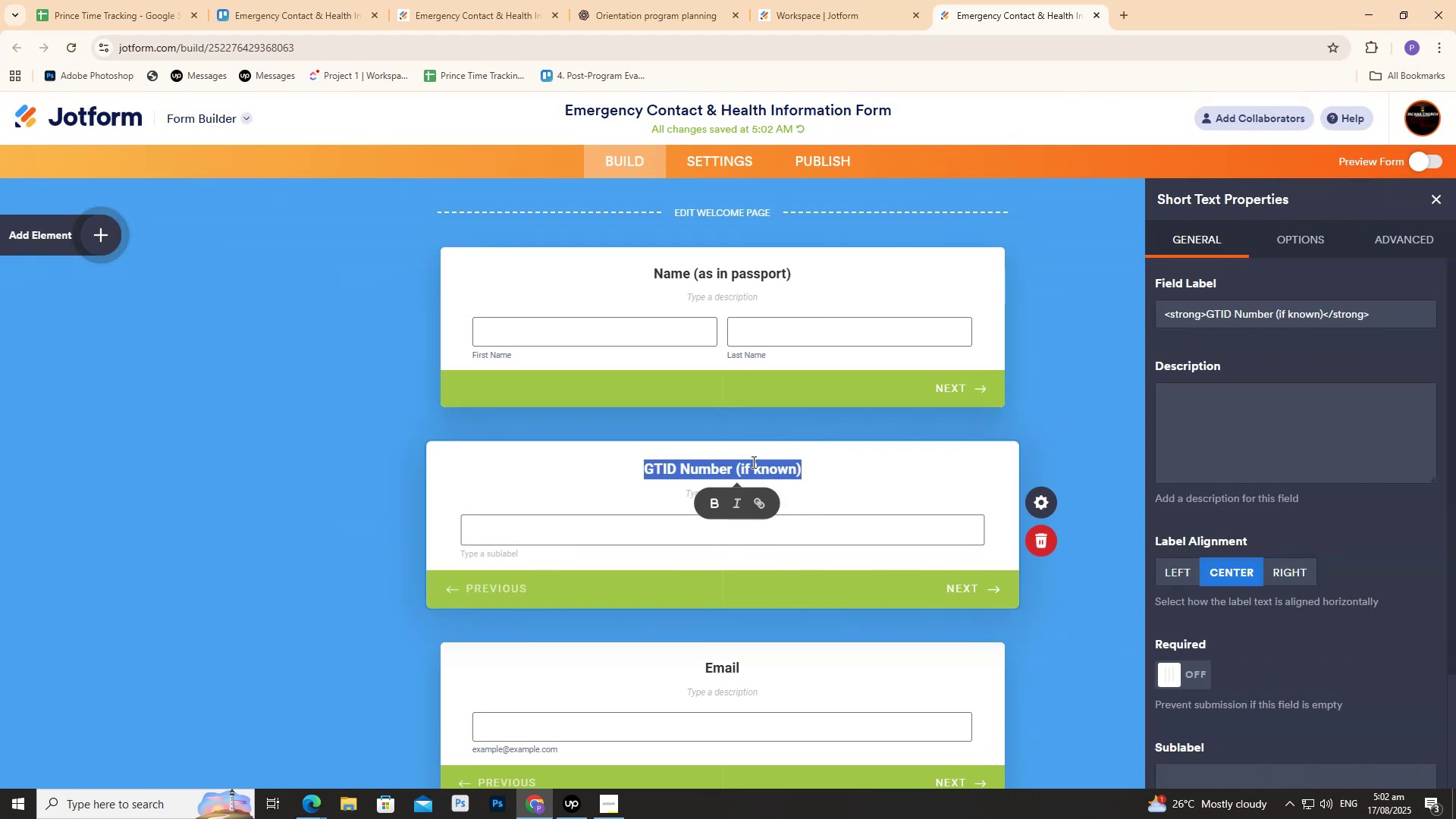 
key(Control+C)
 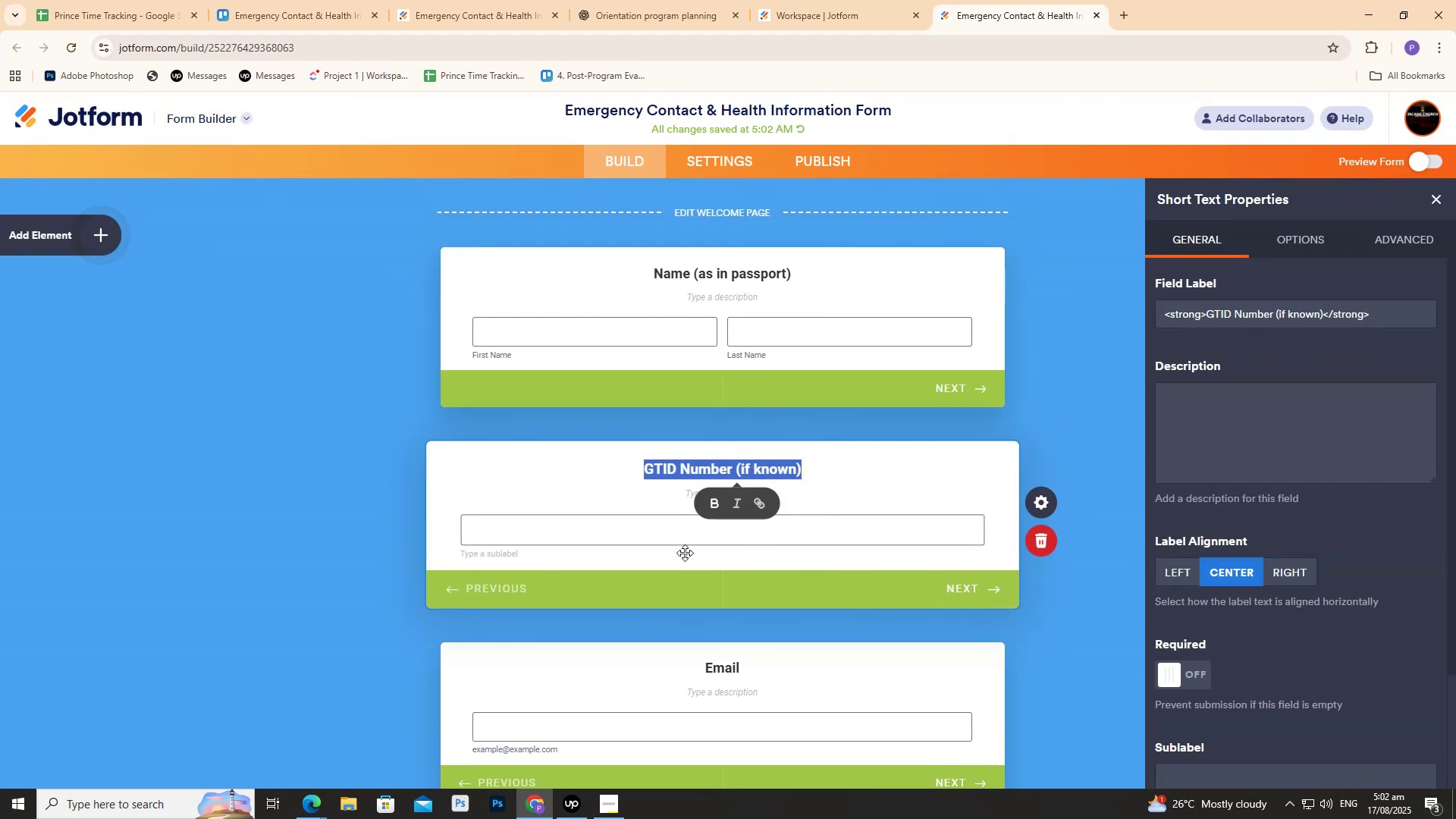 
key(Control+ControlLeft)
 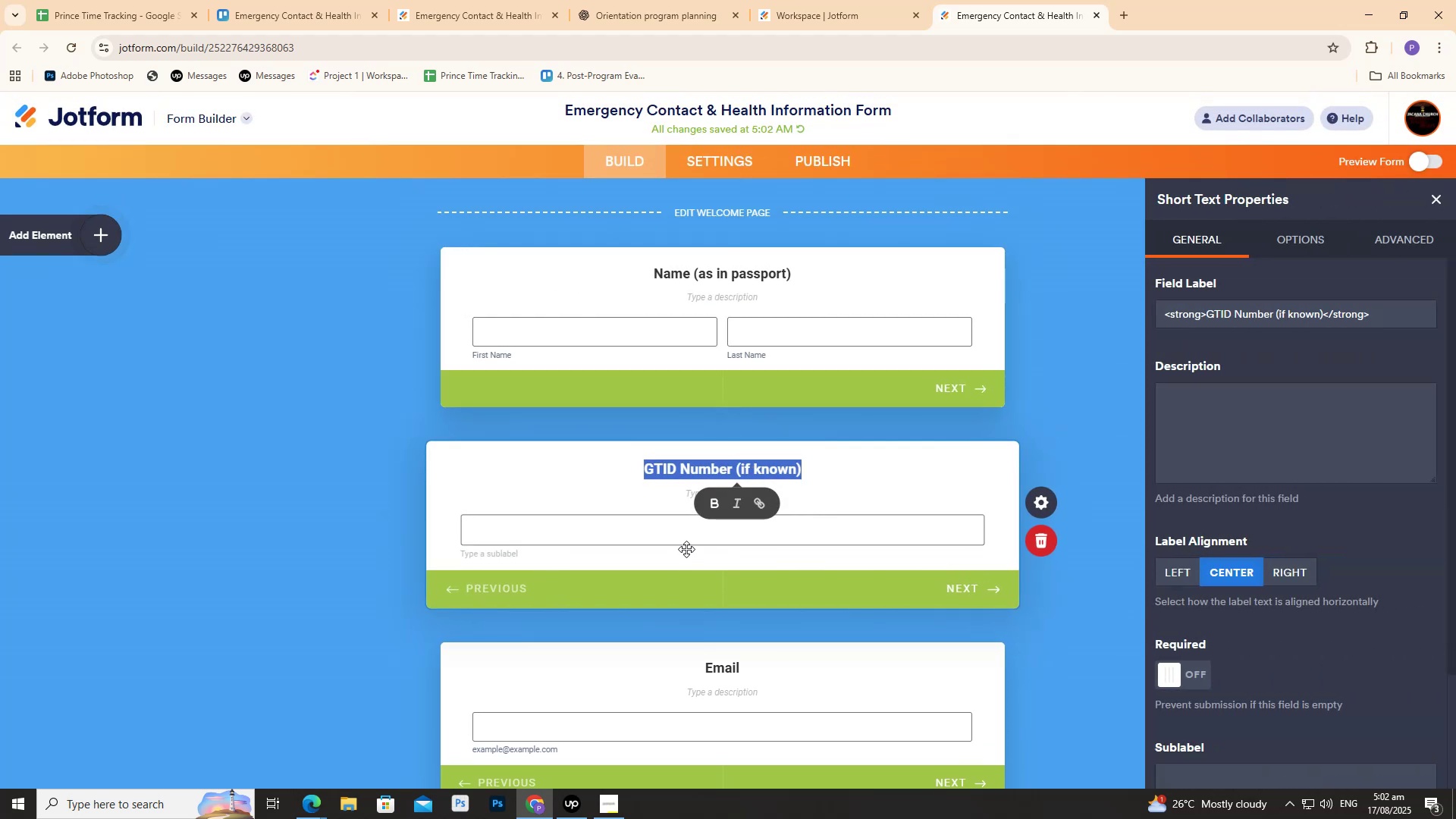 
key(Control+V)
 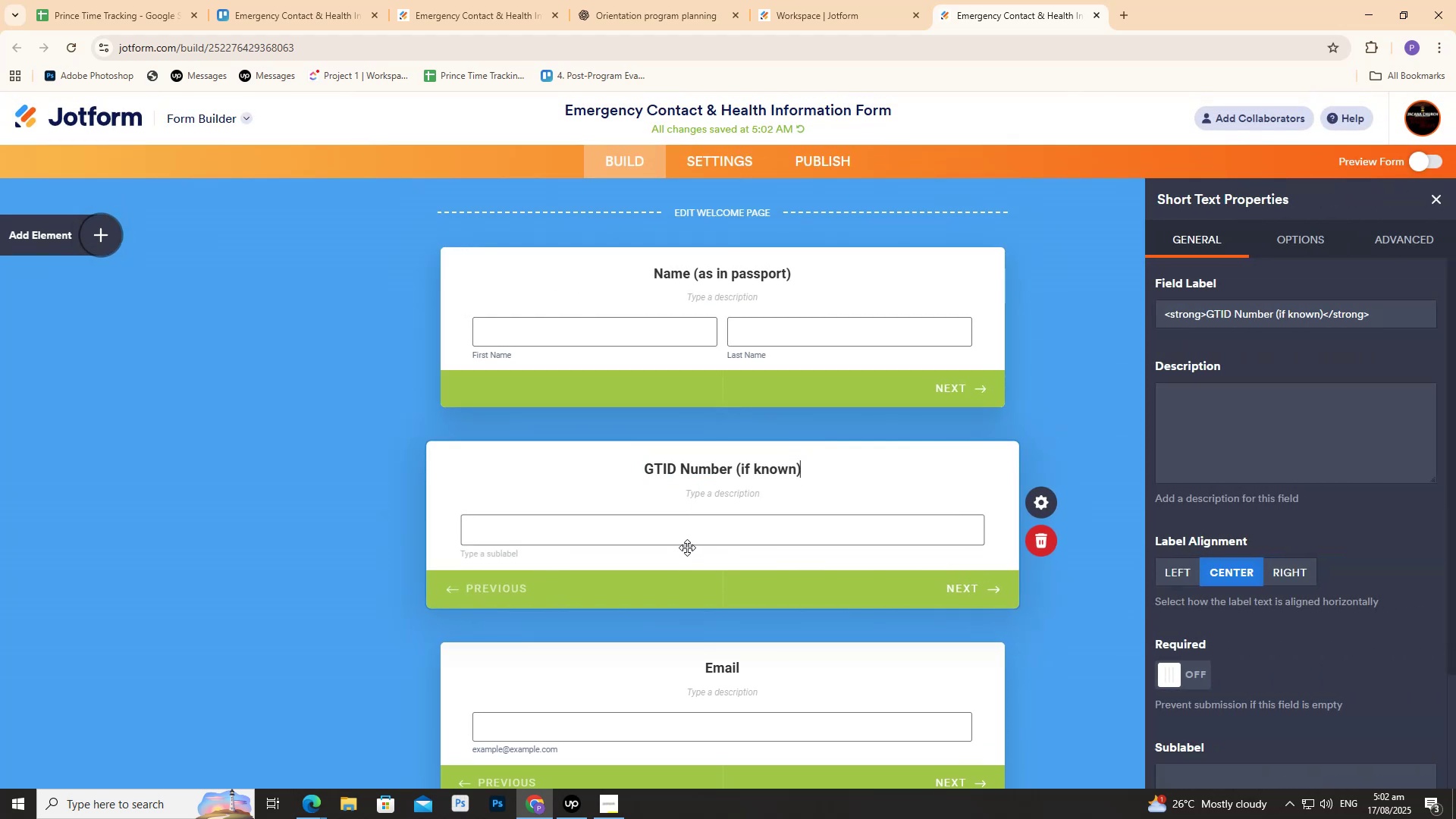 
scroll: coordinate [685, 551], scroll_direction: none, amount: 0.0
 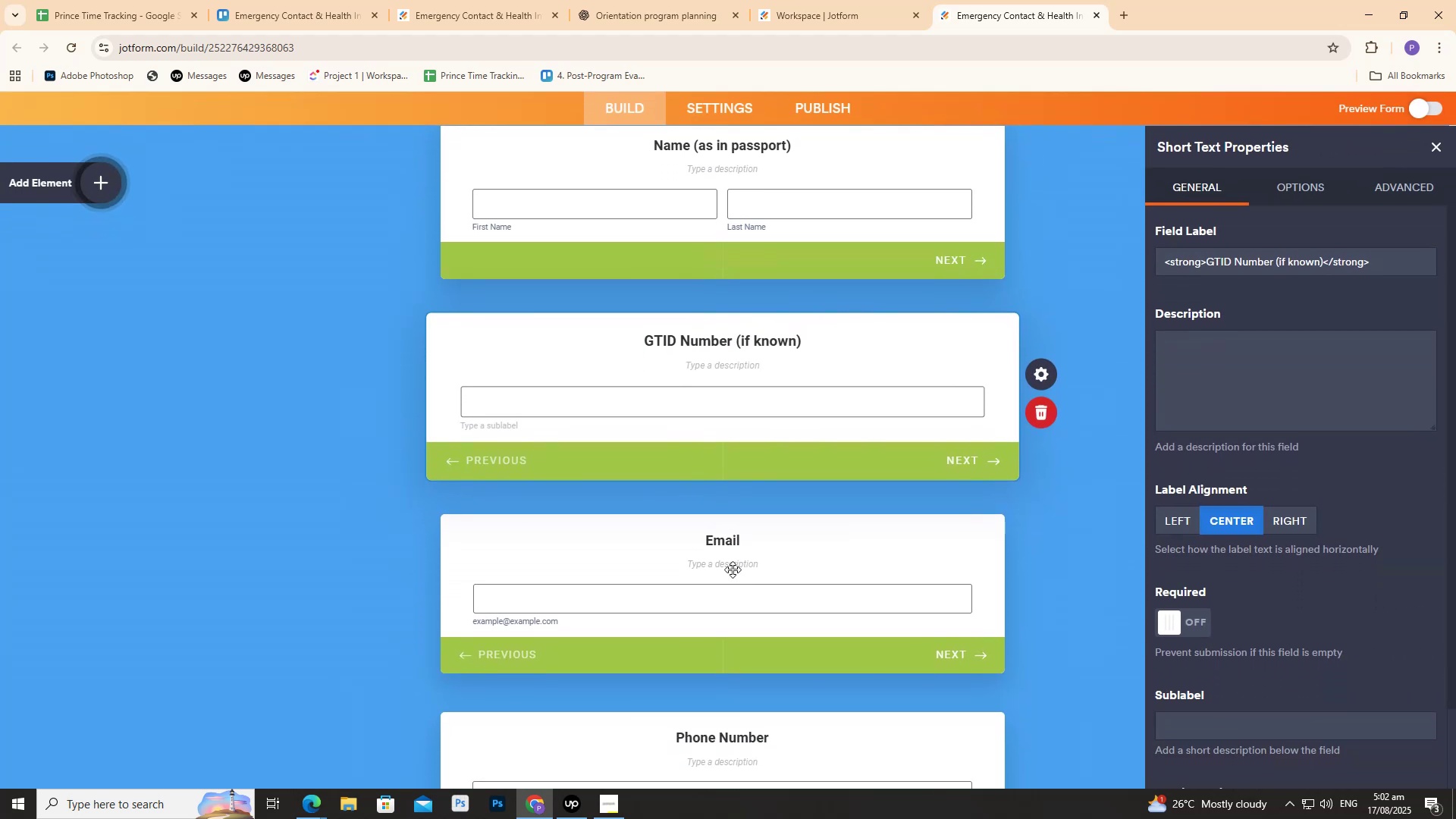 
double_click([726, 539])
 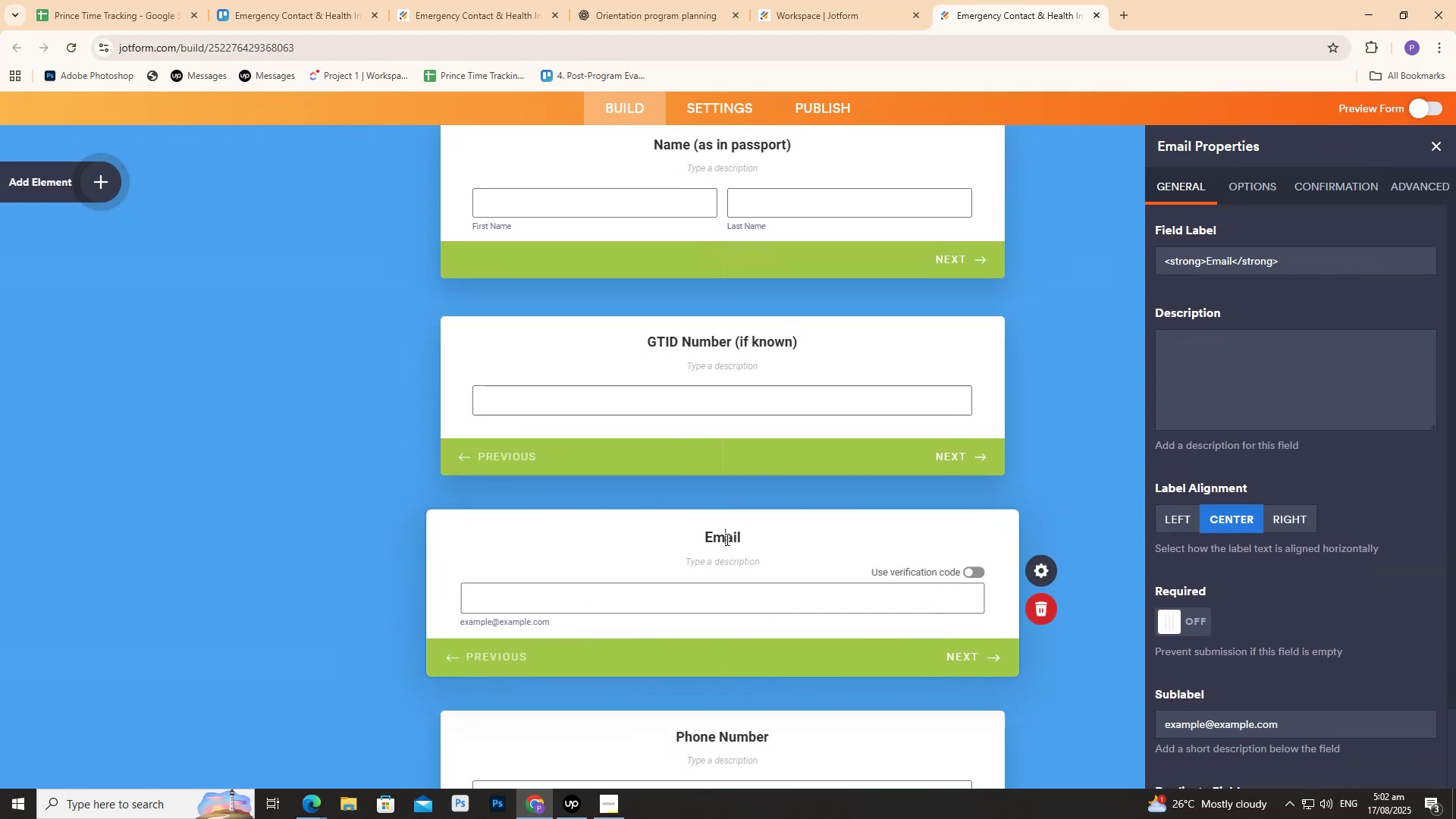 
triple_click([726, 539])
 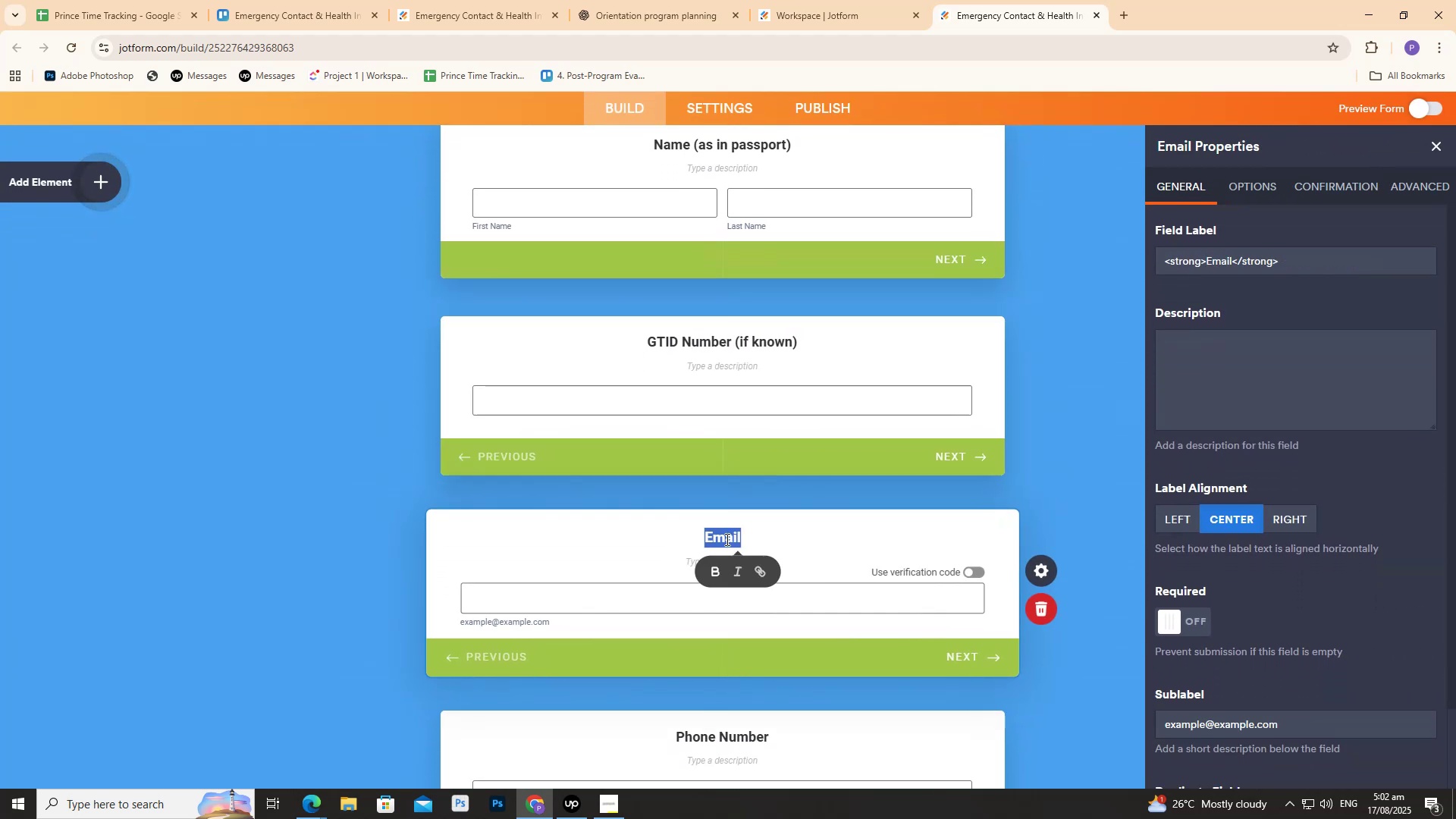 
key(Control+ControlLeft)
 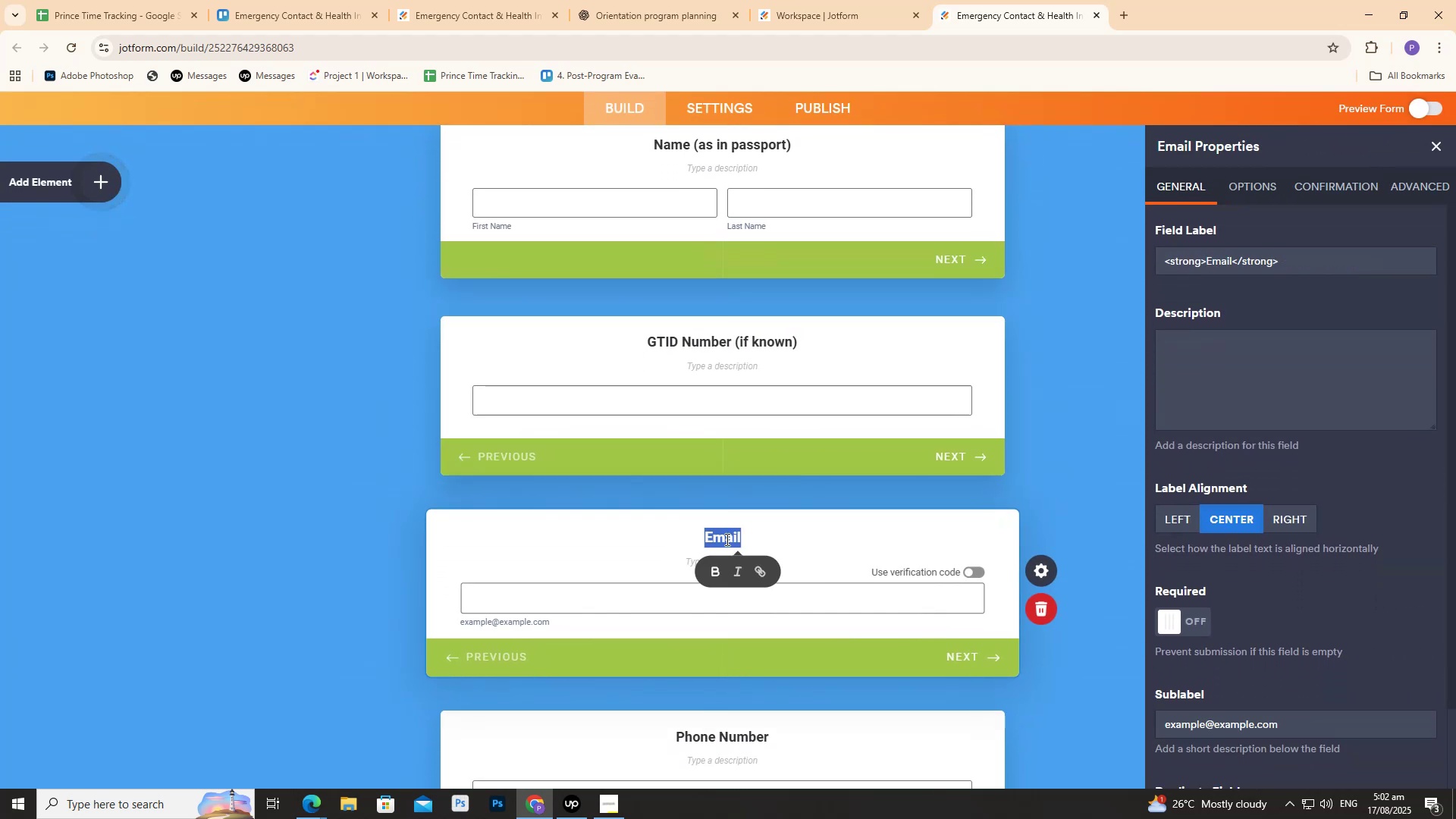 
key(Control+C)
 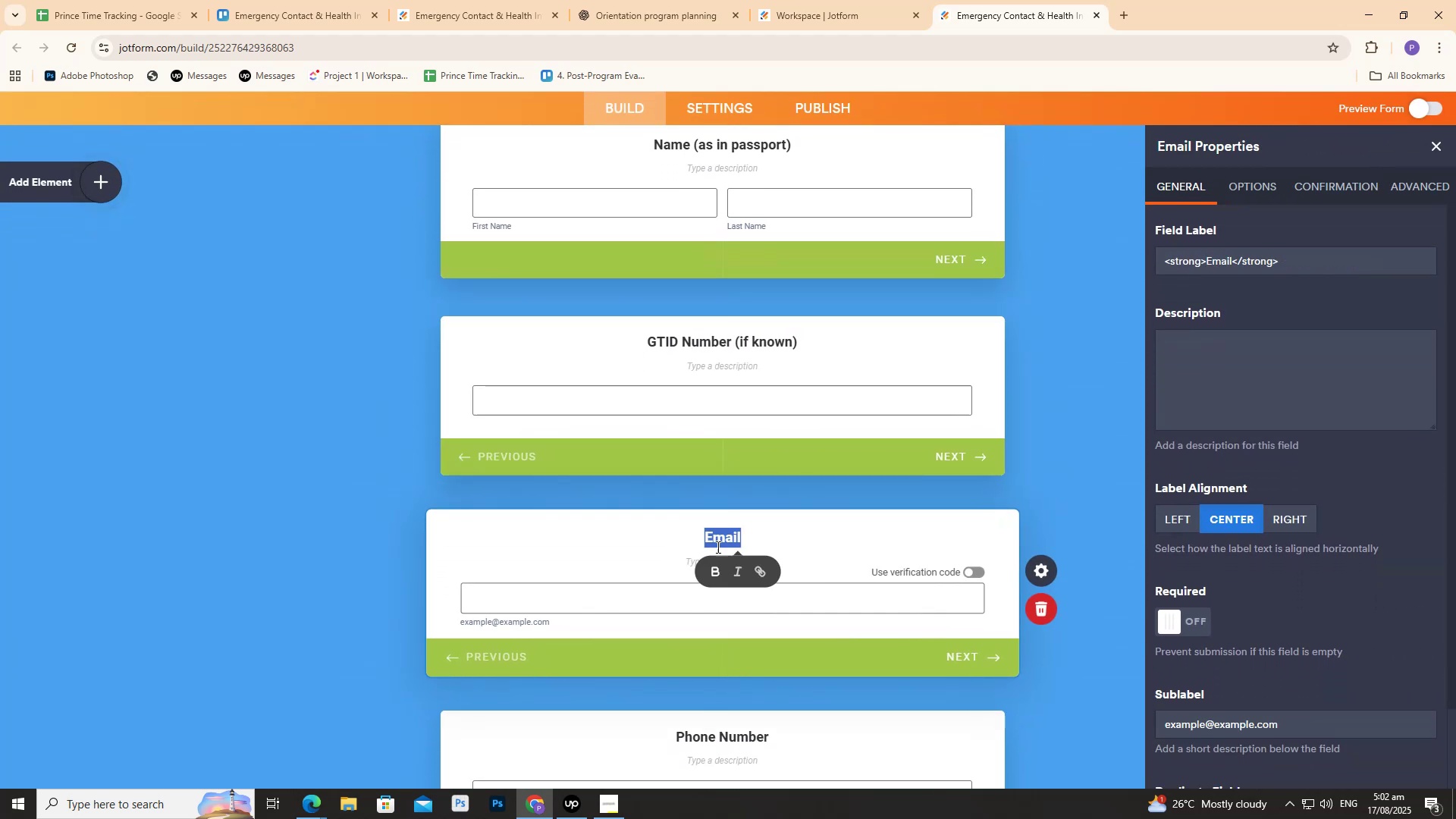 
key(Control+ControlLeft)
 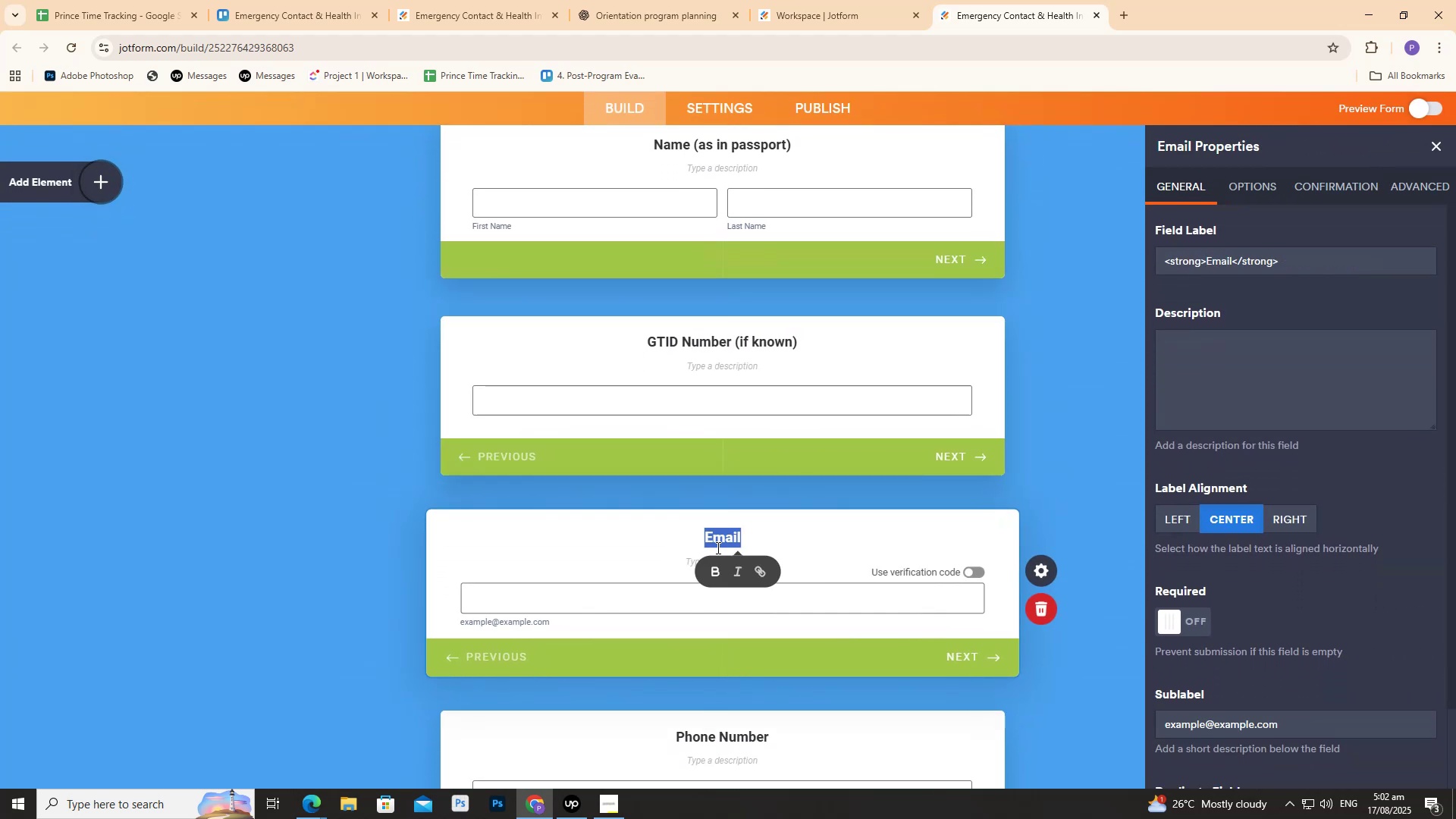 
key(Control+V)
 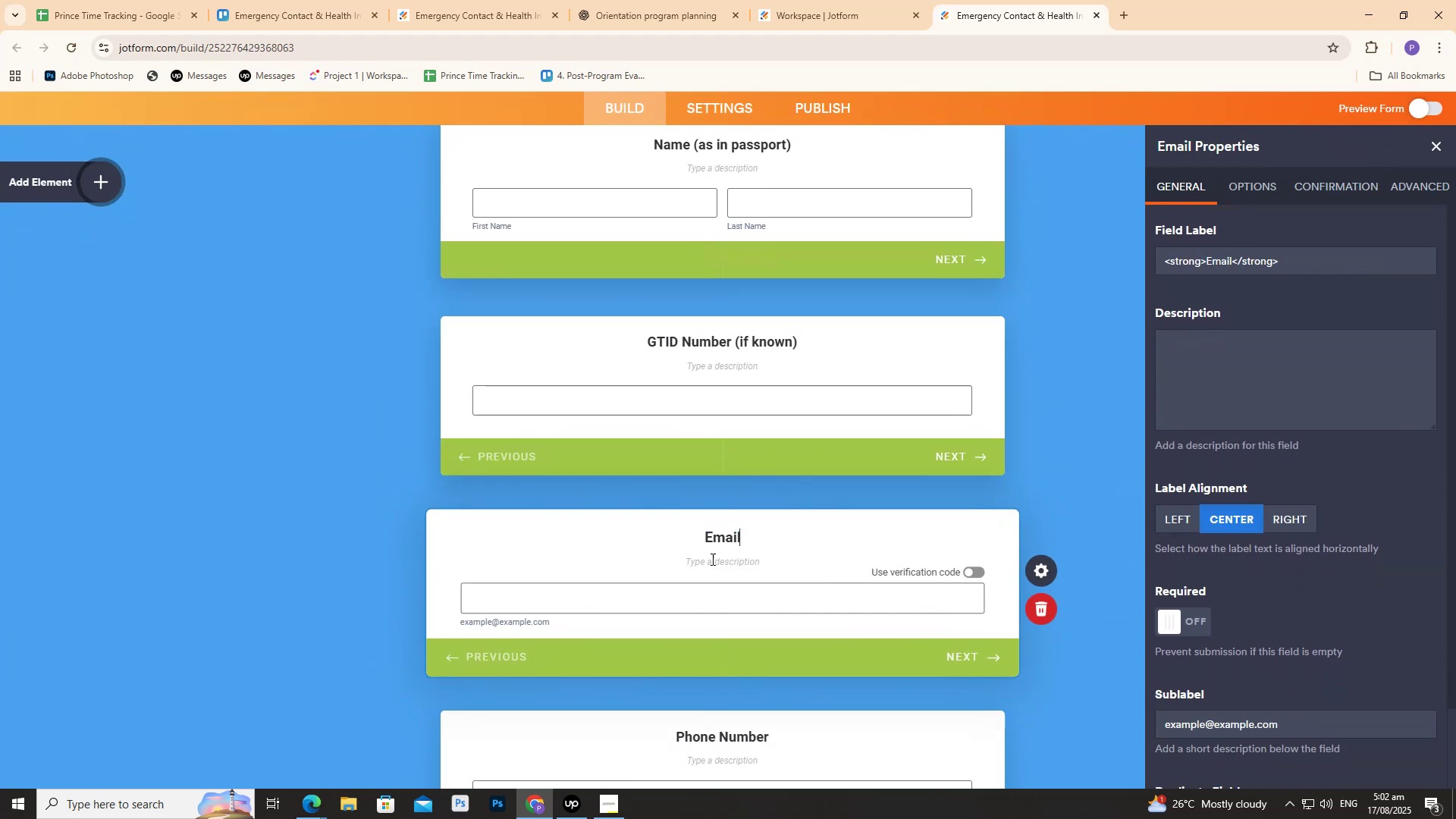 
scroll: coordinate [701, 577], scroll_direction: down, amount: 1.0
 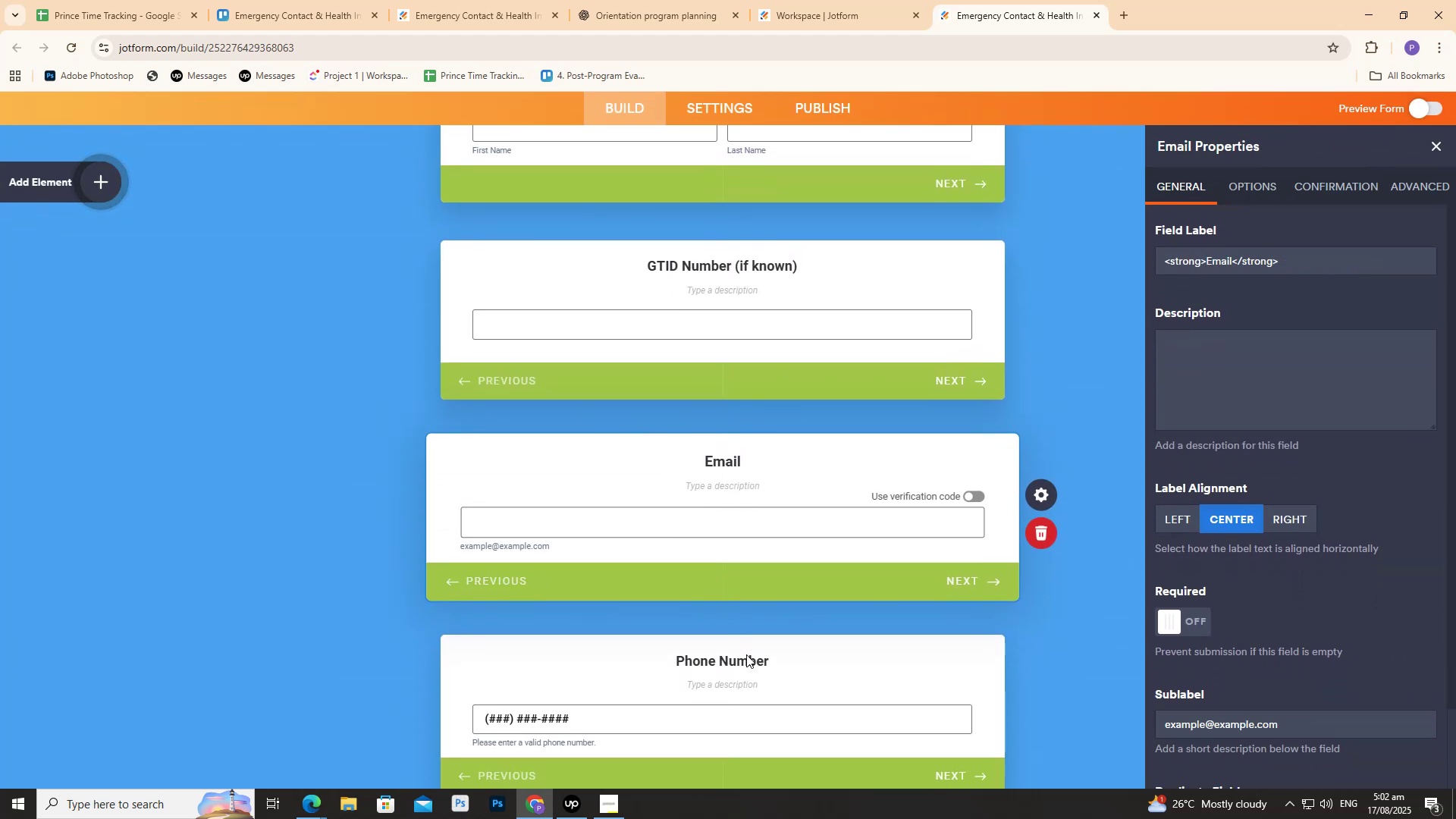 
double_click([746, 654])
 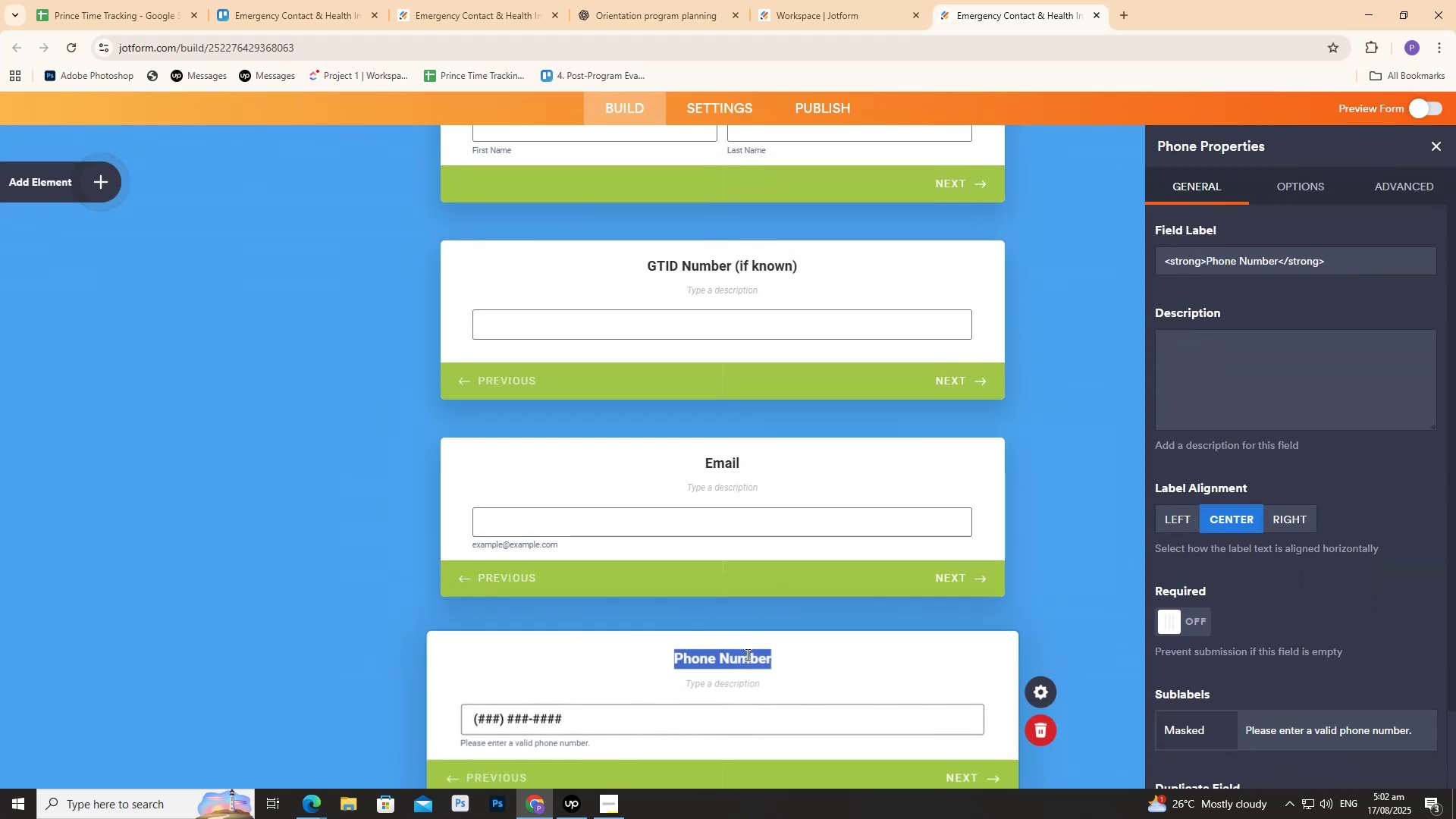 
key(Control+C)
 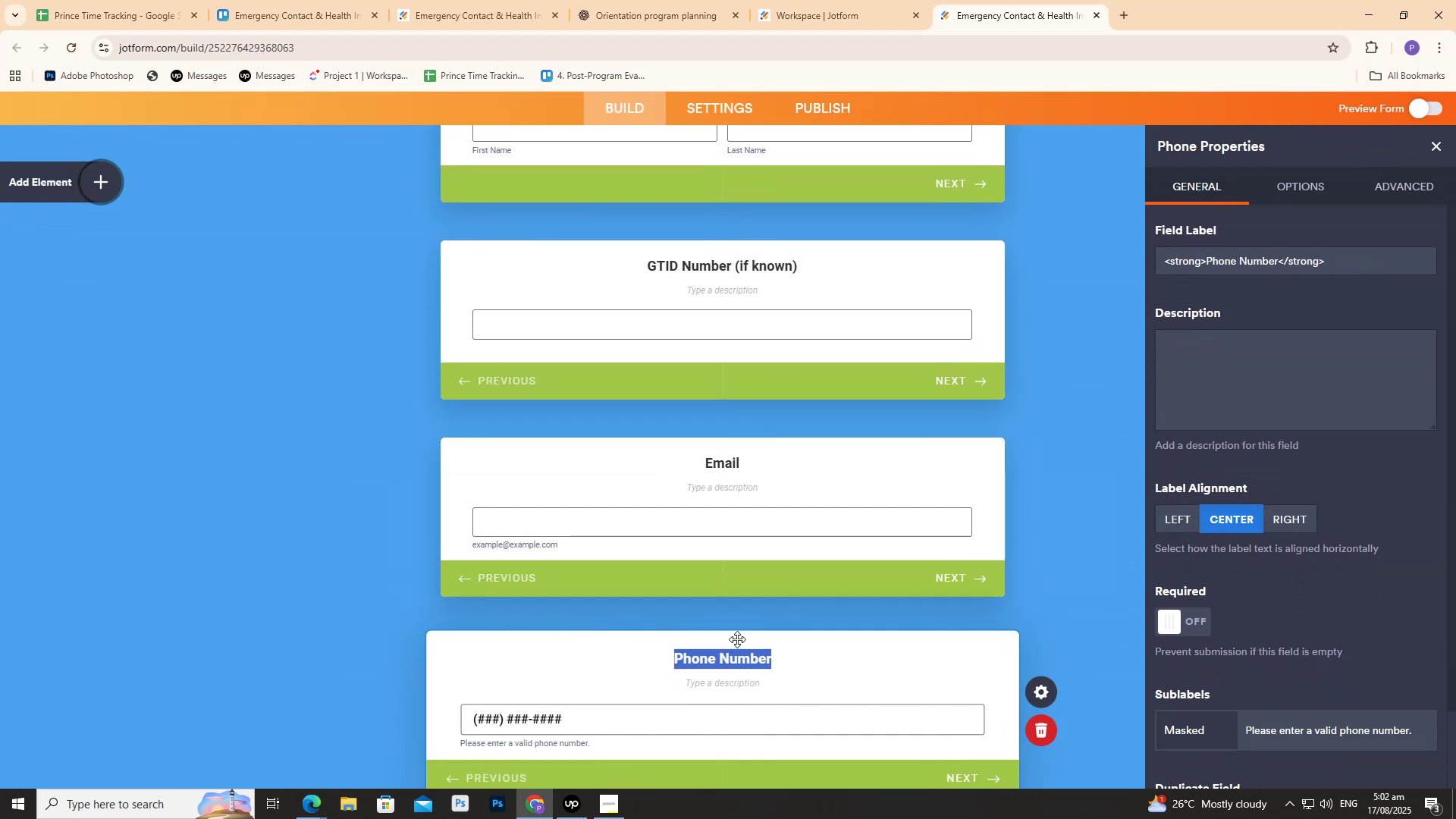 
key(Control+V)
 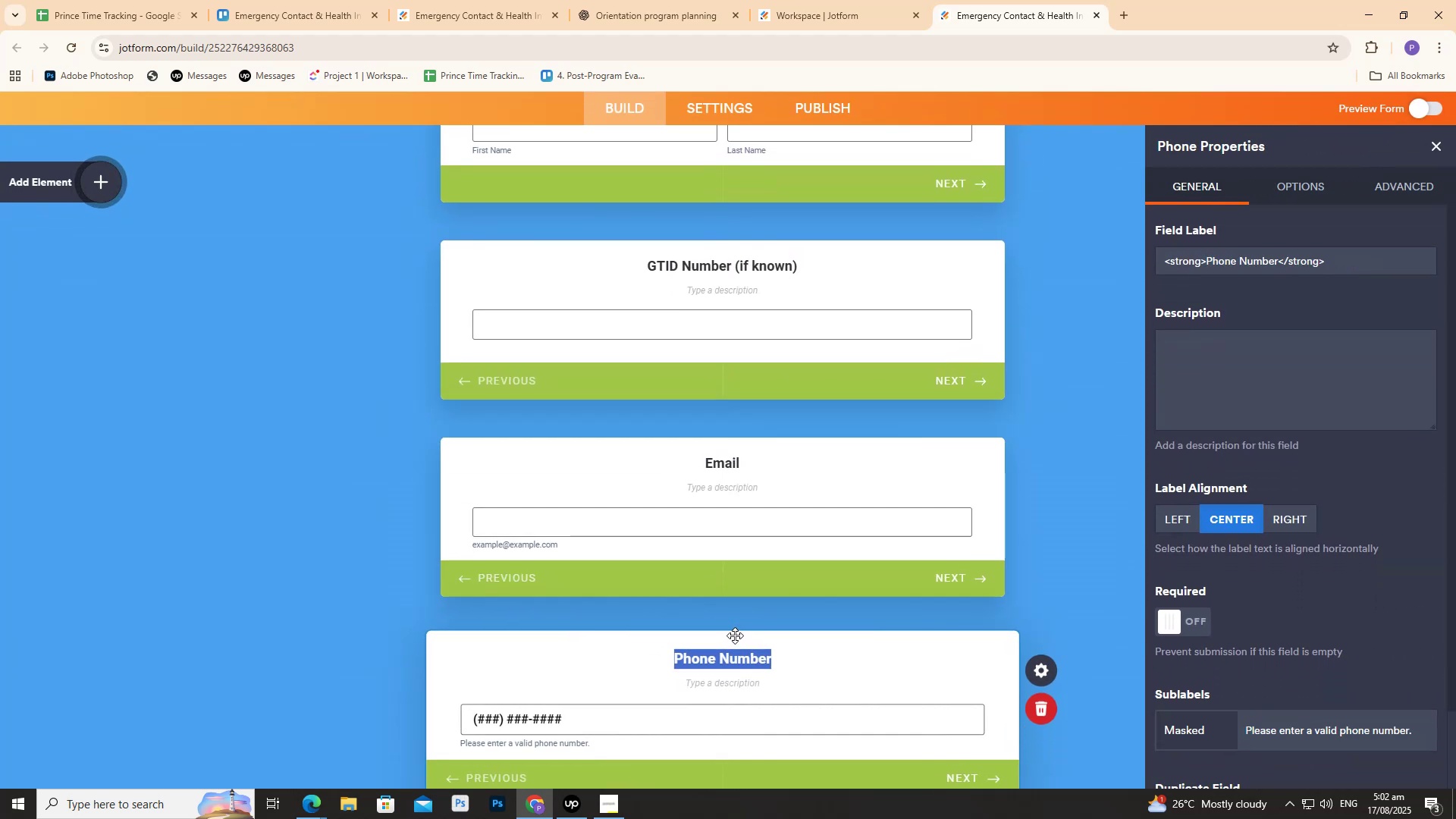 
scroll: coordinate [733, 635], scroll_direction: down, amount: 3.0
 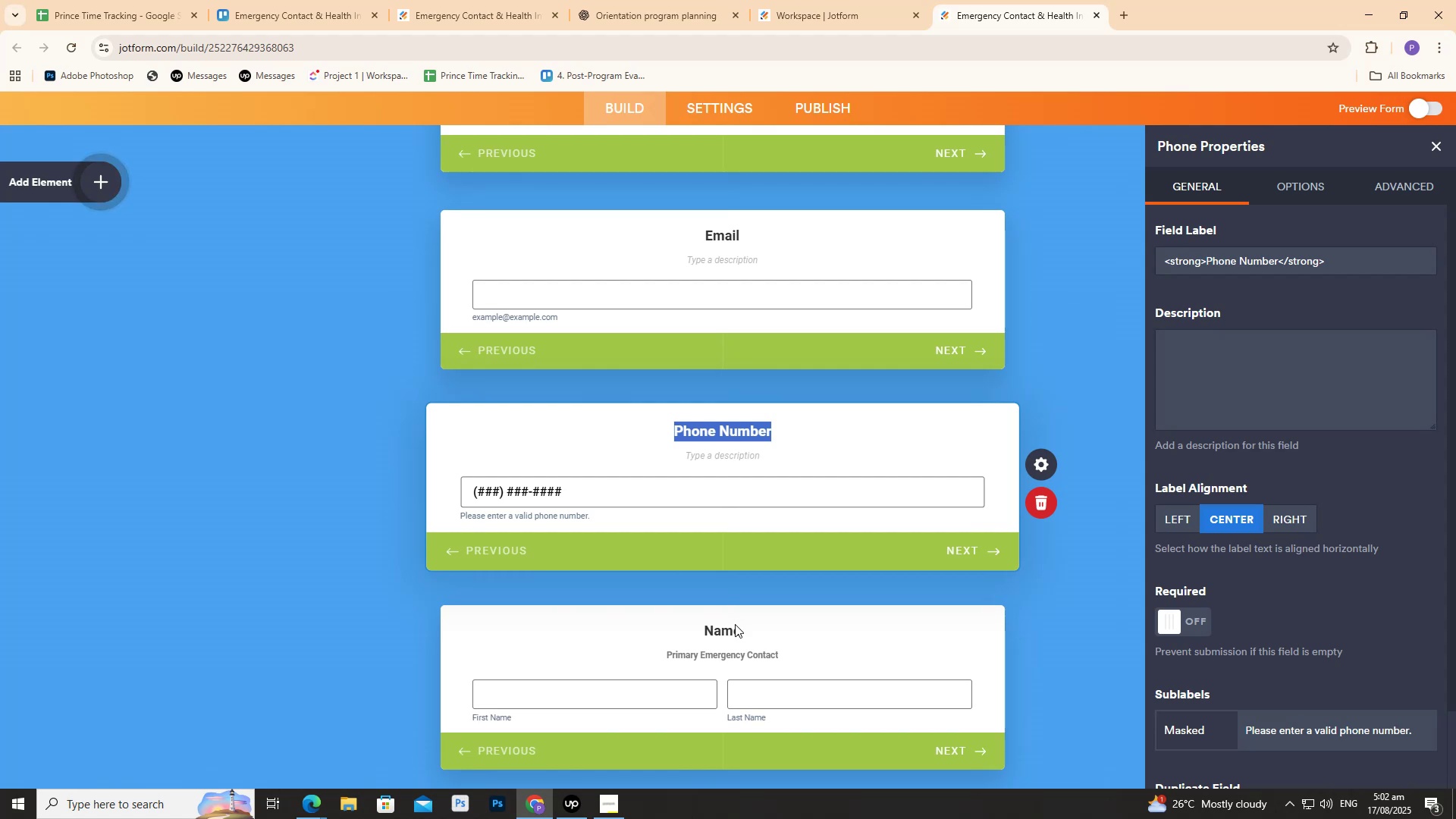 
double_click([736, 625])
 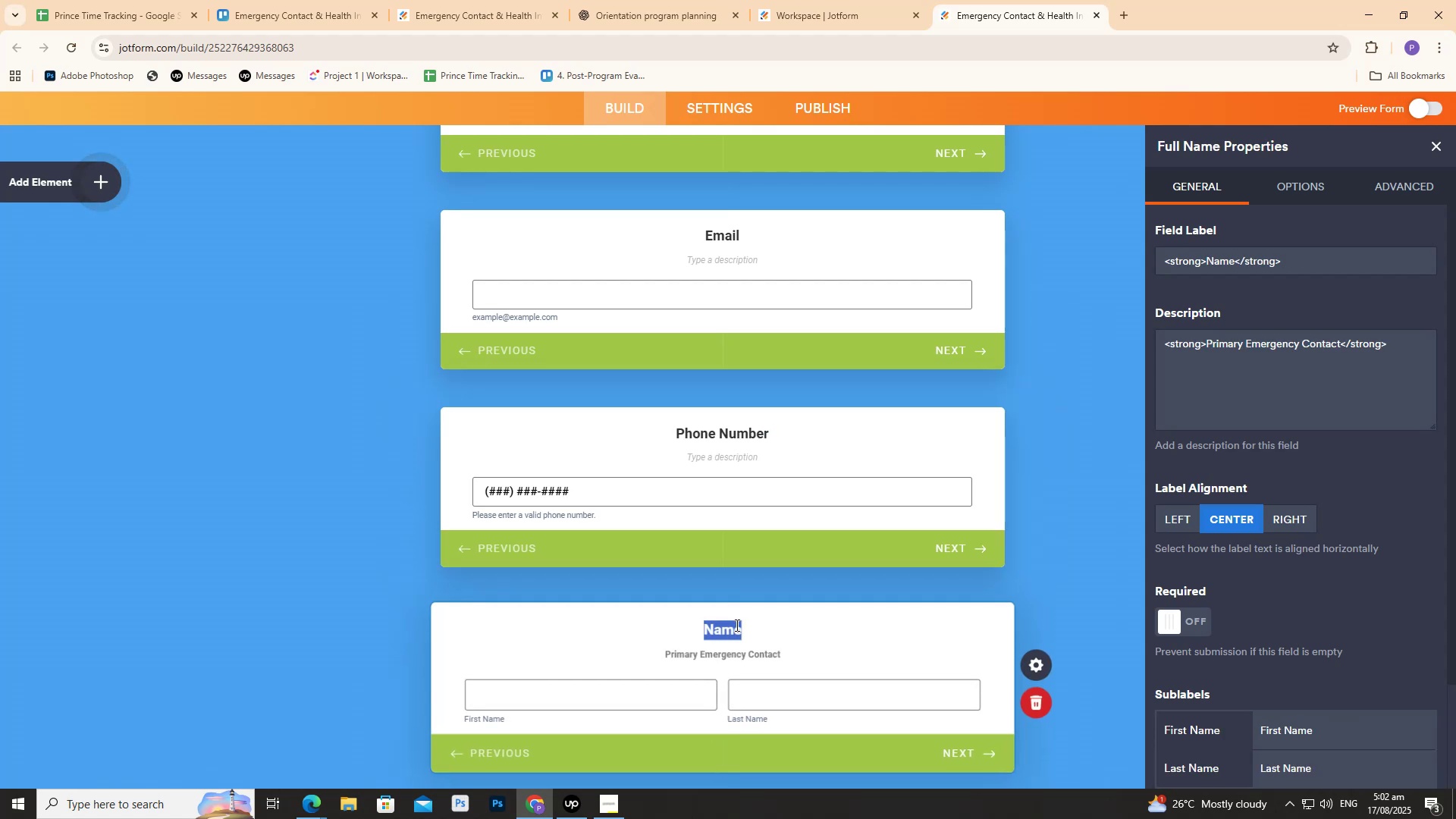 
key(Control+C)
 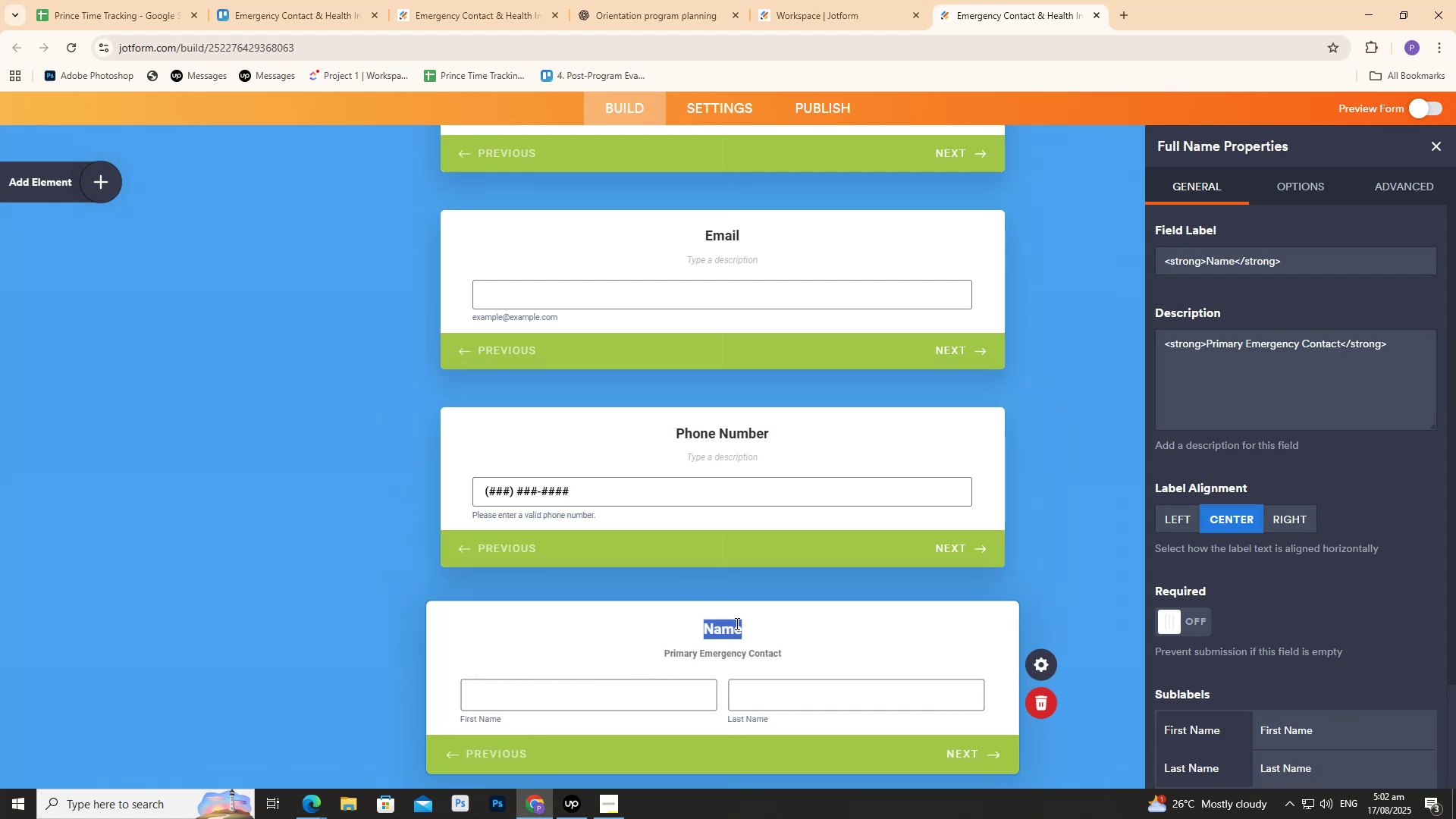 
key(Control+V)
 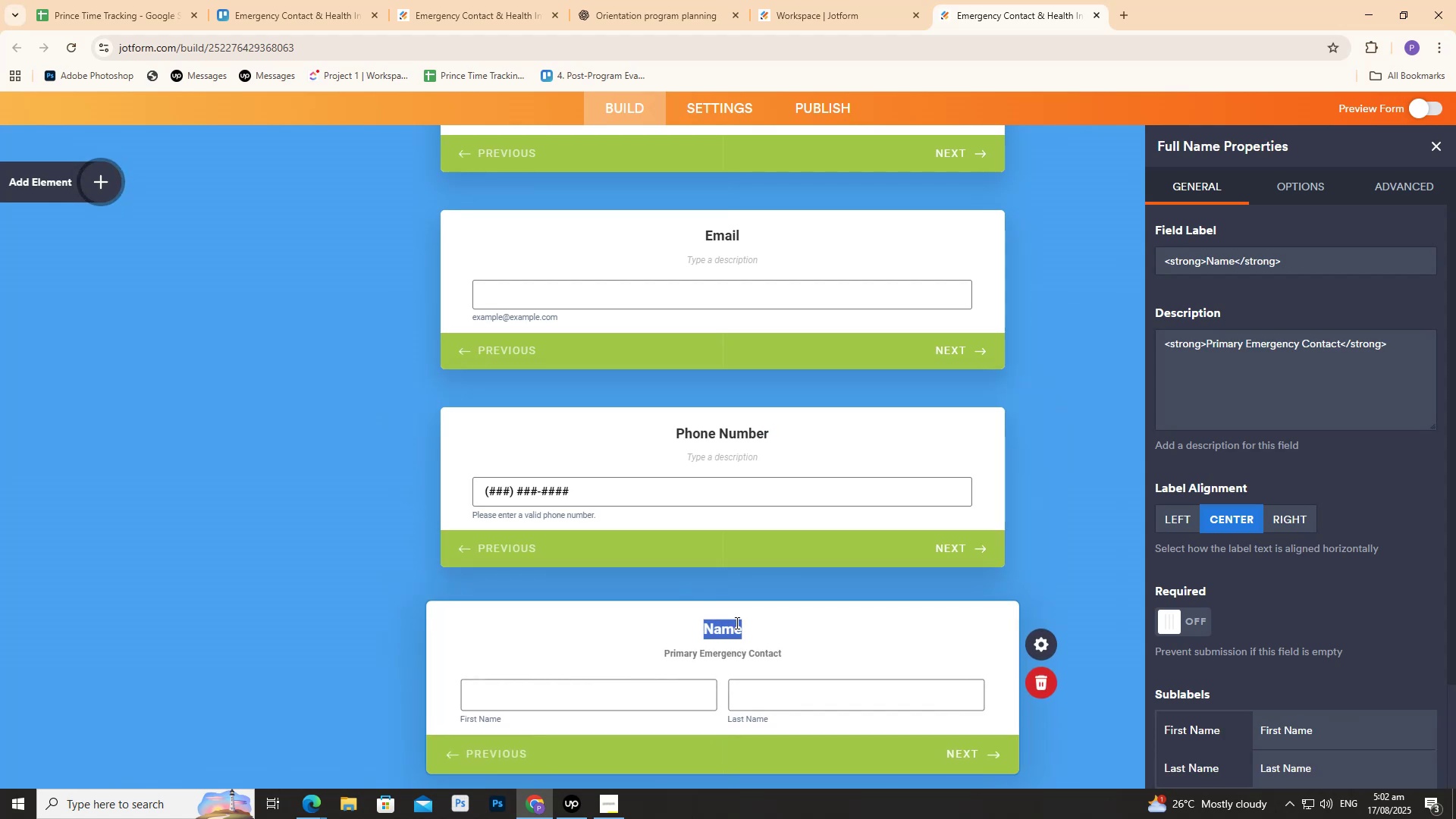 
scroll: coordinate [736, 623], scroll_direction: down, amount: 5.0
 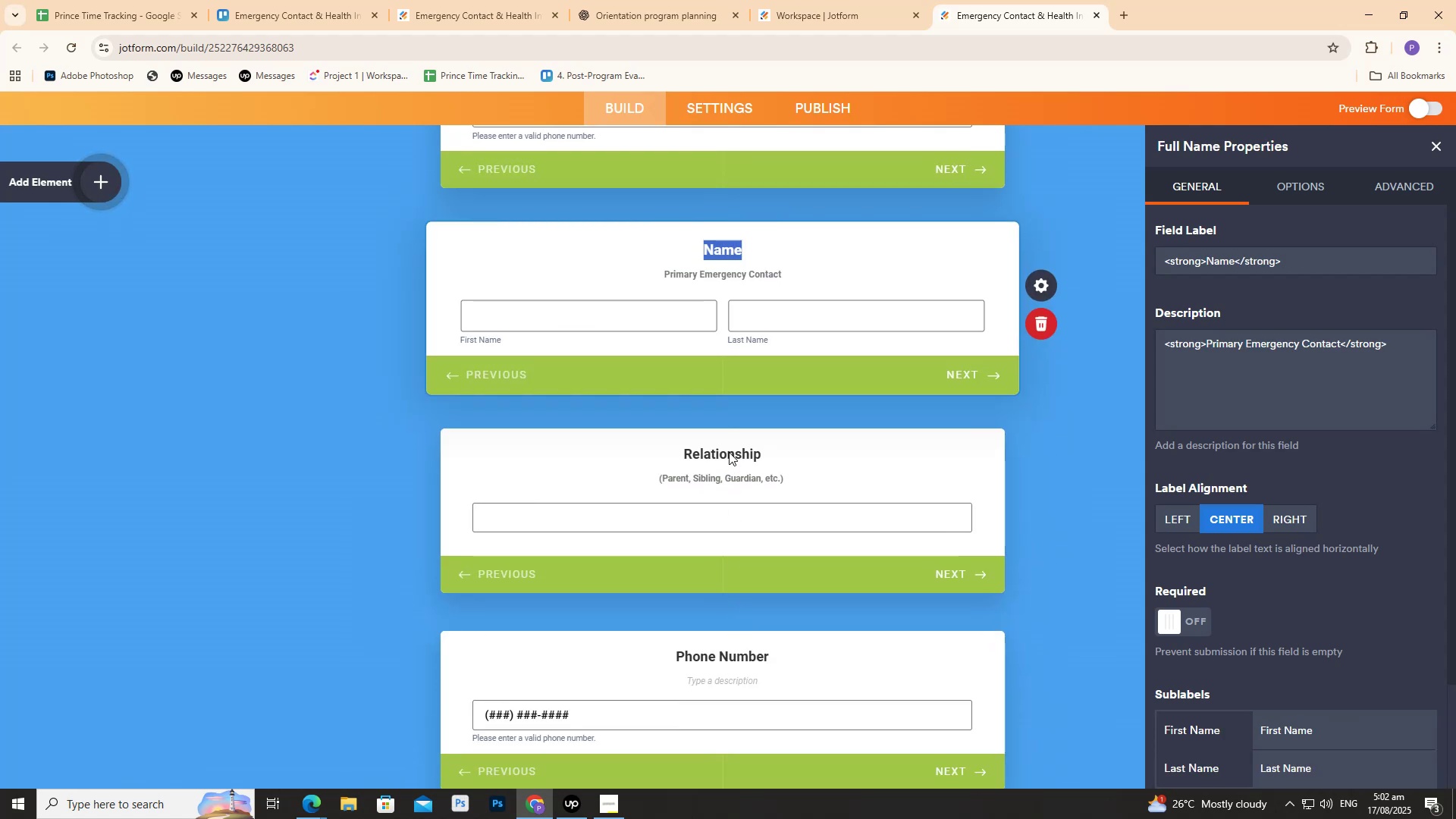 
double_click([729, 451])
 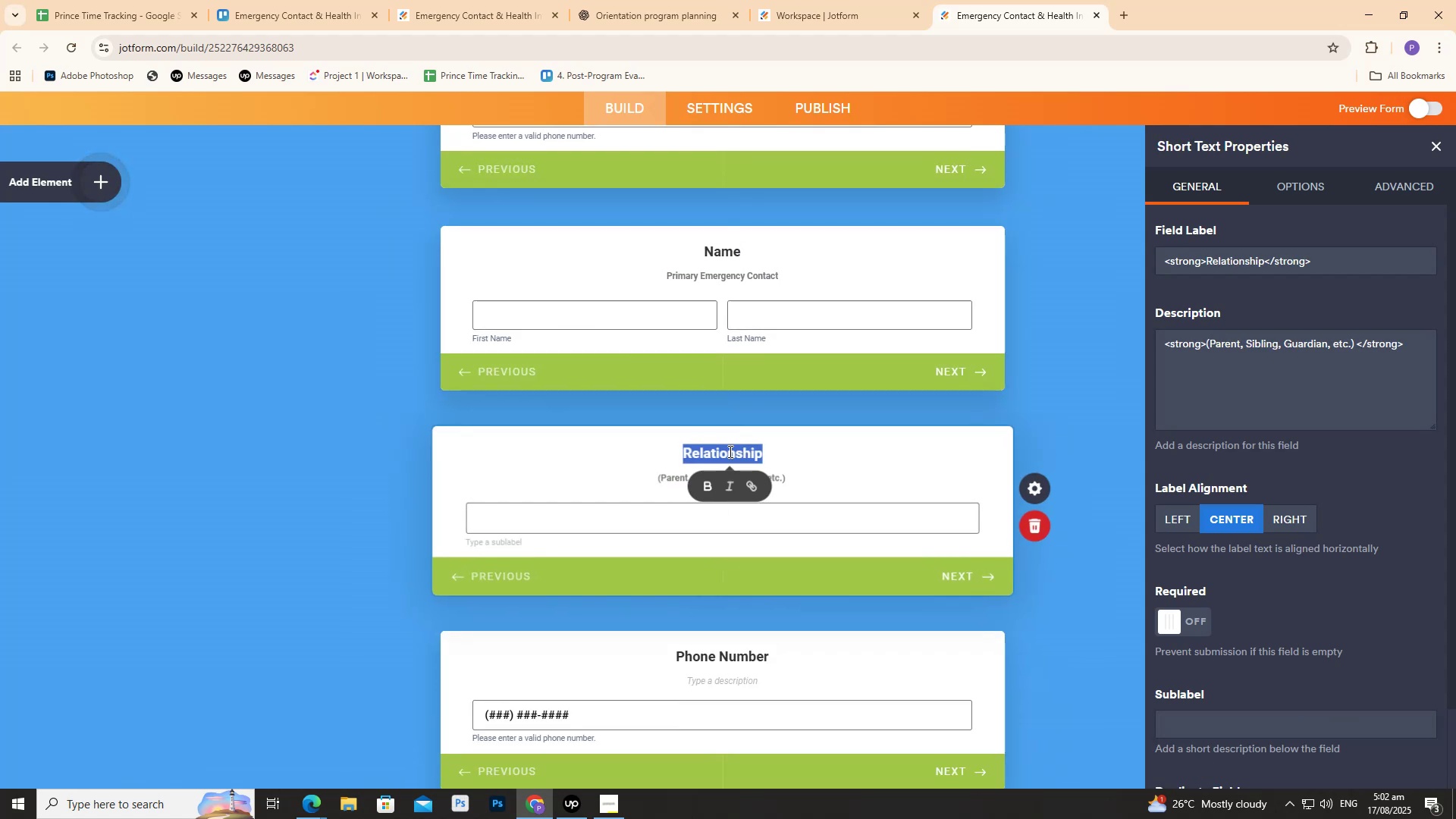 
key(Control+C)
 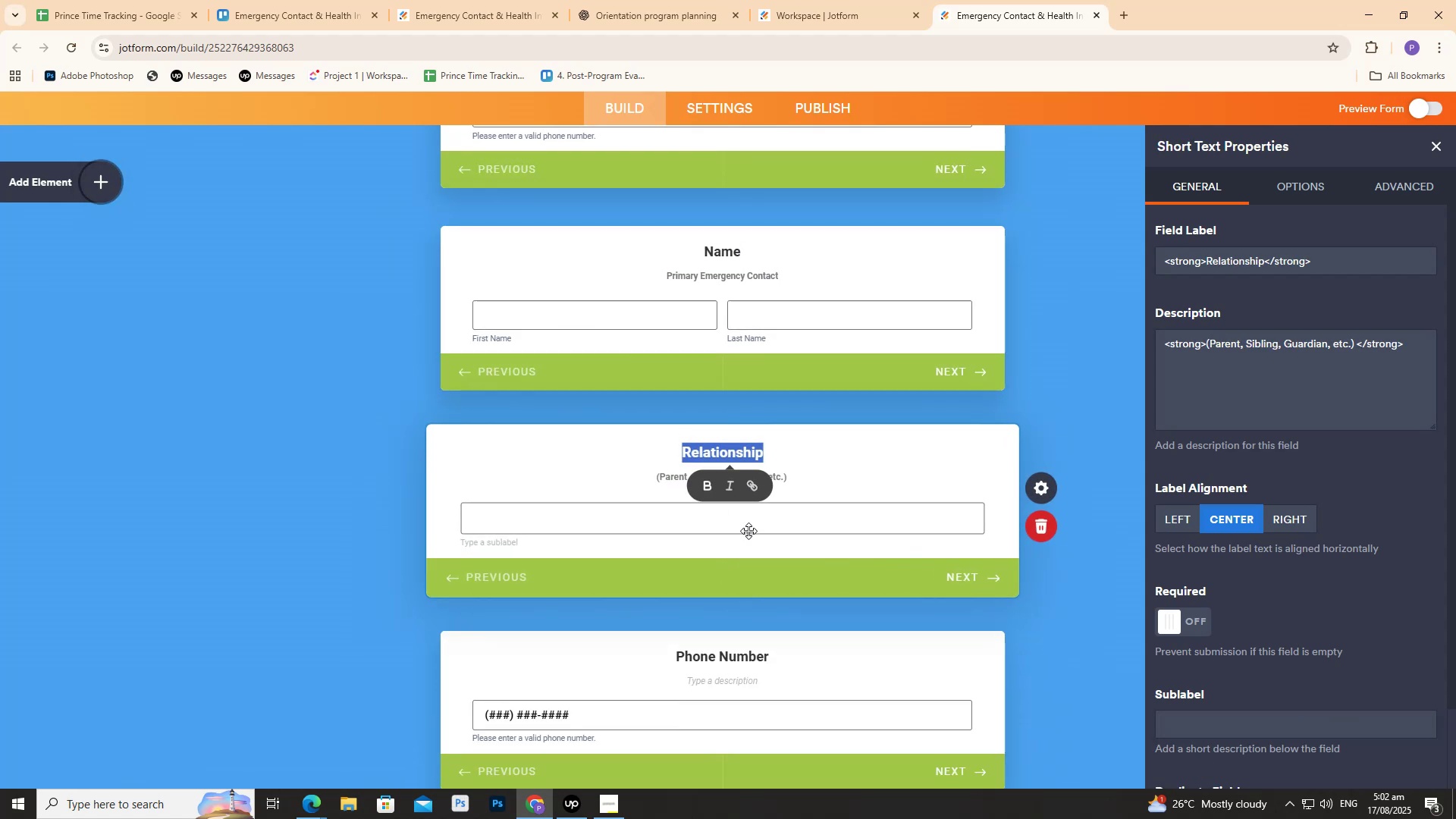 
key(Control+V)
 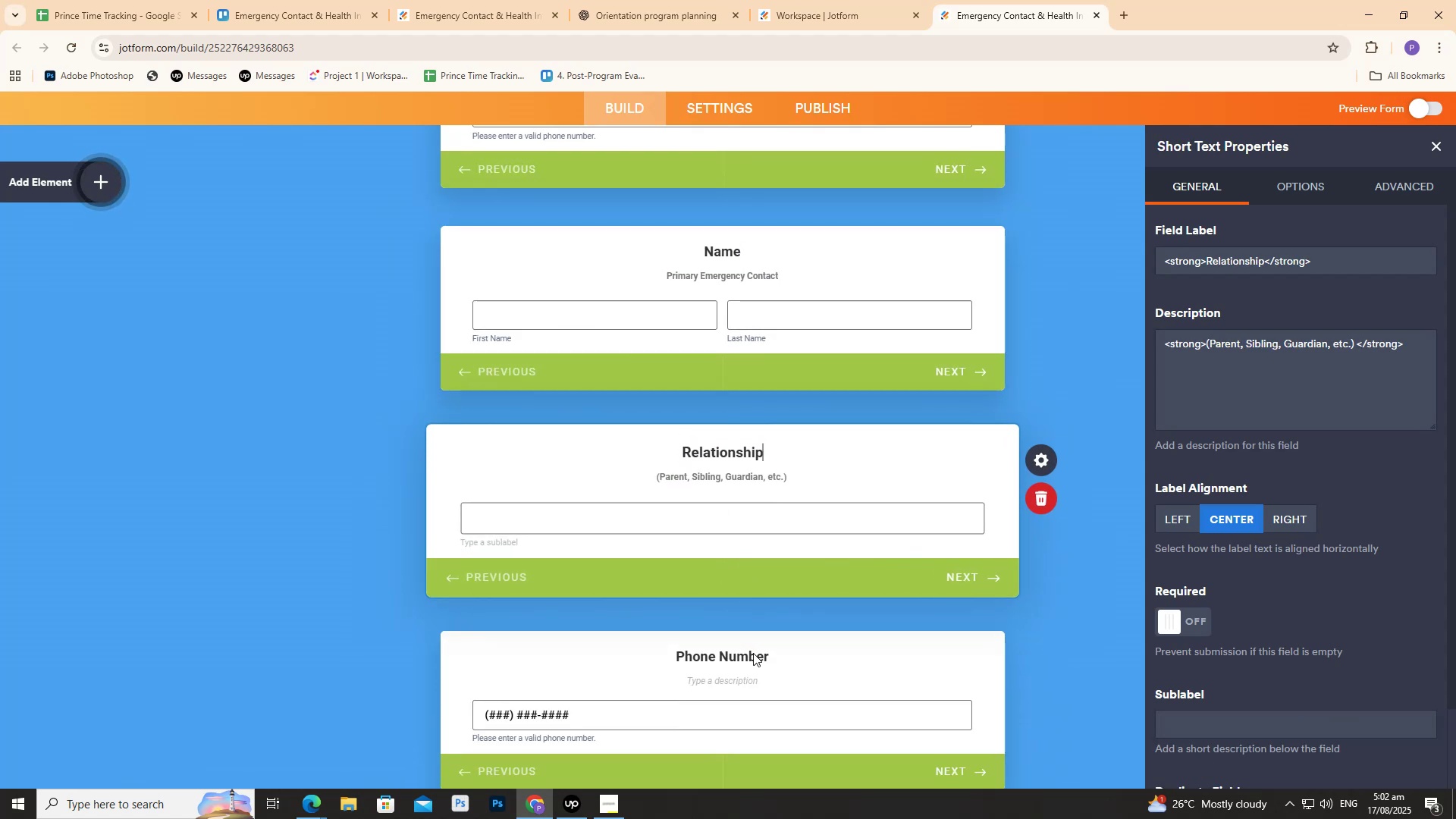 
double_click([753, 653])
 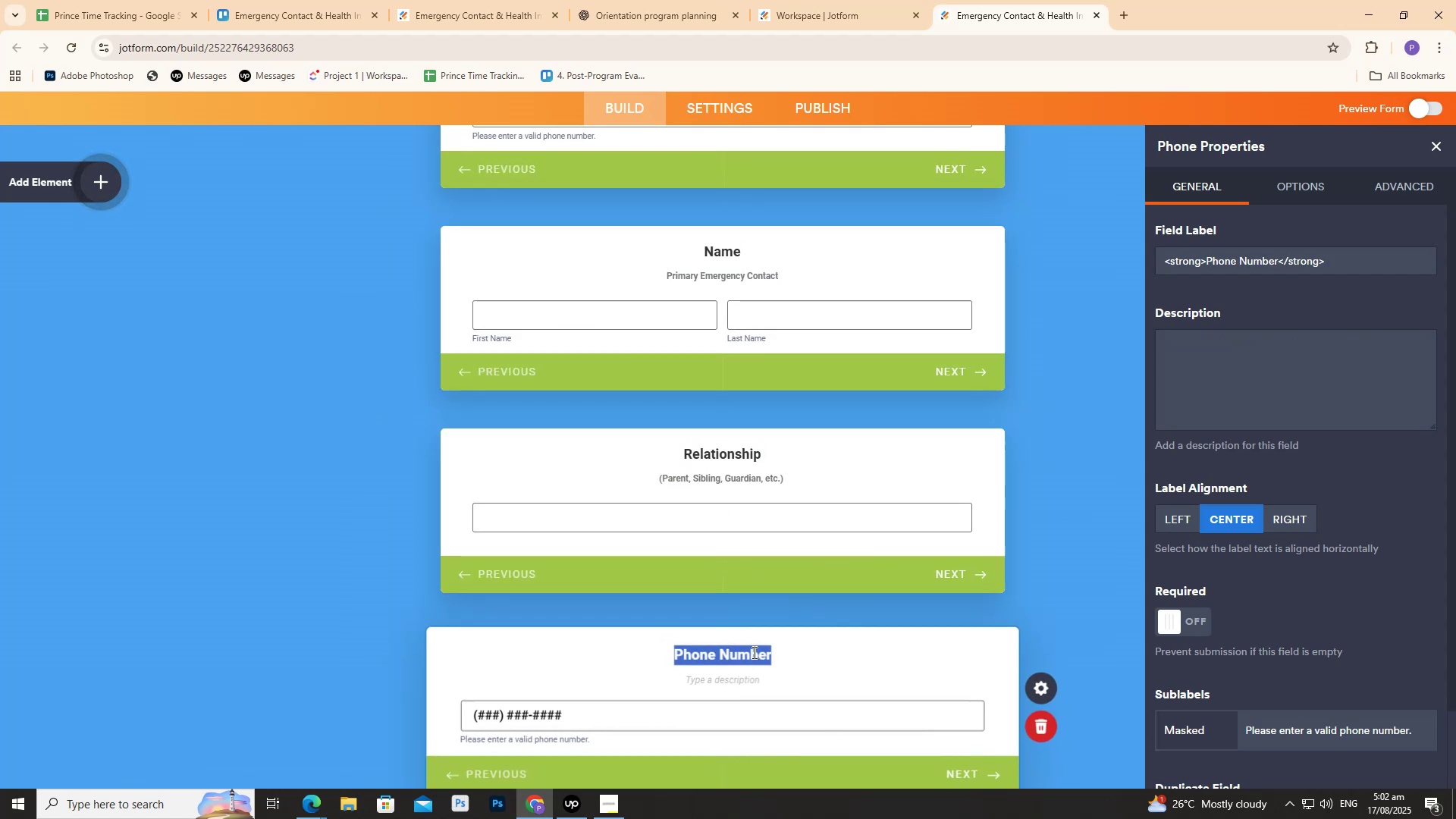 
key(Control+C)
 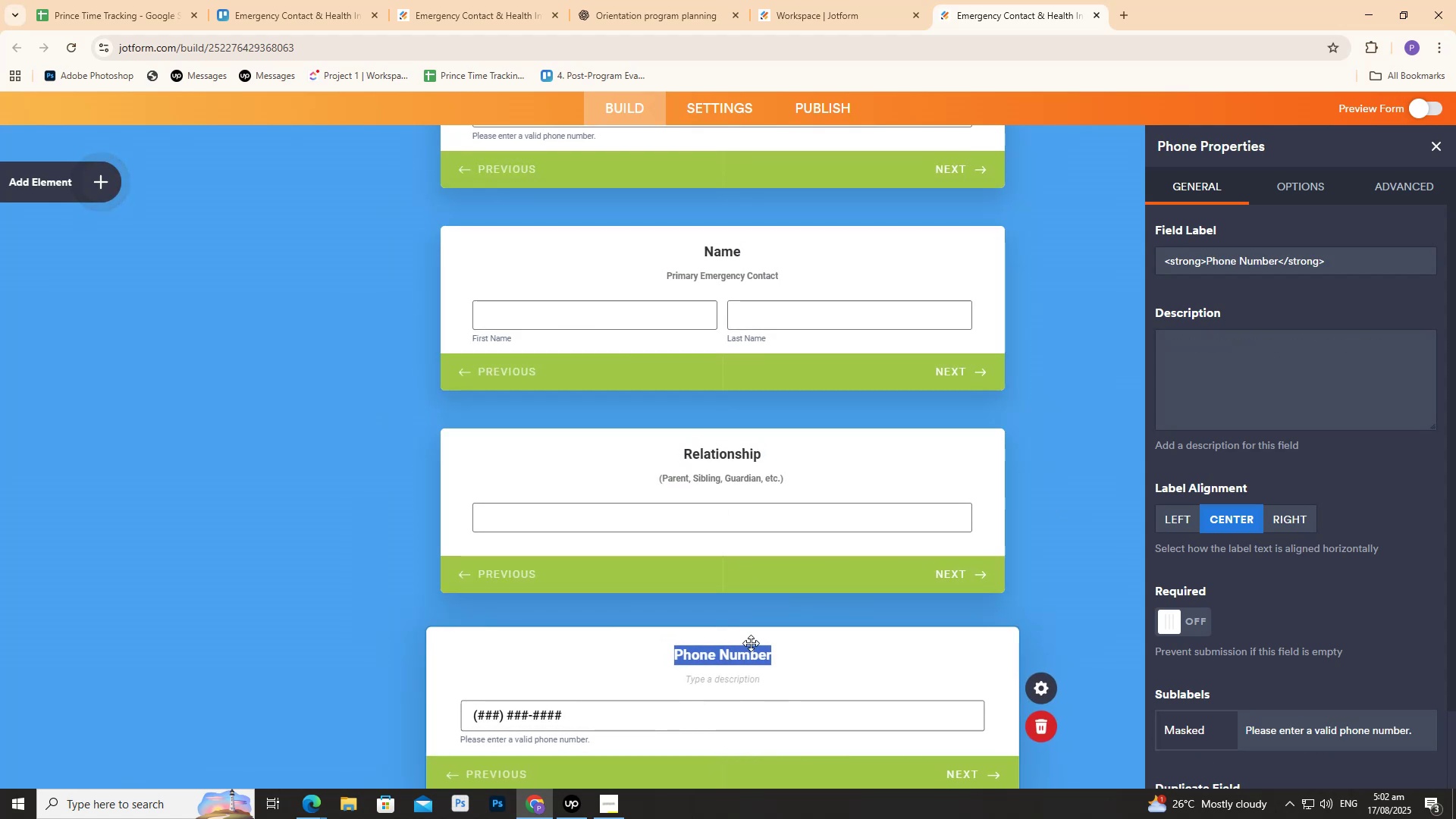 
key(Control+V)
 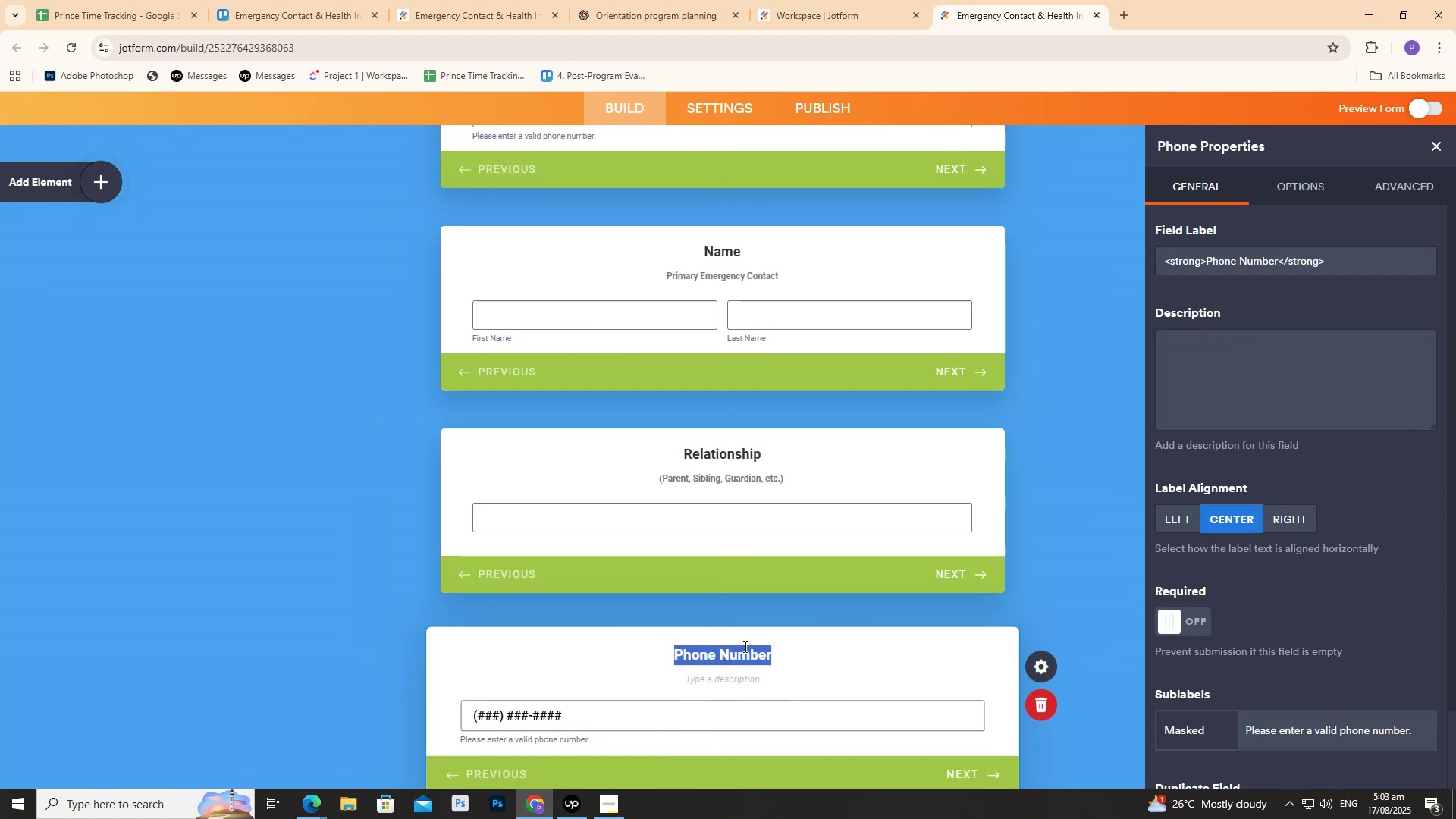 
scroll: coordinate [743, 646], scroll_direction: down, amount: 5.0
 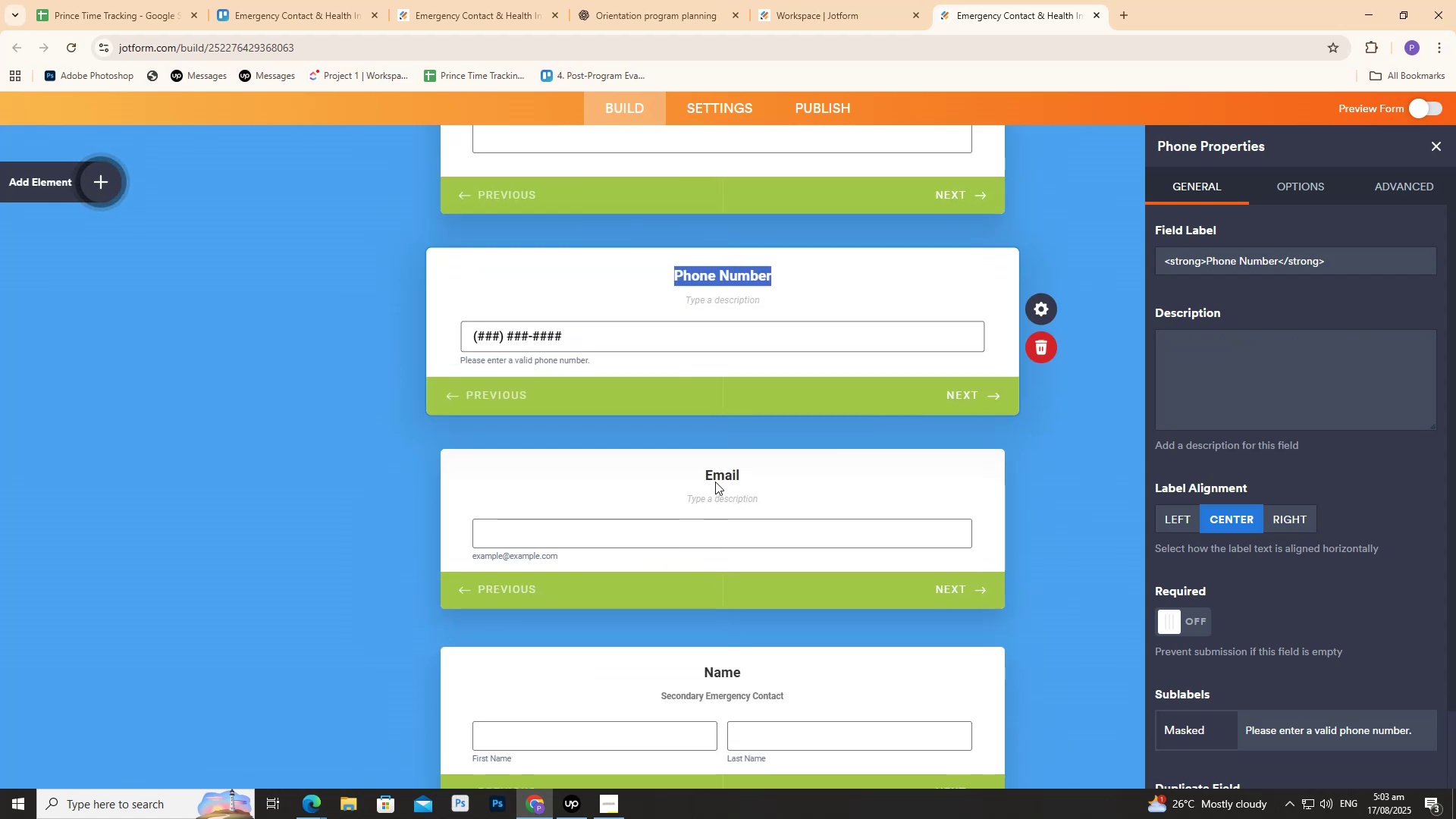 
double_click([715, 481])
 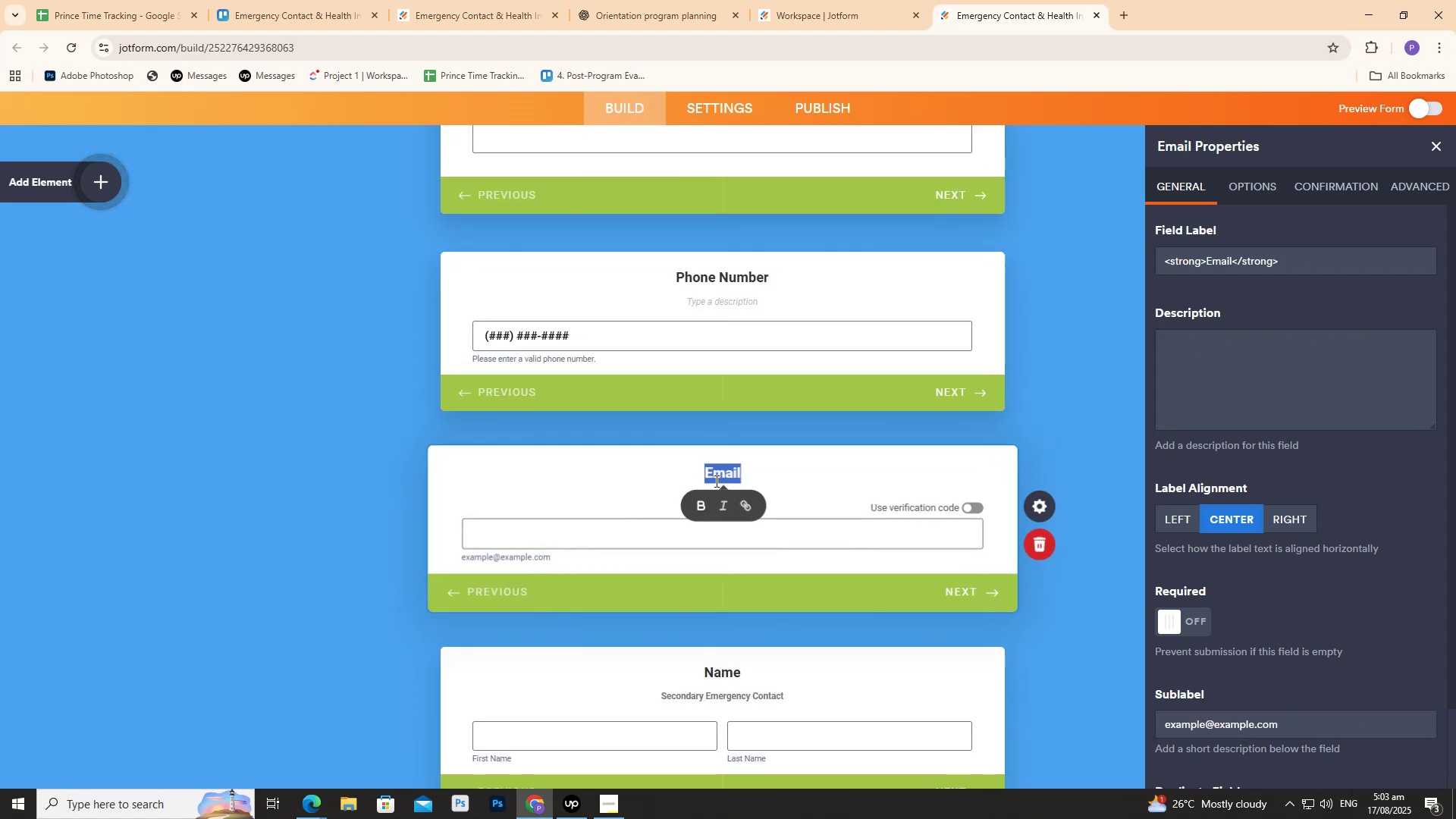 
key(Control+C)
 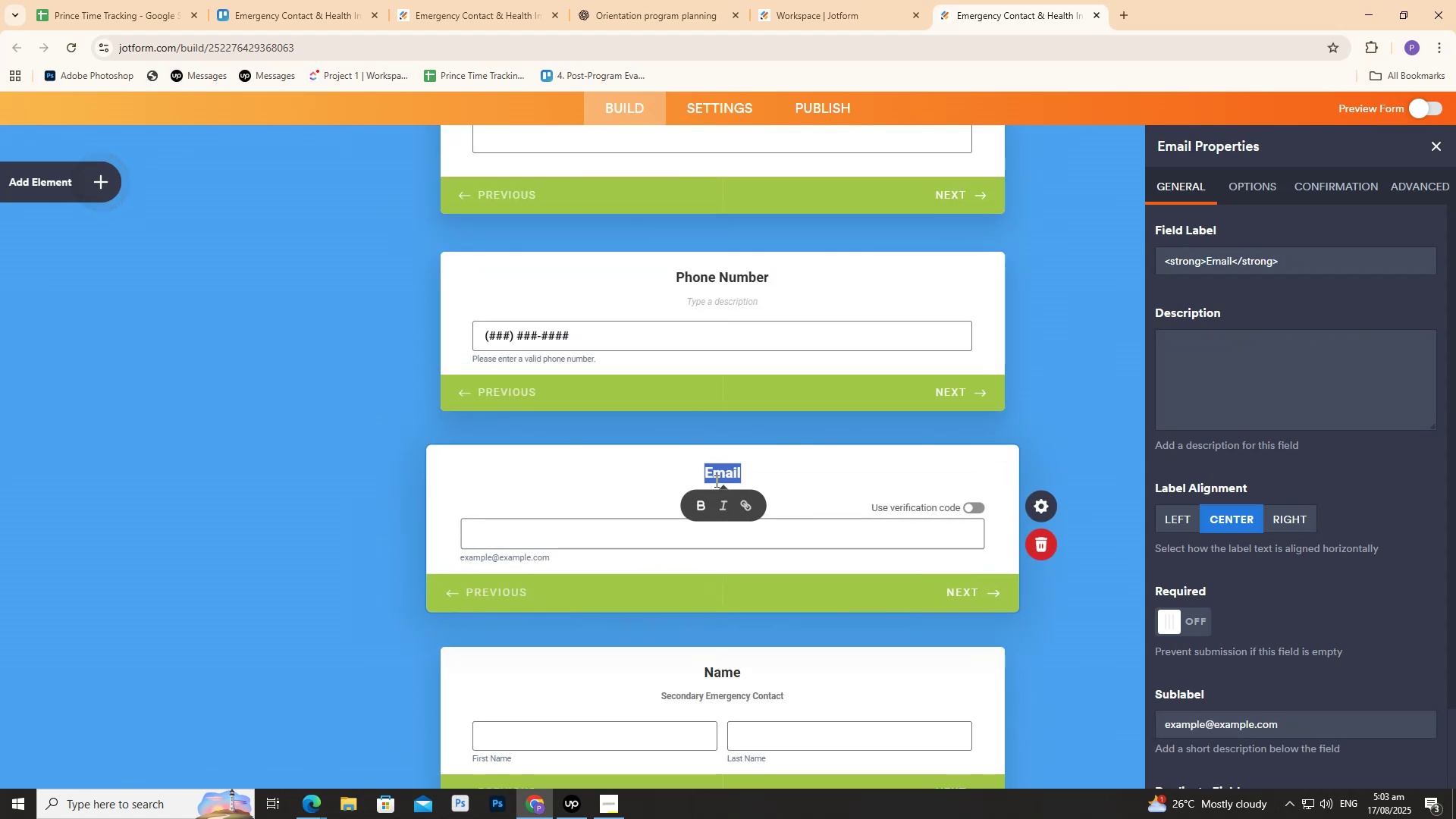 
key(Control+V)
 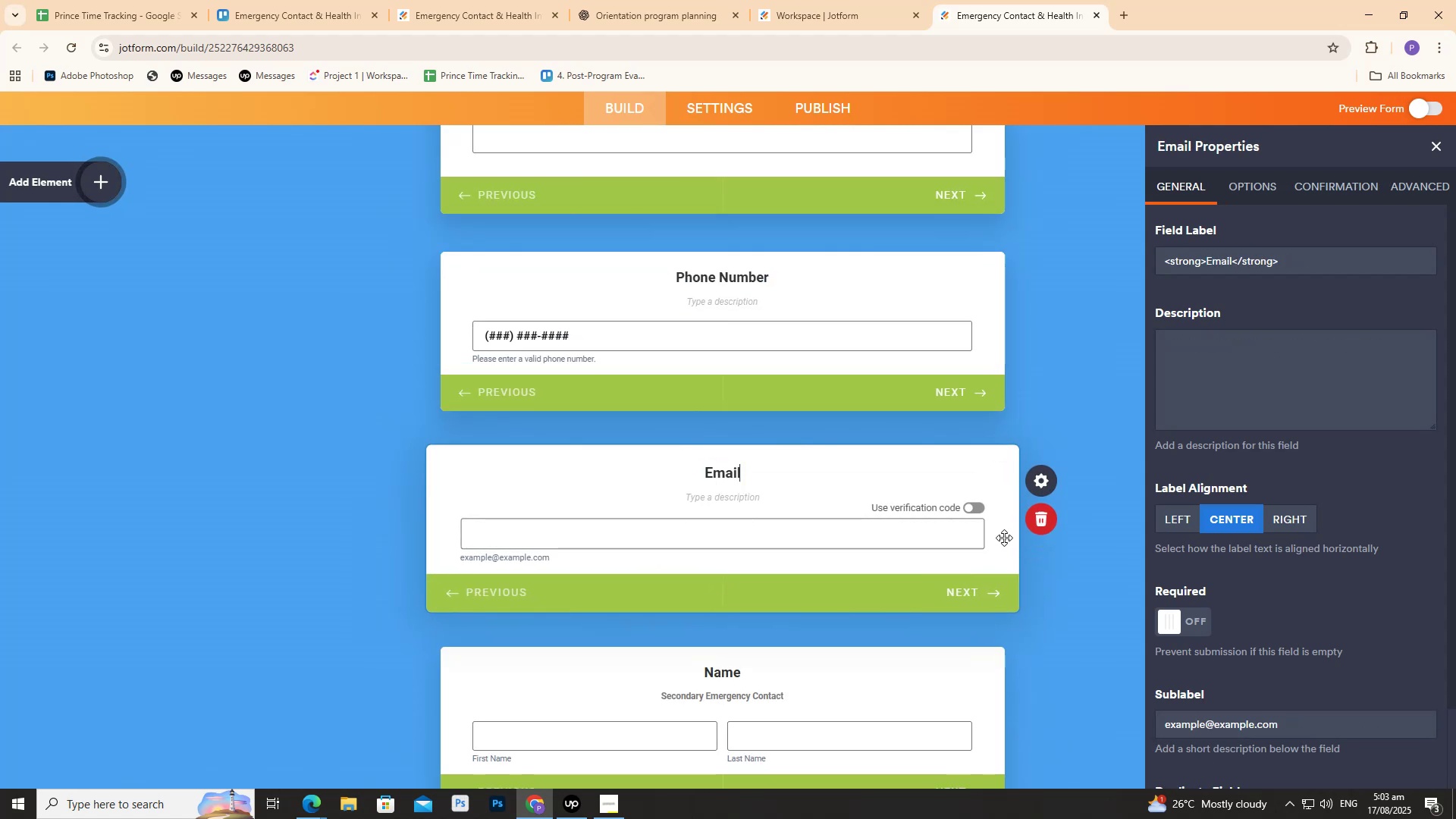 
scroll: coordinate [832, 560], scroll_direction: down, amount: 1.0
 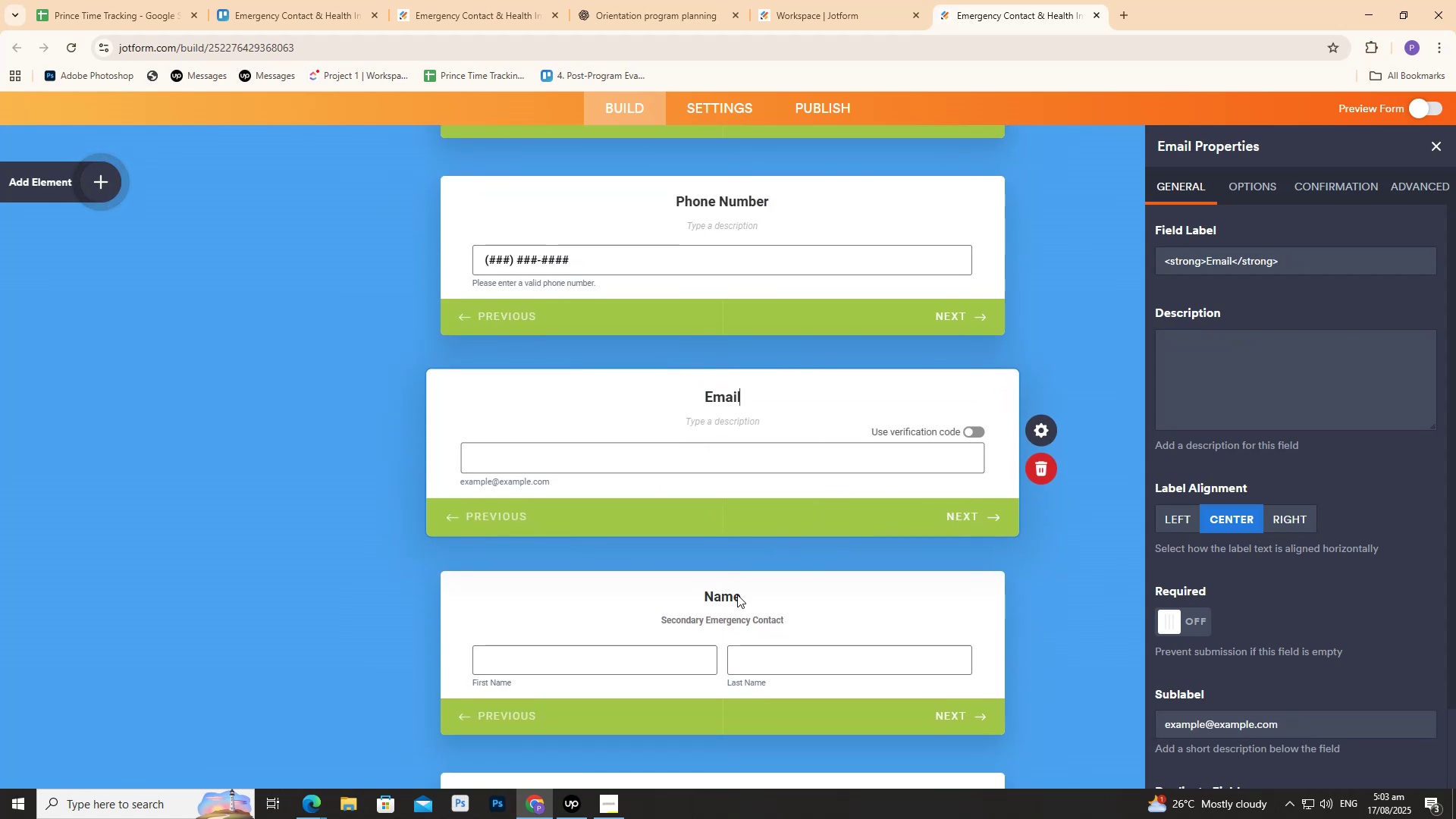 
double_click([737, 595])
 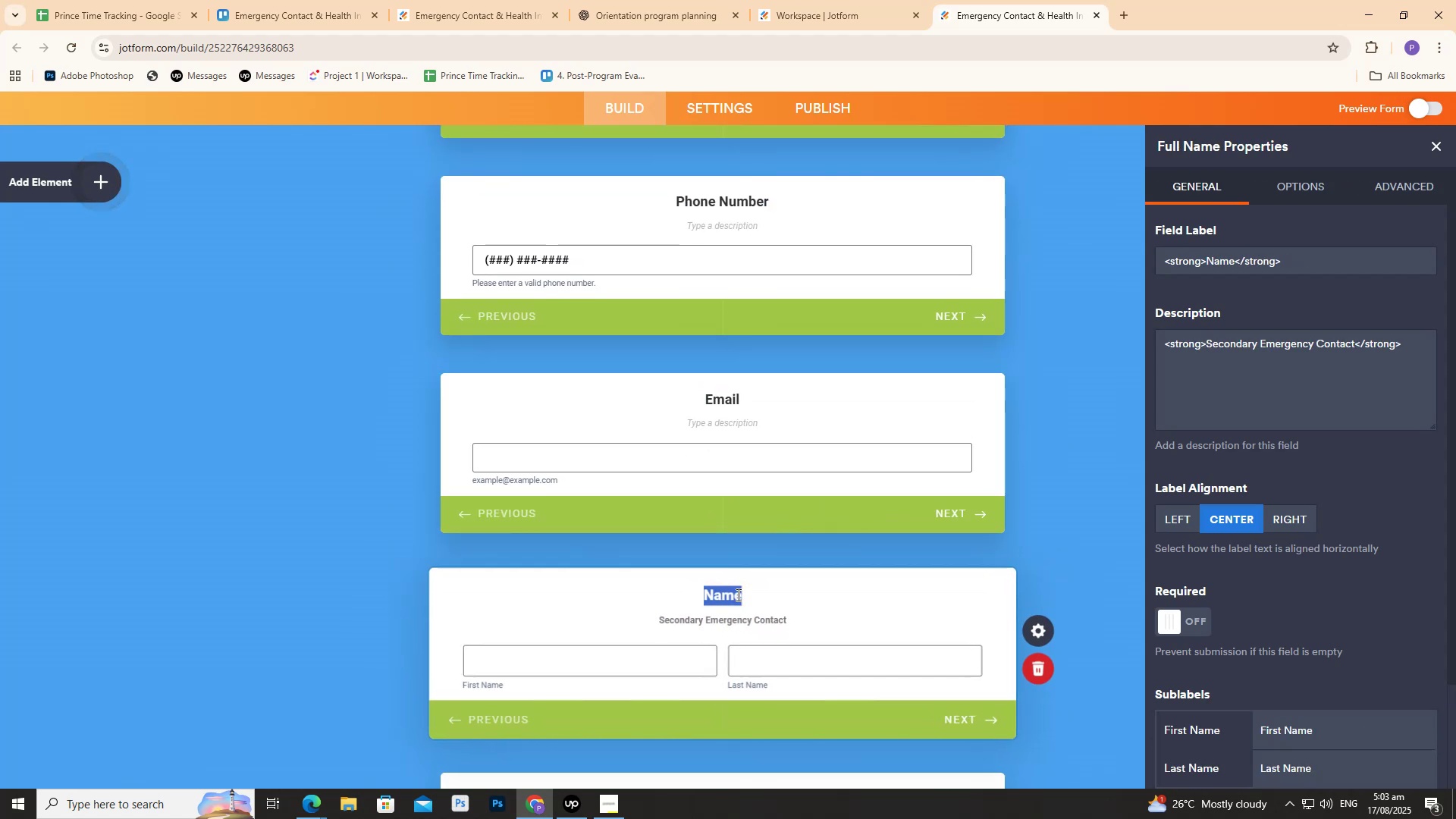 
key(Control+C)
 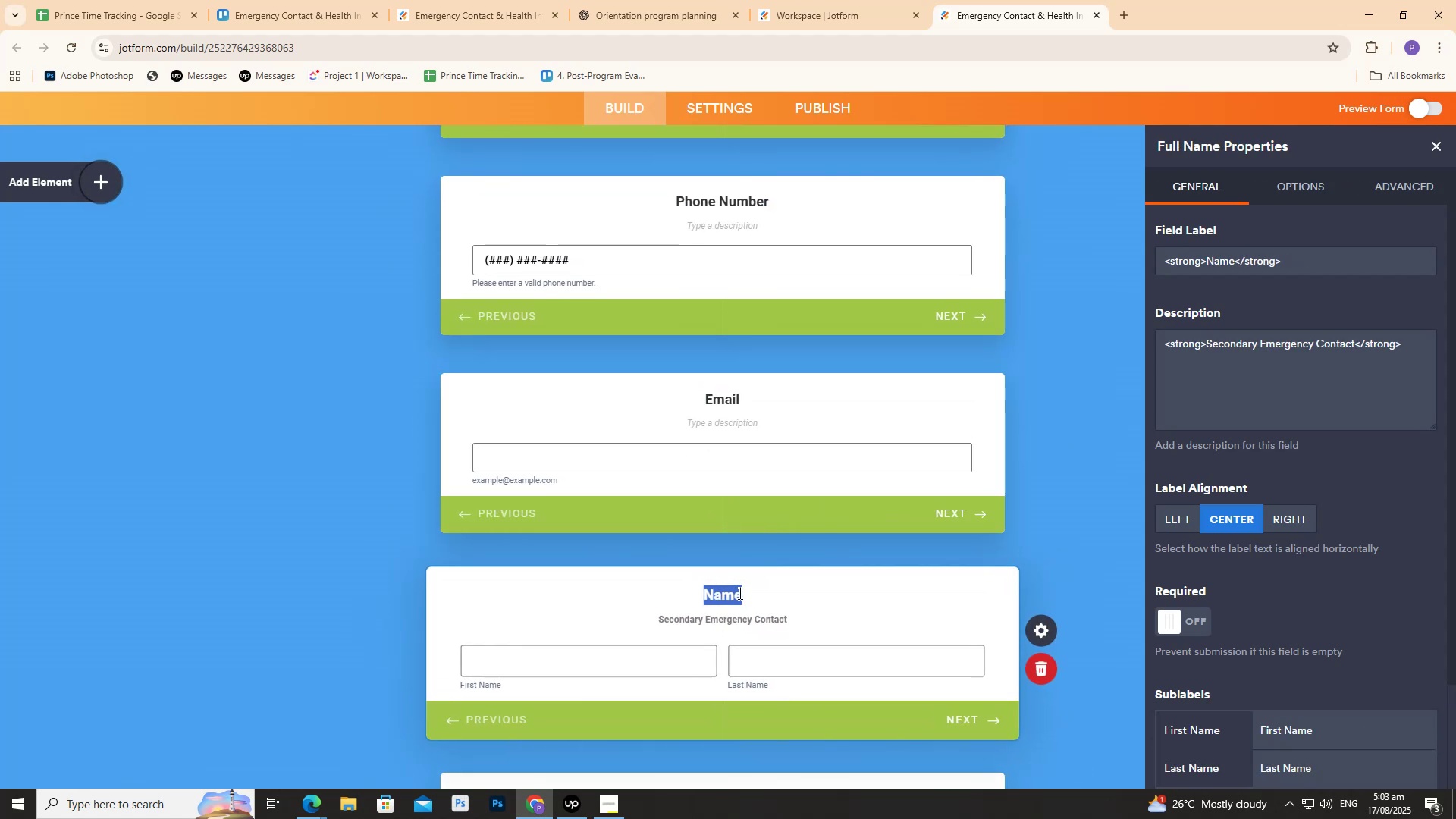 
key(Control+V)
 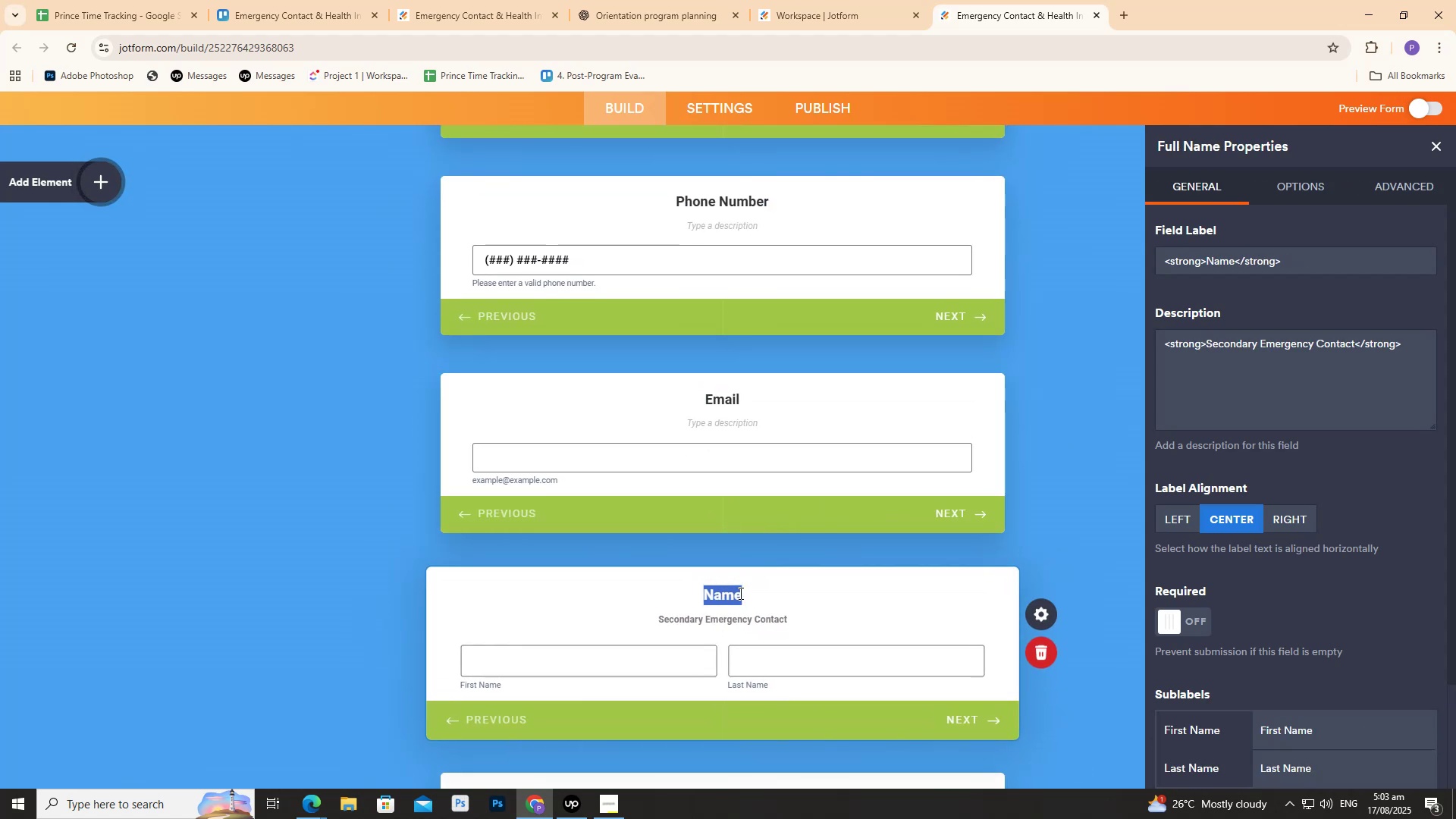 
scroll: coordinate [736, 629], scroll_direction: down, amount: 5.0
 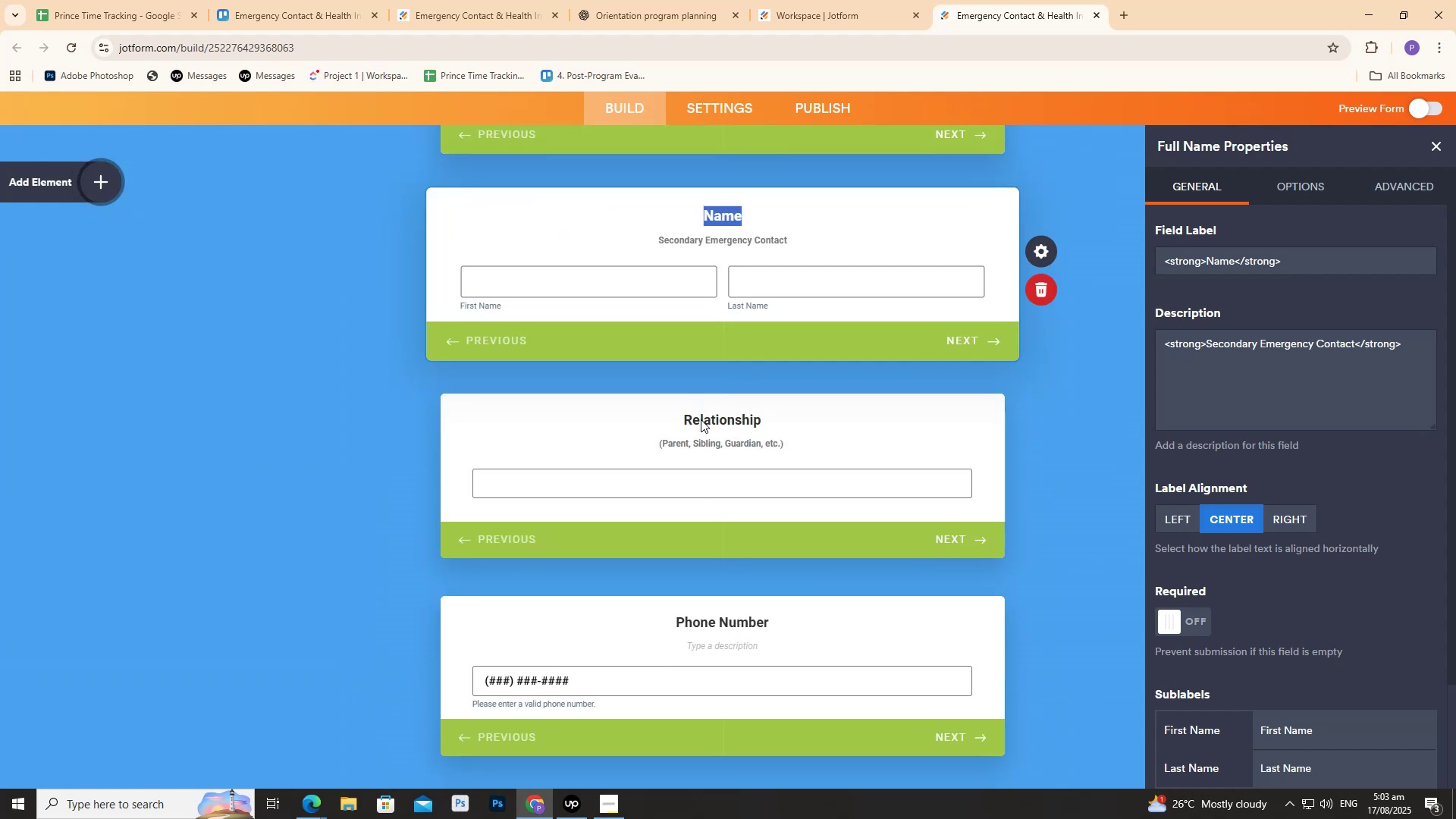 
double_click([701, 419])
 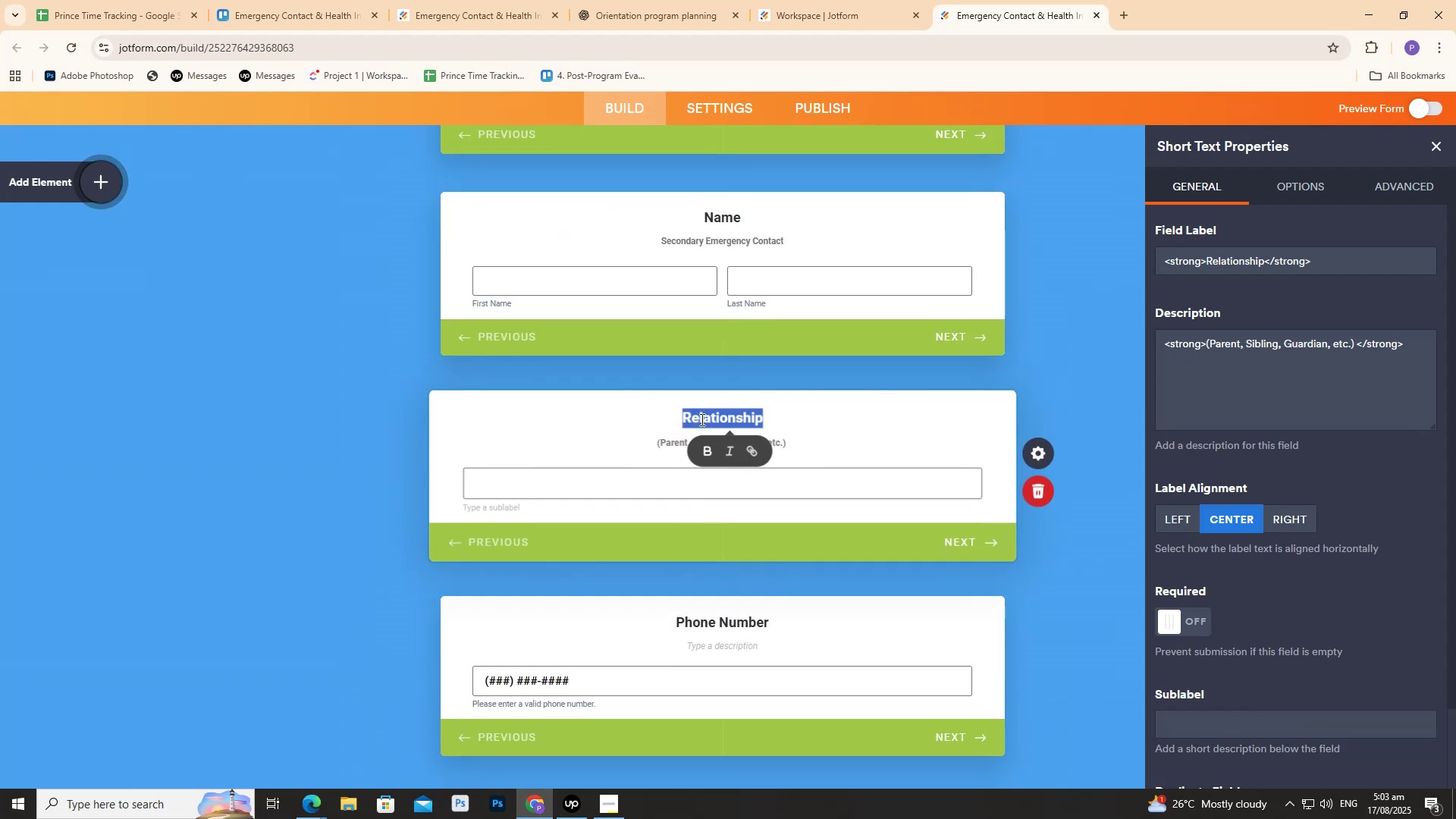 
triple_click([701, 419])
 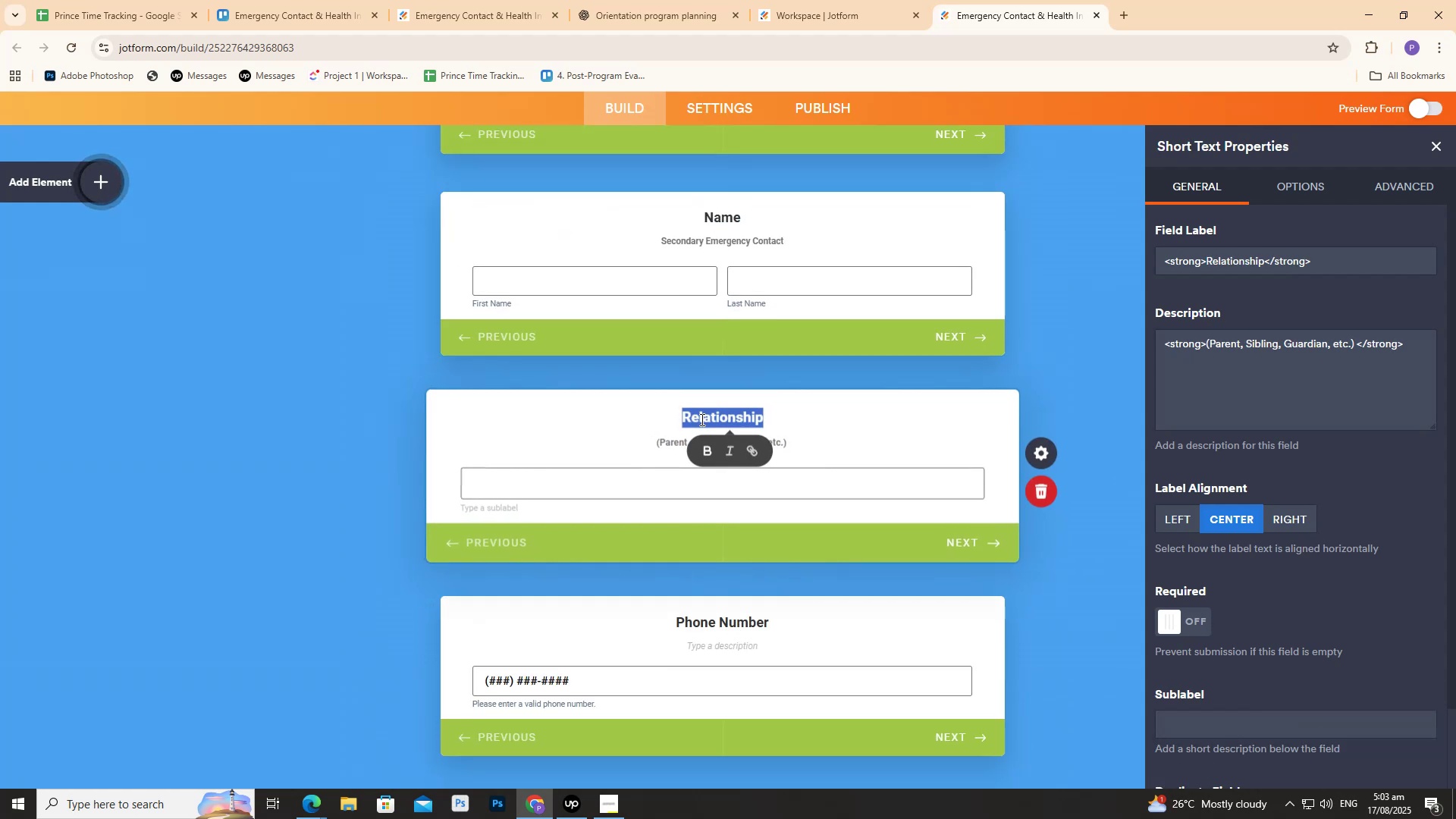 
key(Control+C)
 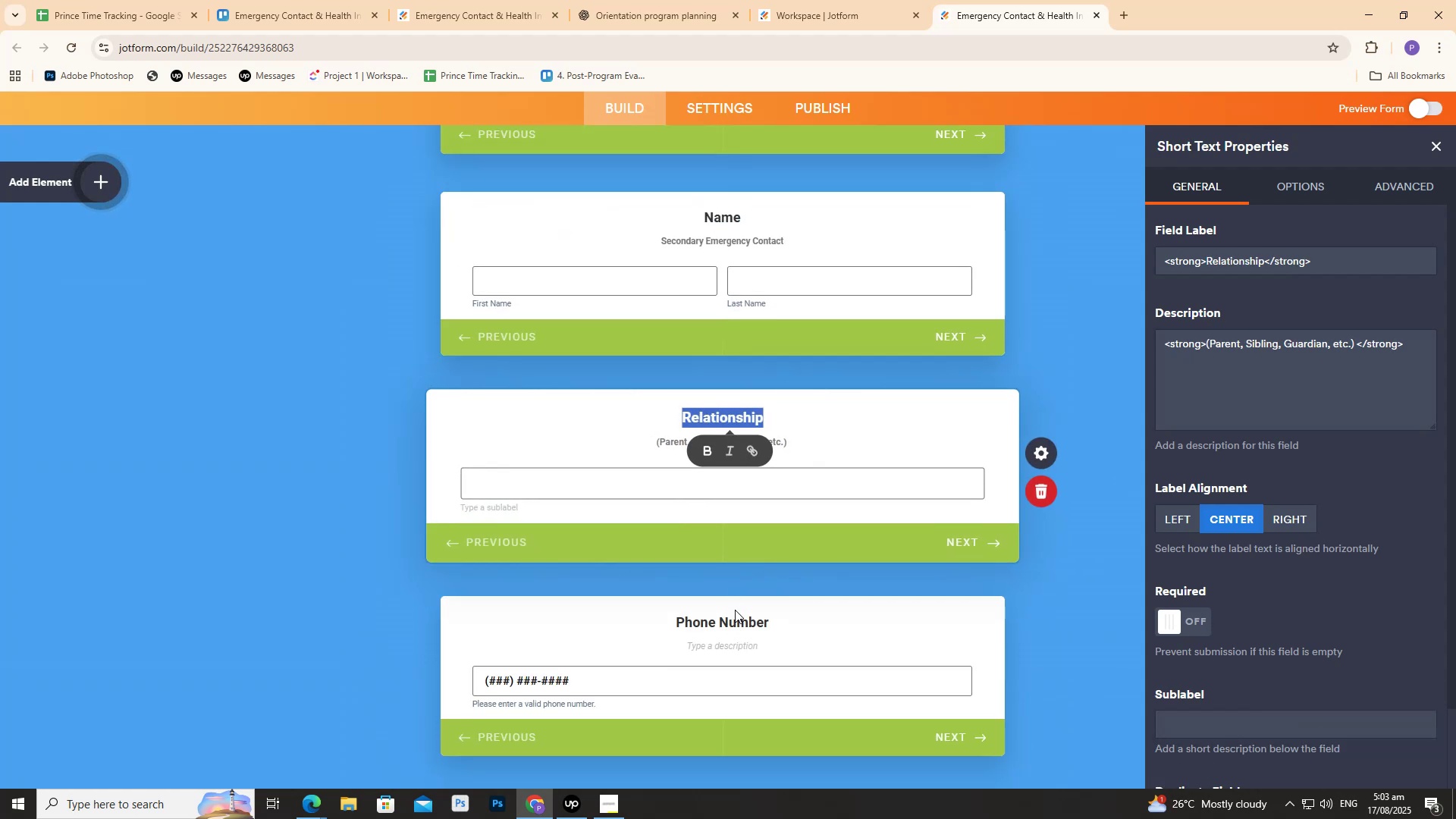 
key(Control+ControlLeft)
 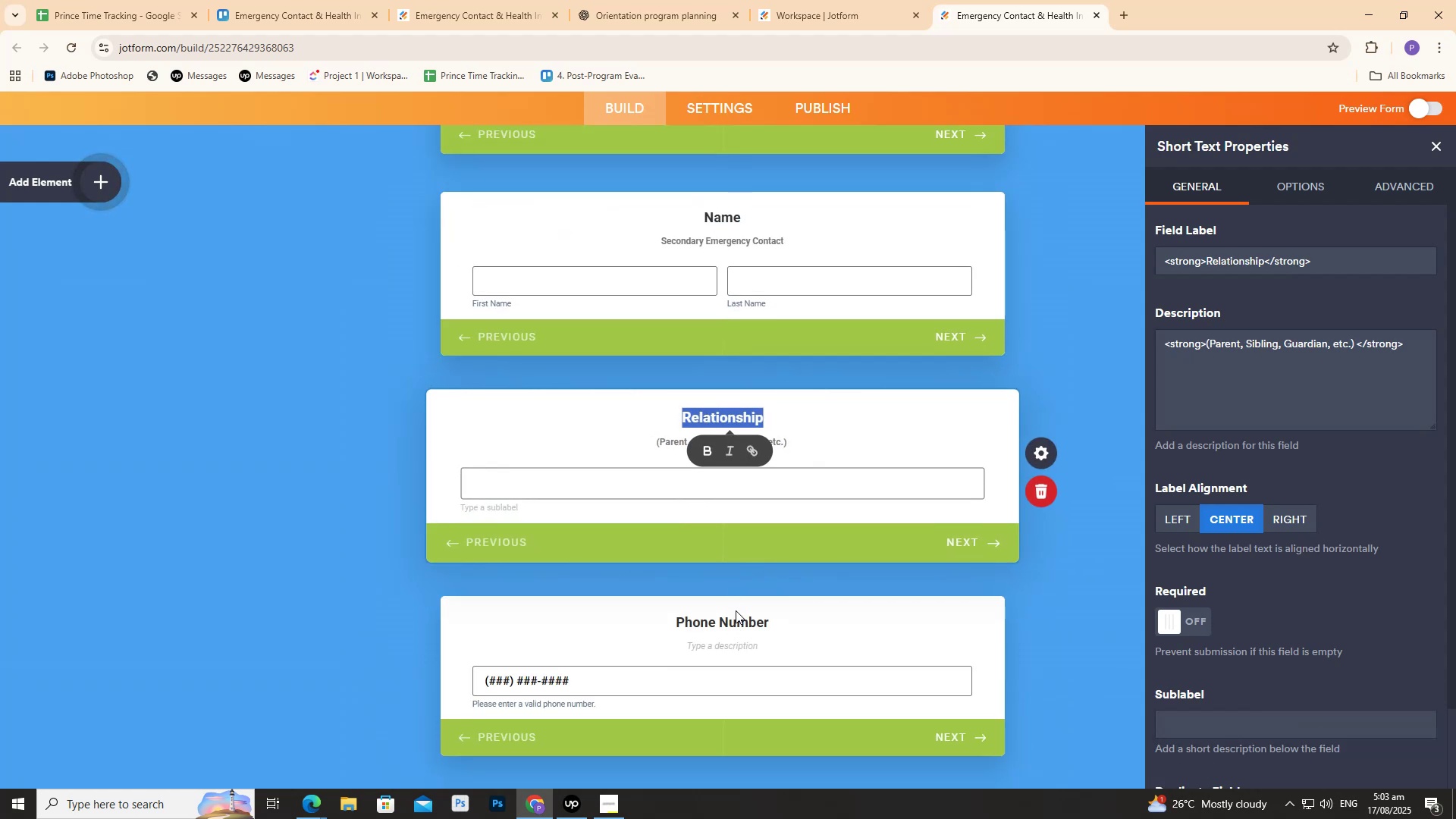 
key(Control+V)
 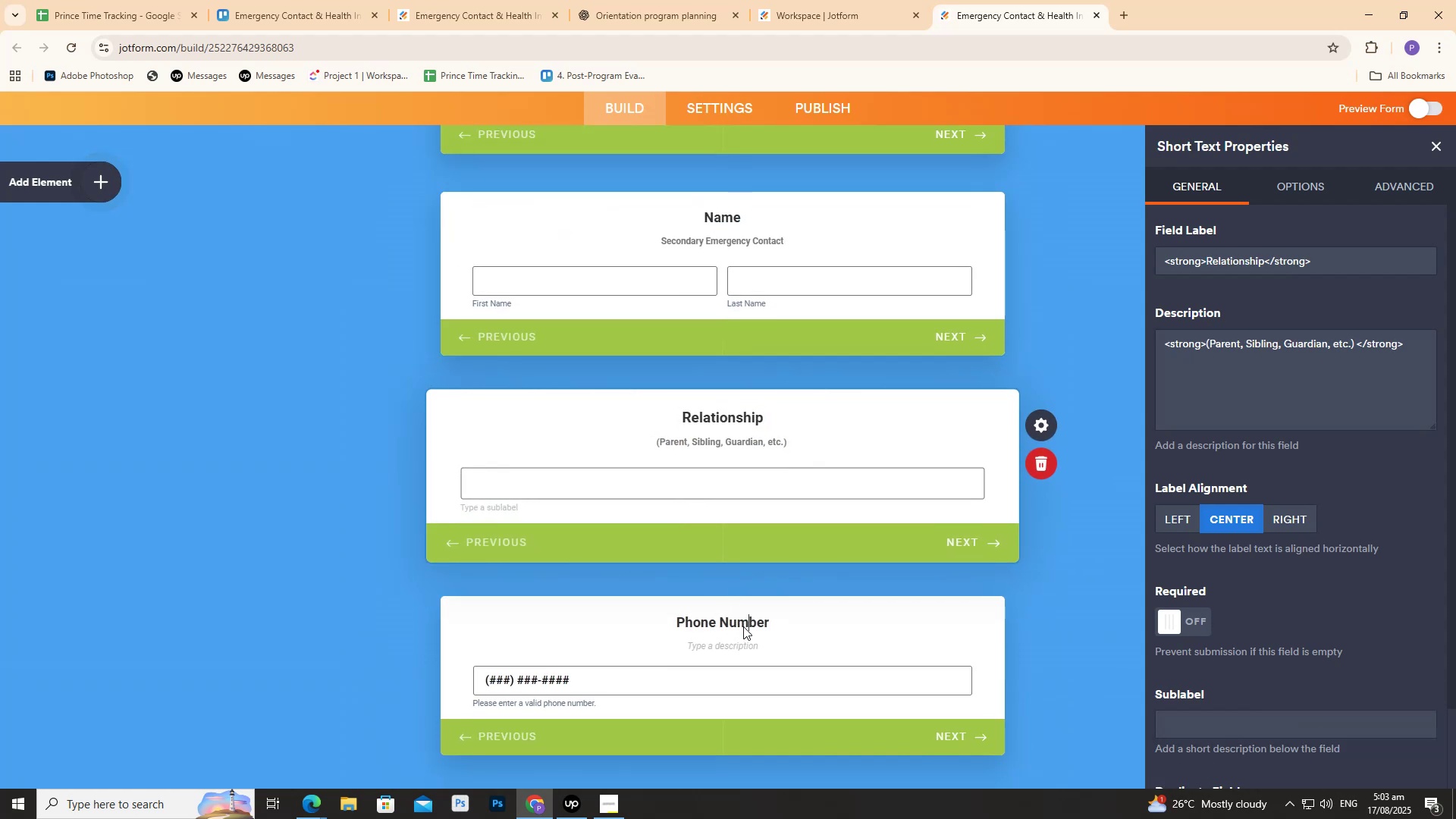 
double_click([743, 626])
 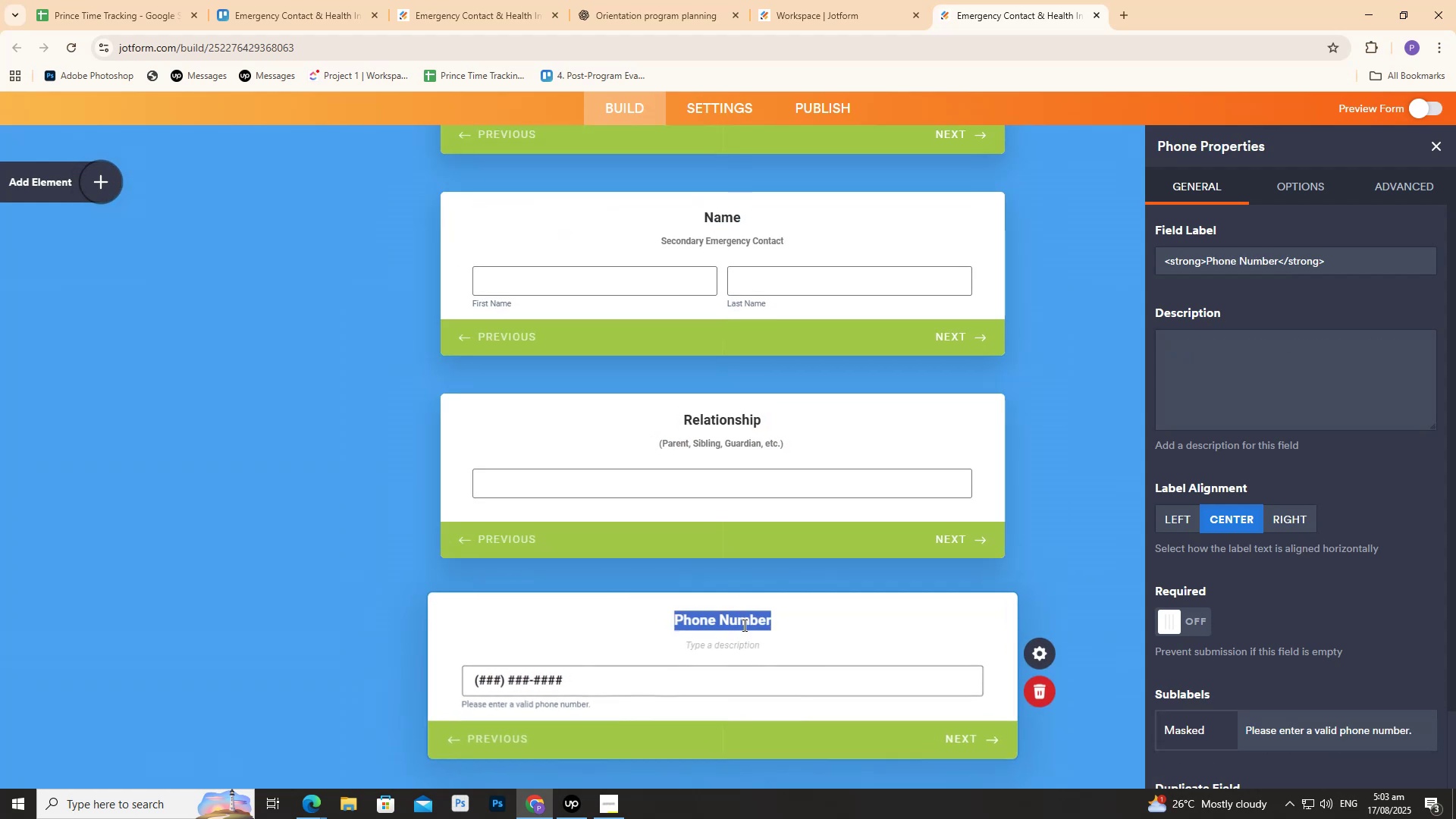 
key(Control+C)
 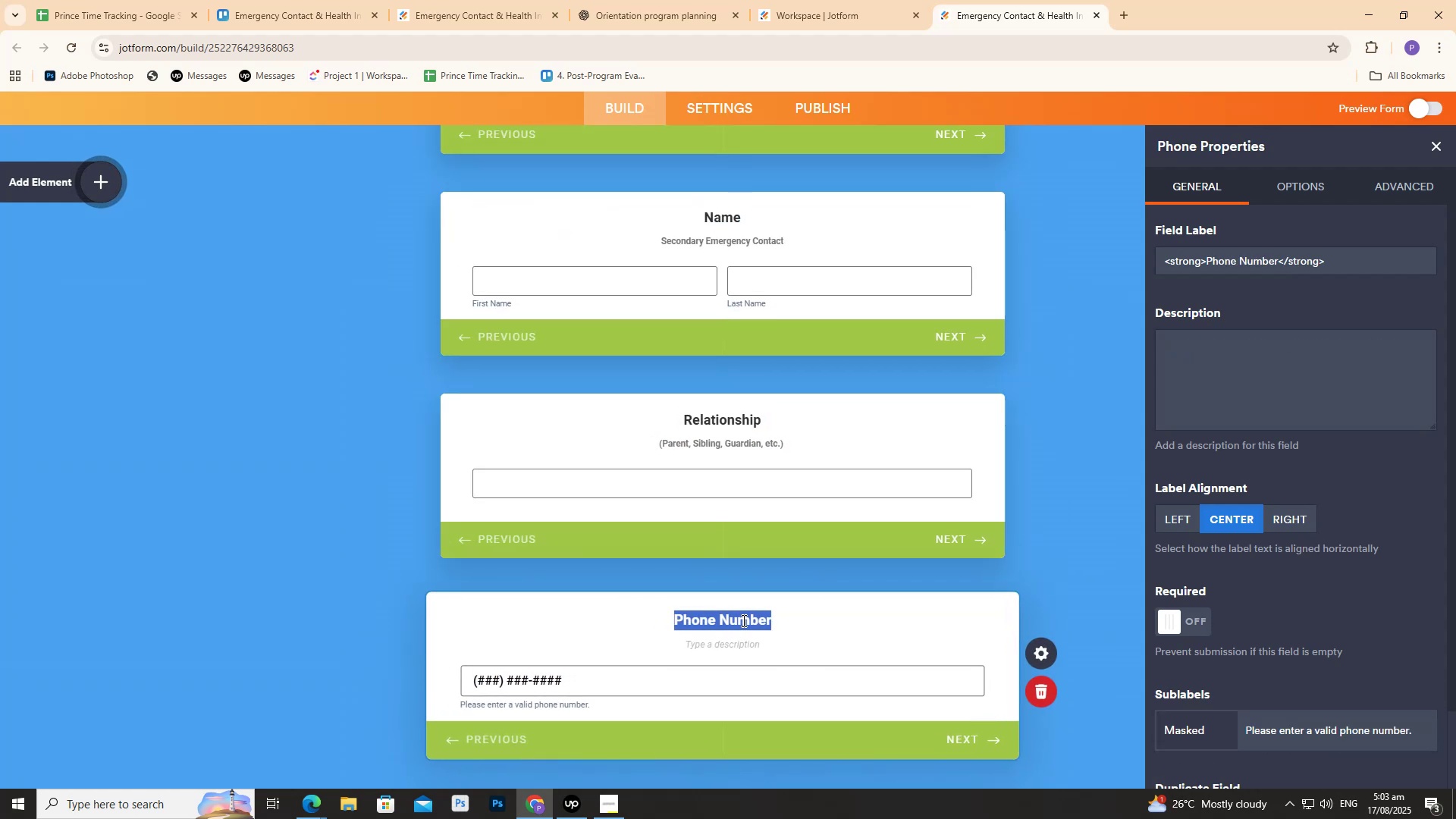 
key(Control+V)
 